 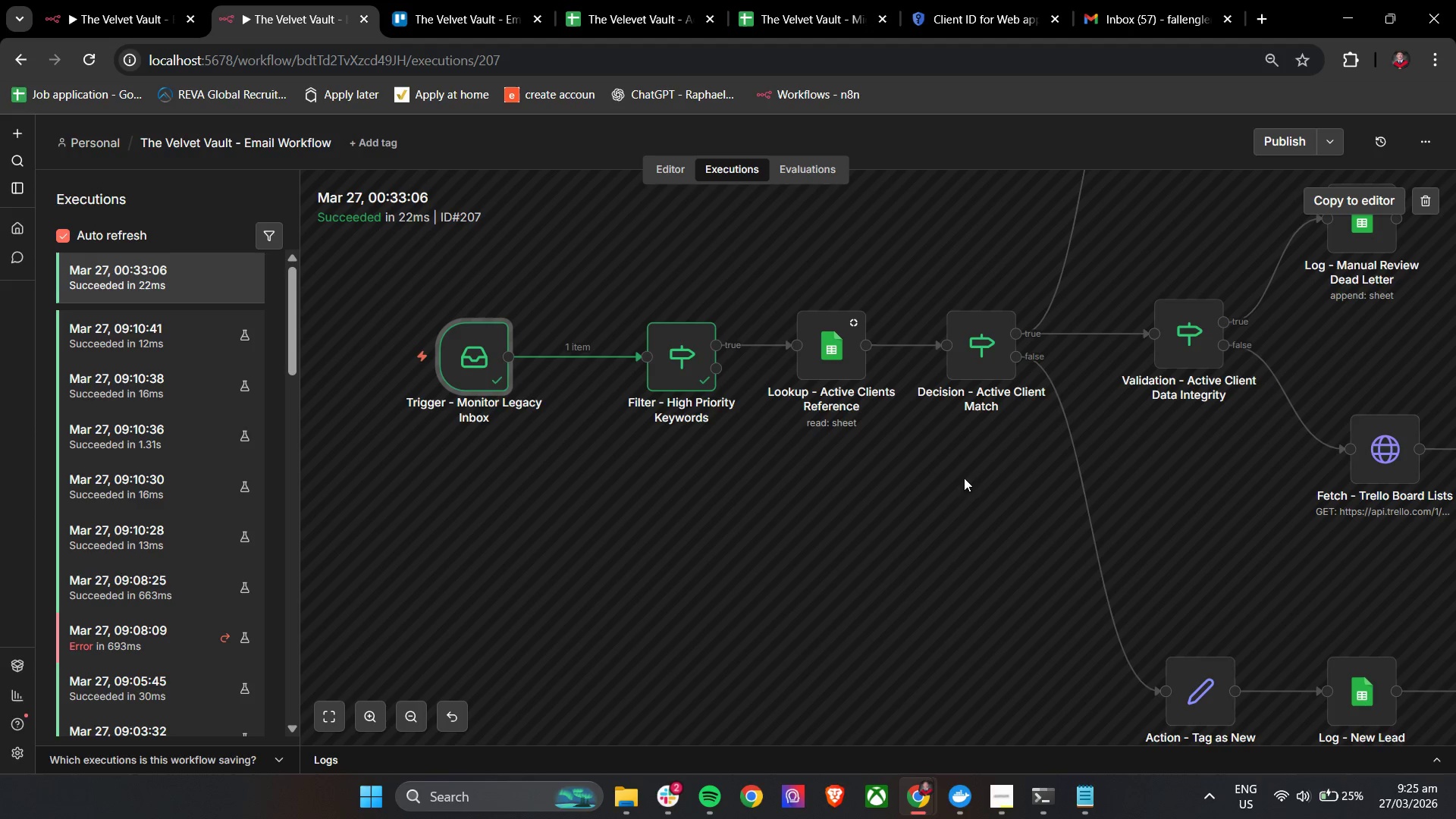 
left_click([146, 0])
 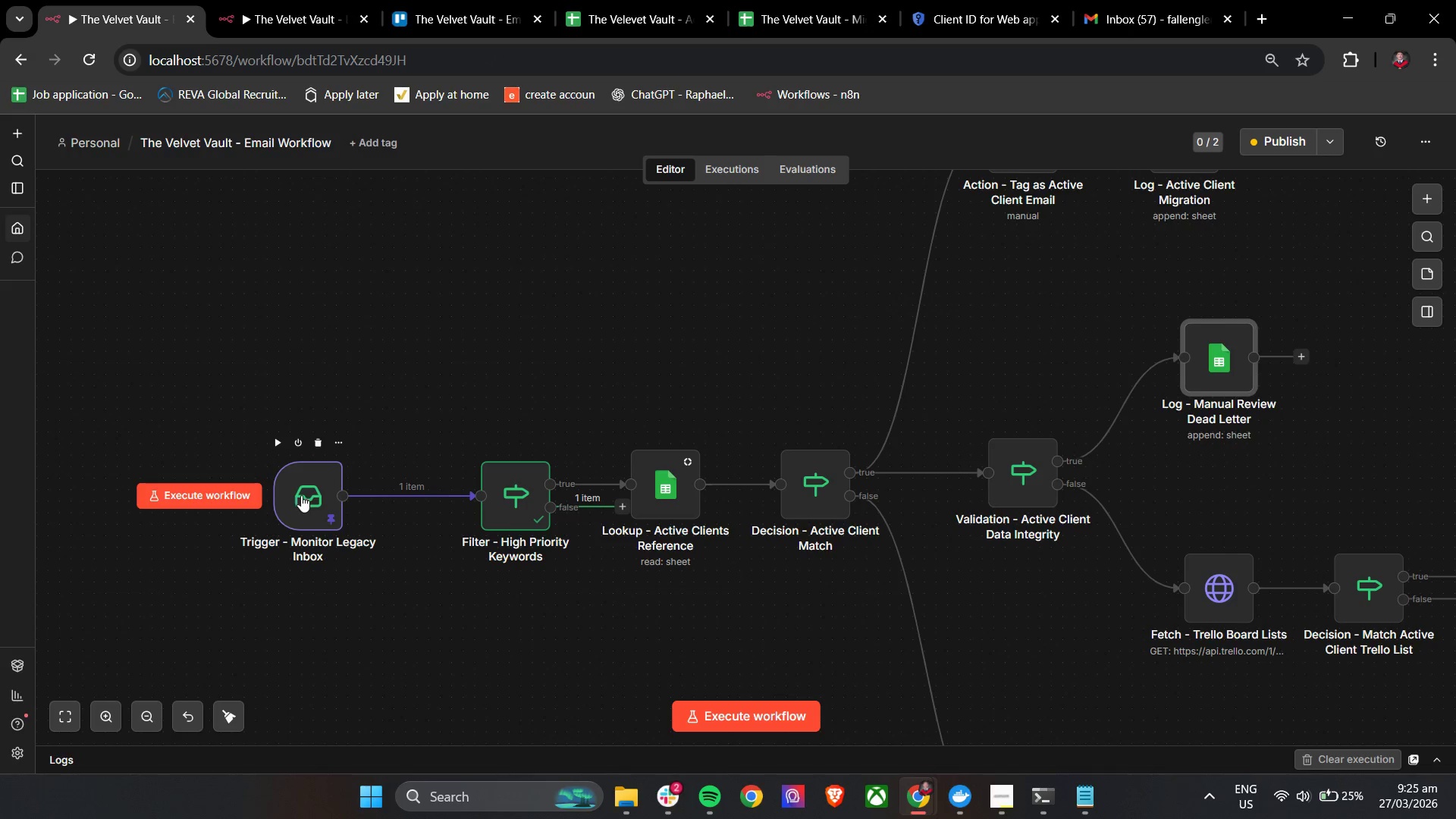 
double_click([313, 497])
 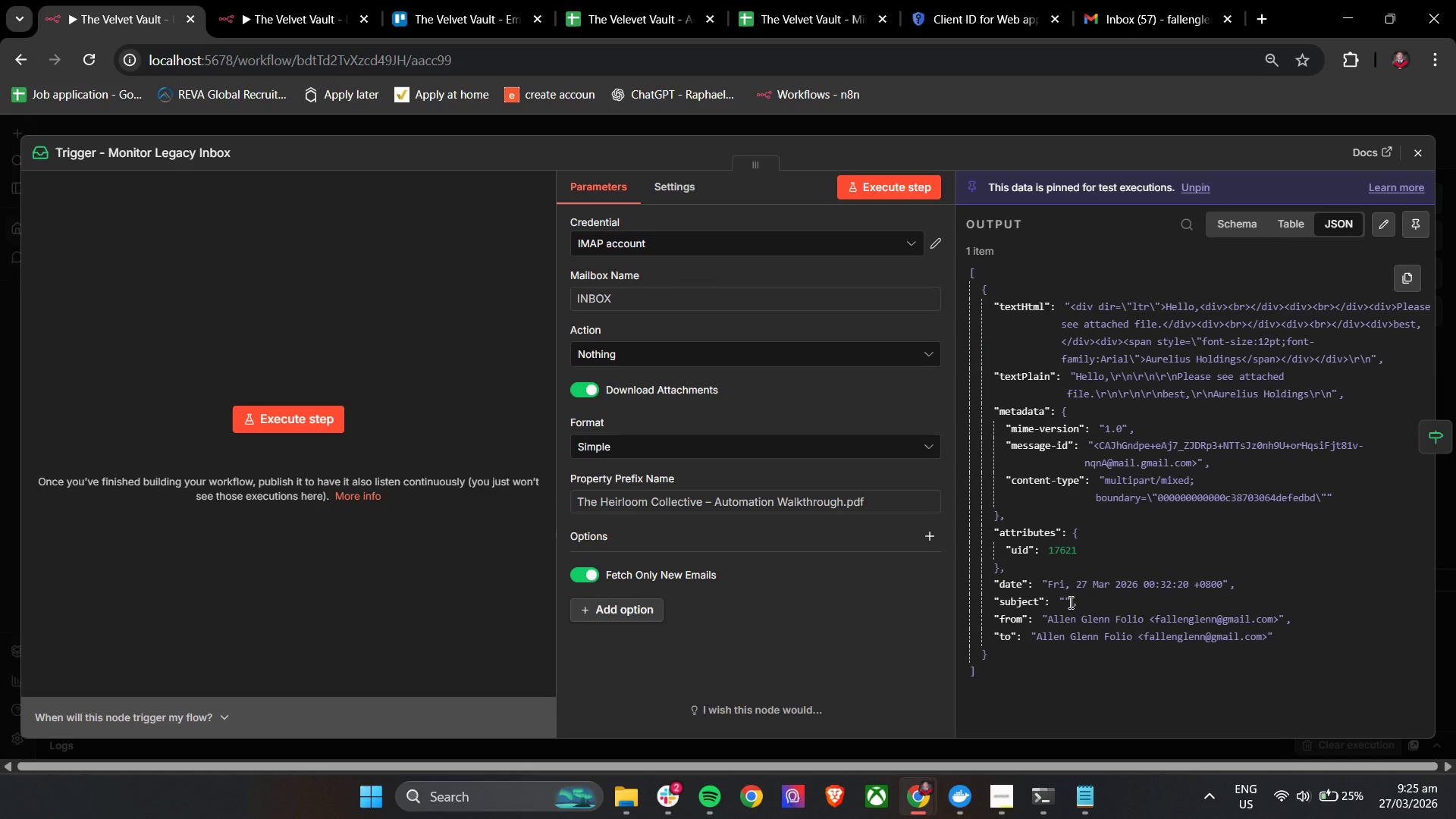 
left_click([1066, 601])
 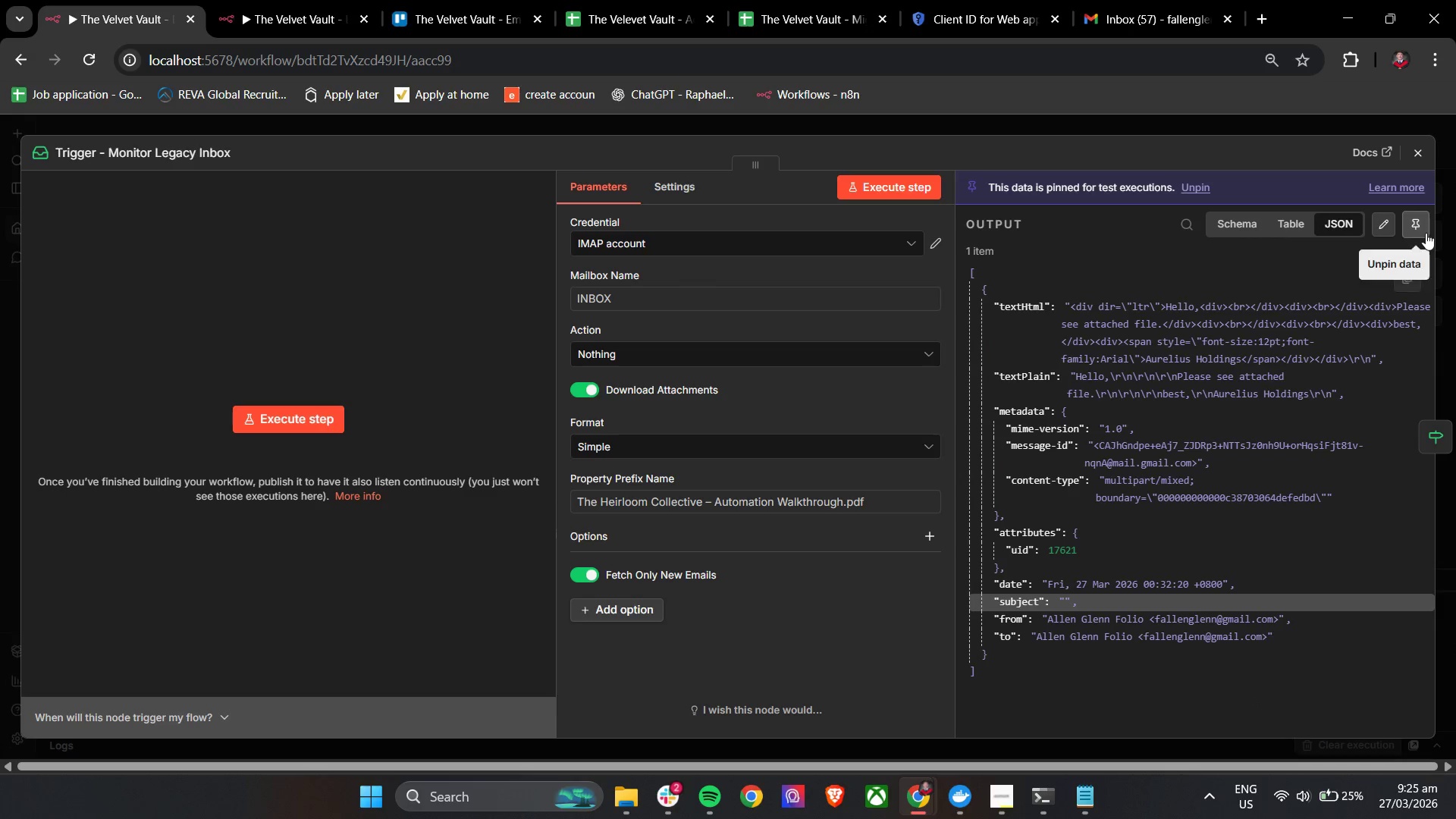 
left_click([1389, 224])
 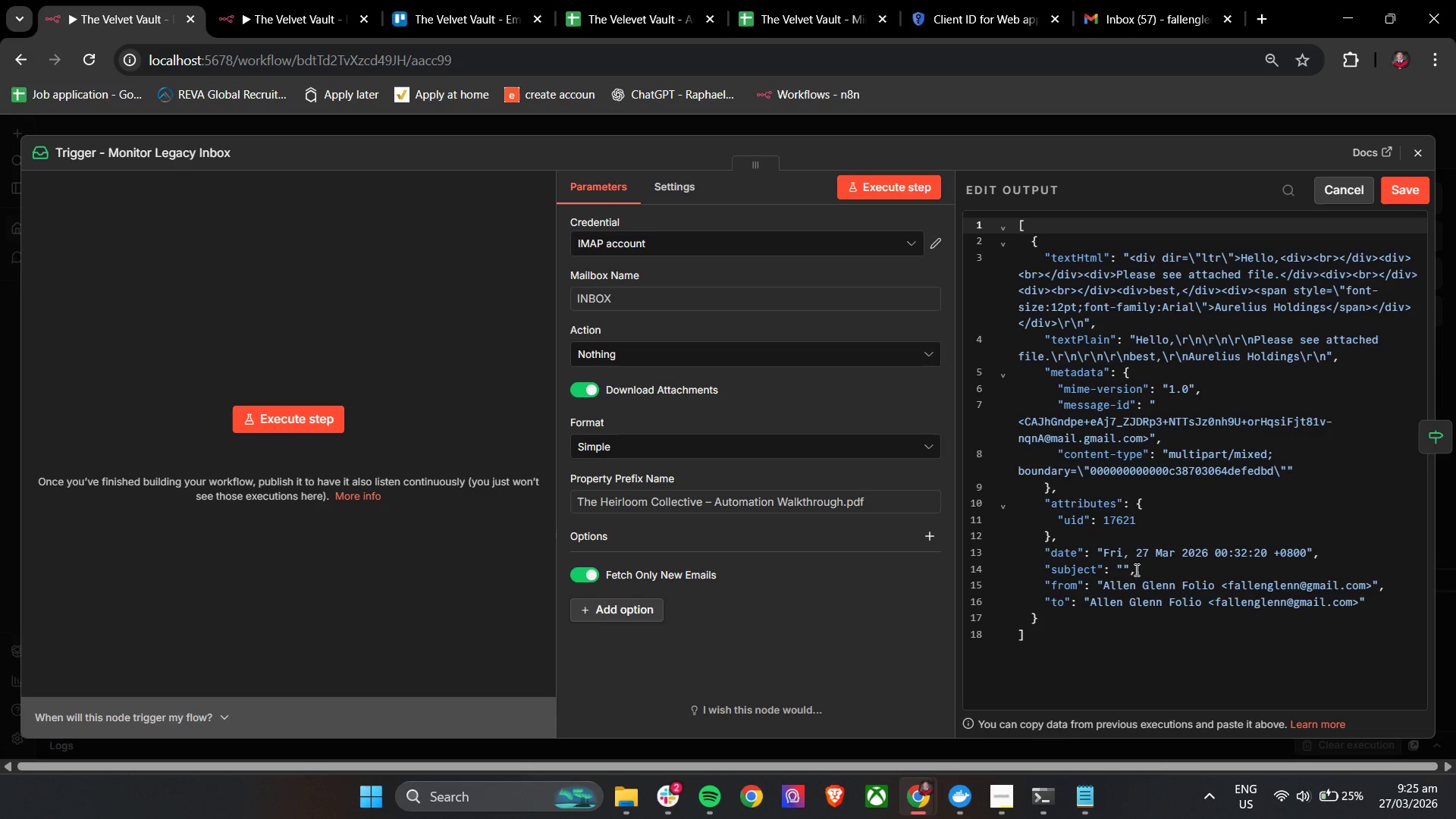 
left_click([1122, 570])
 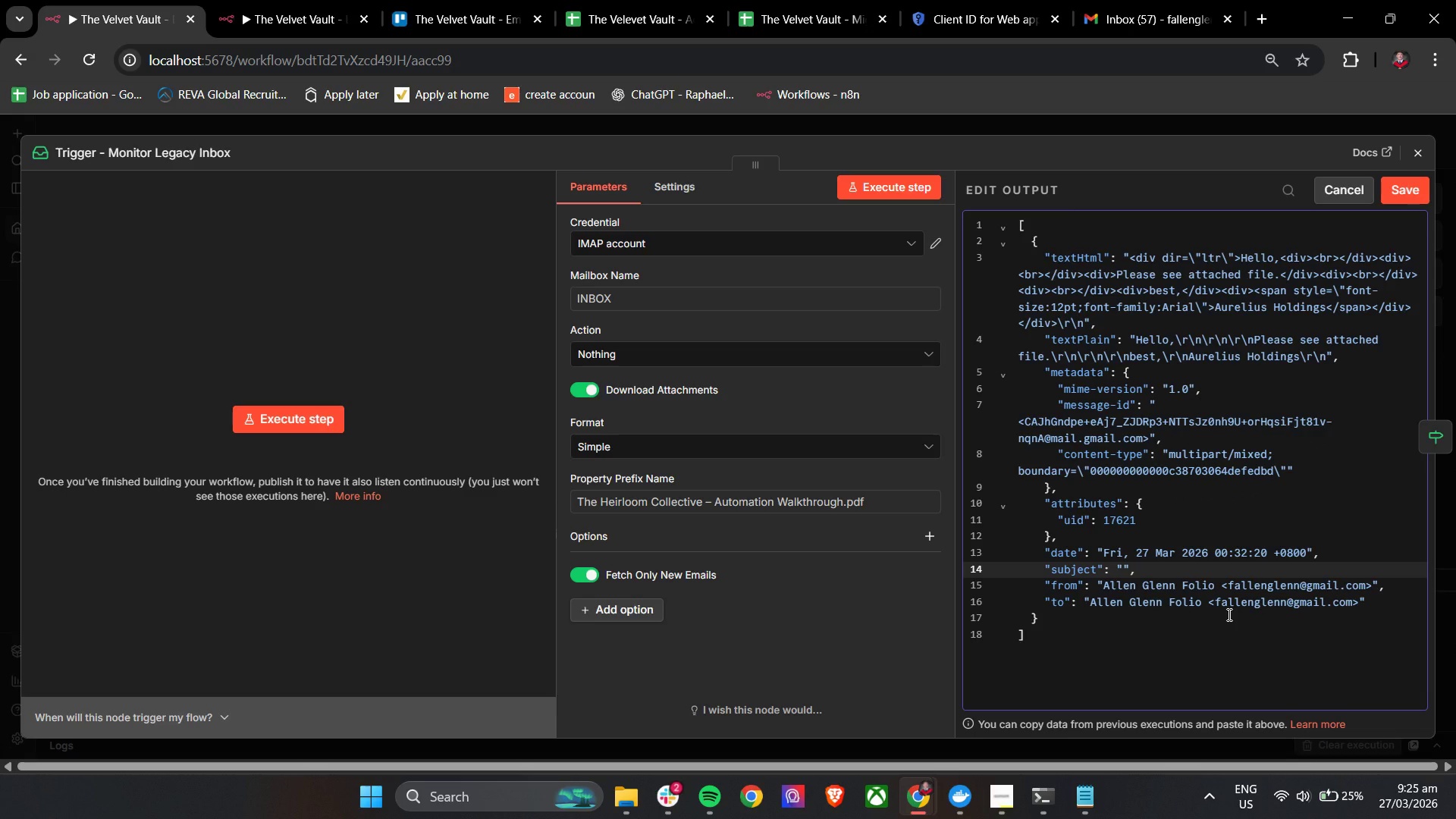 
type(Contract)
 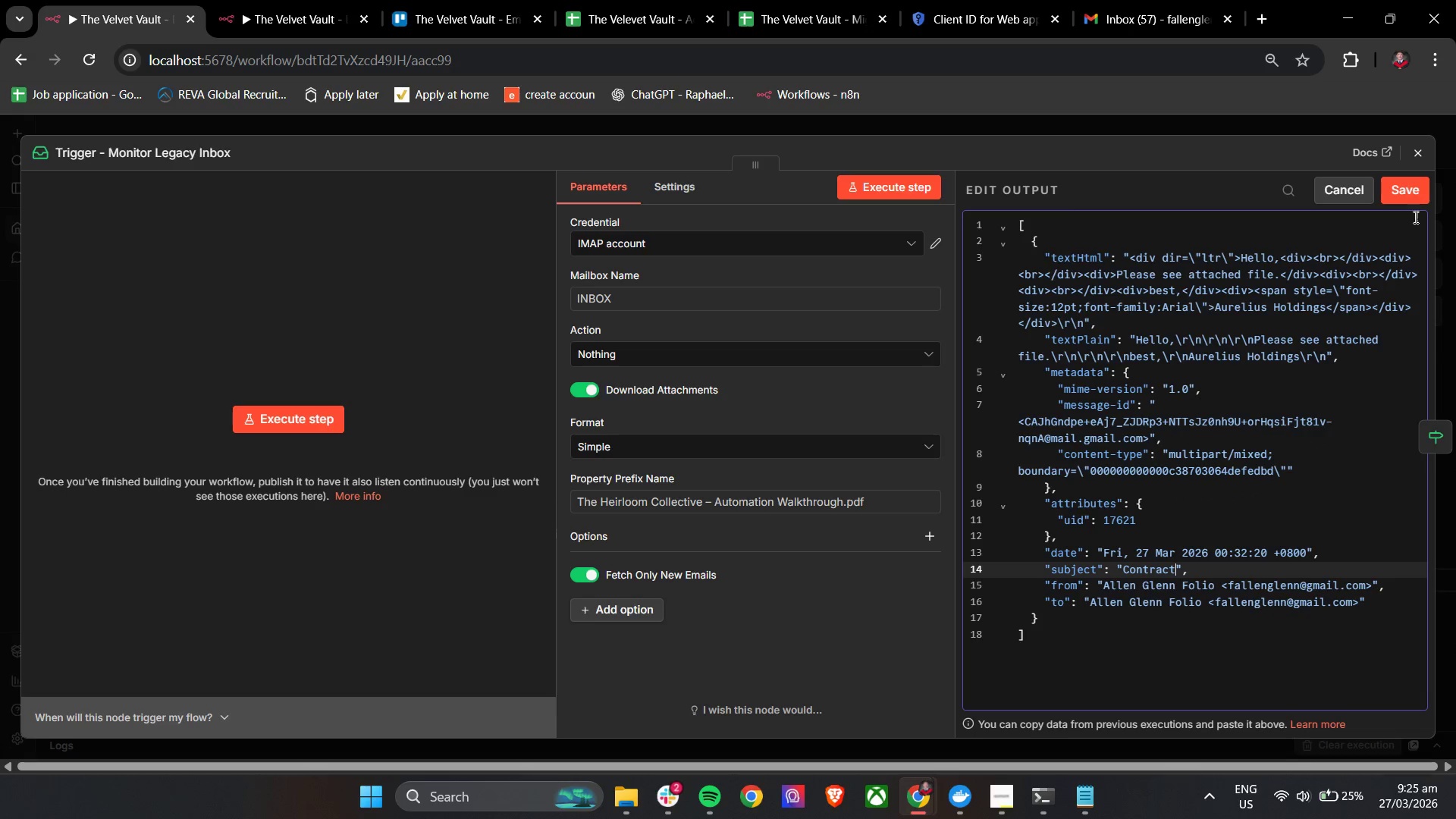 
left_click([1414, 193])
 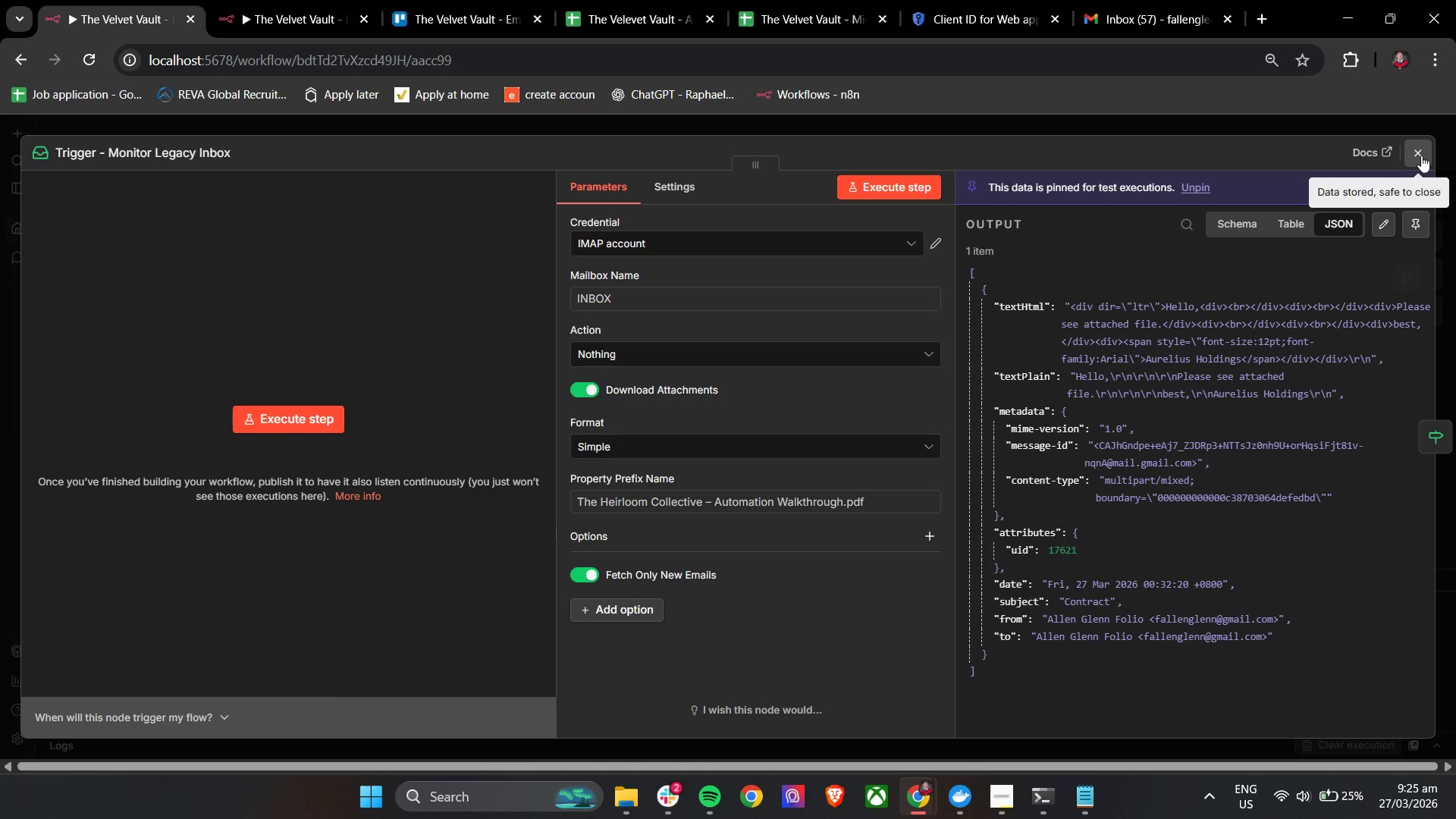 
left_click([1423, 155])
 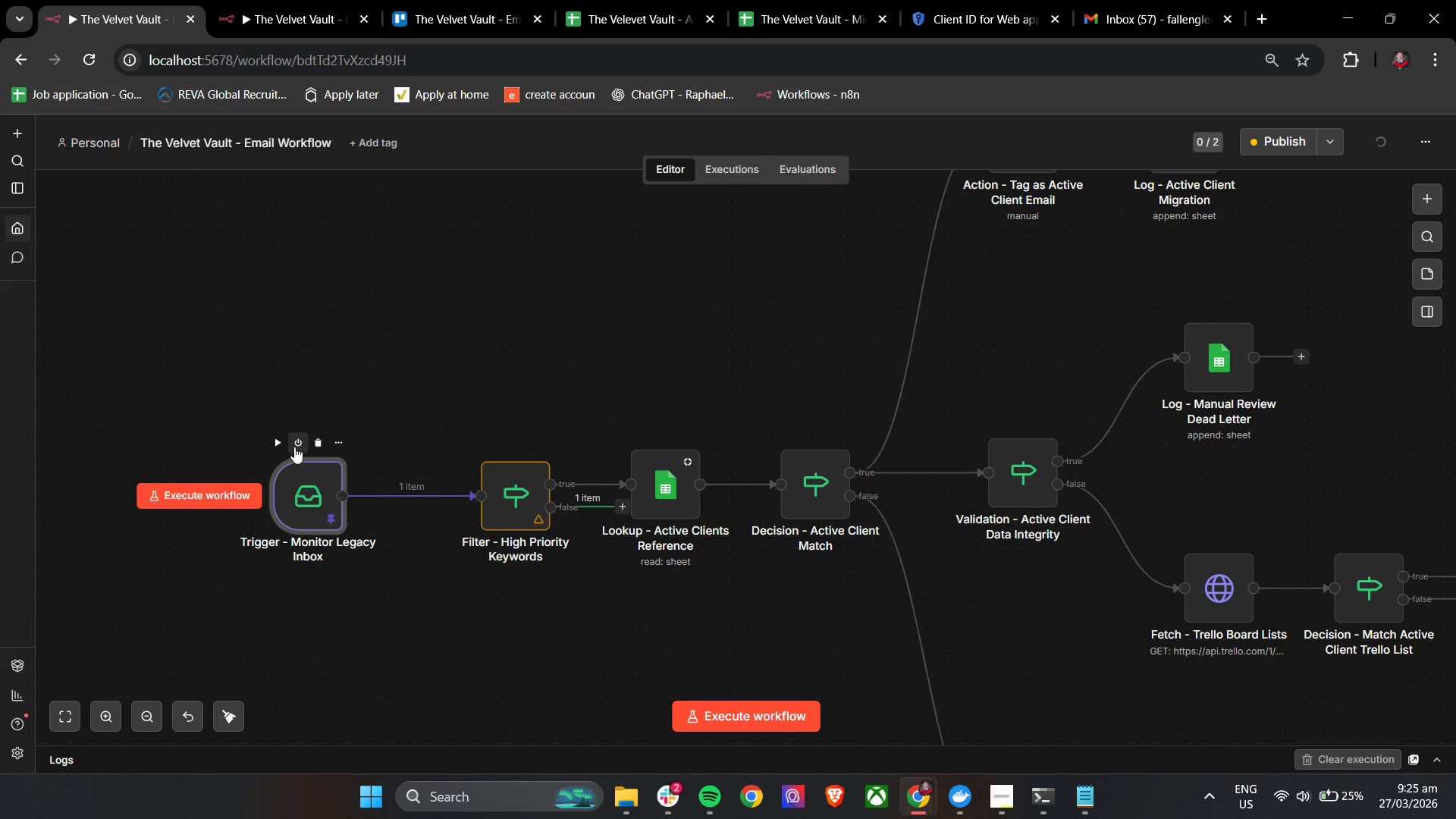 
left_click([284, 444])
 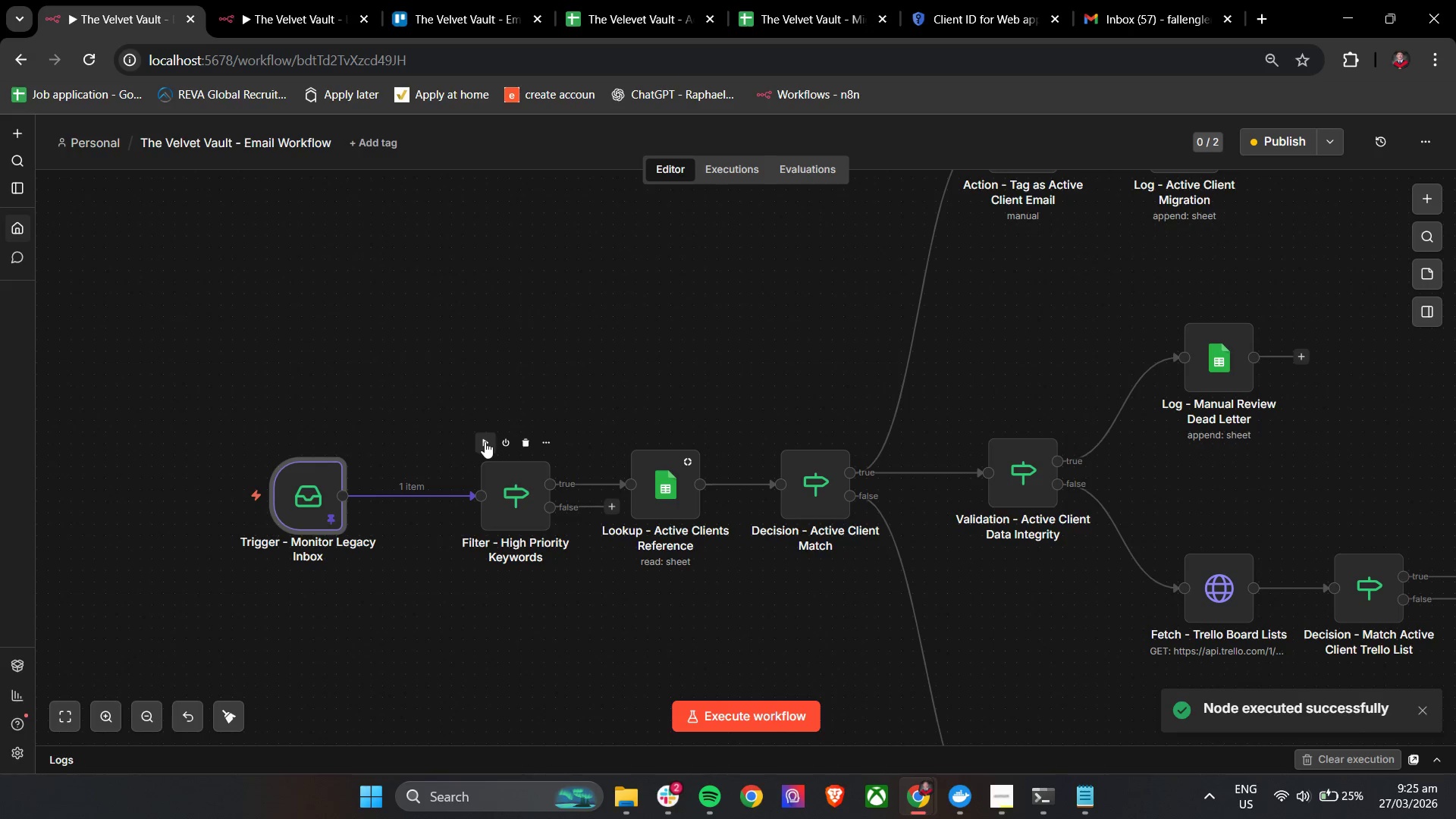 
left_click([486, 442])
 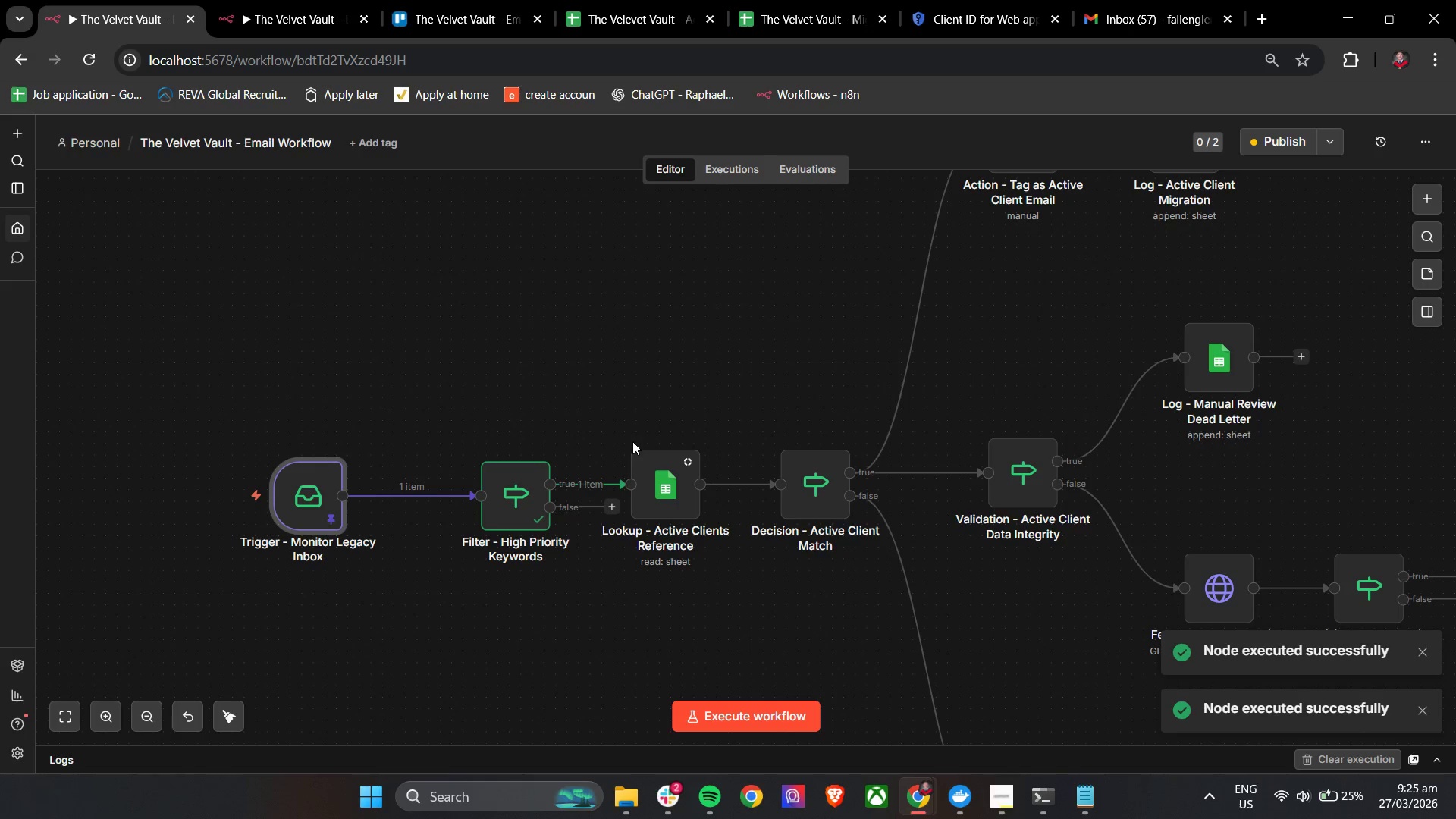 
left_click([634, 435])
 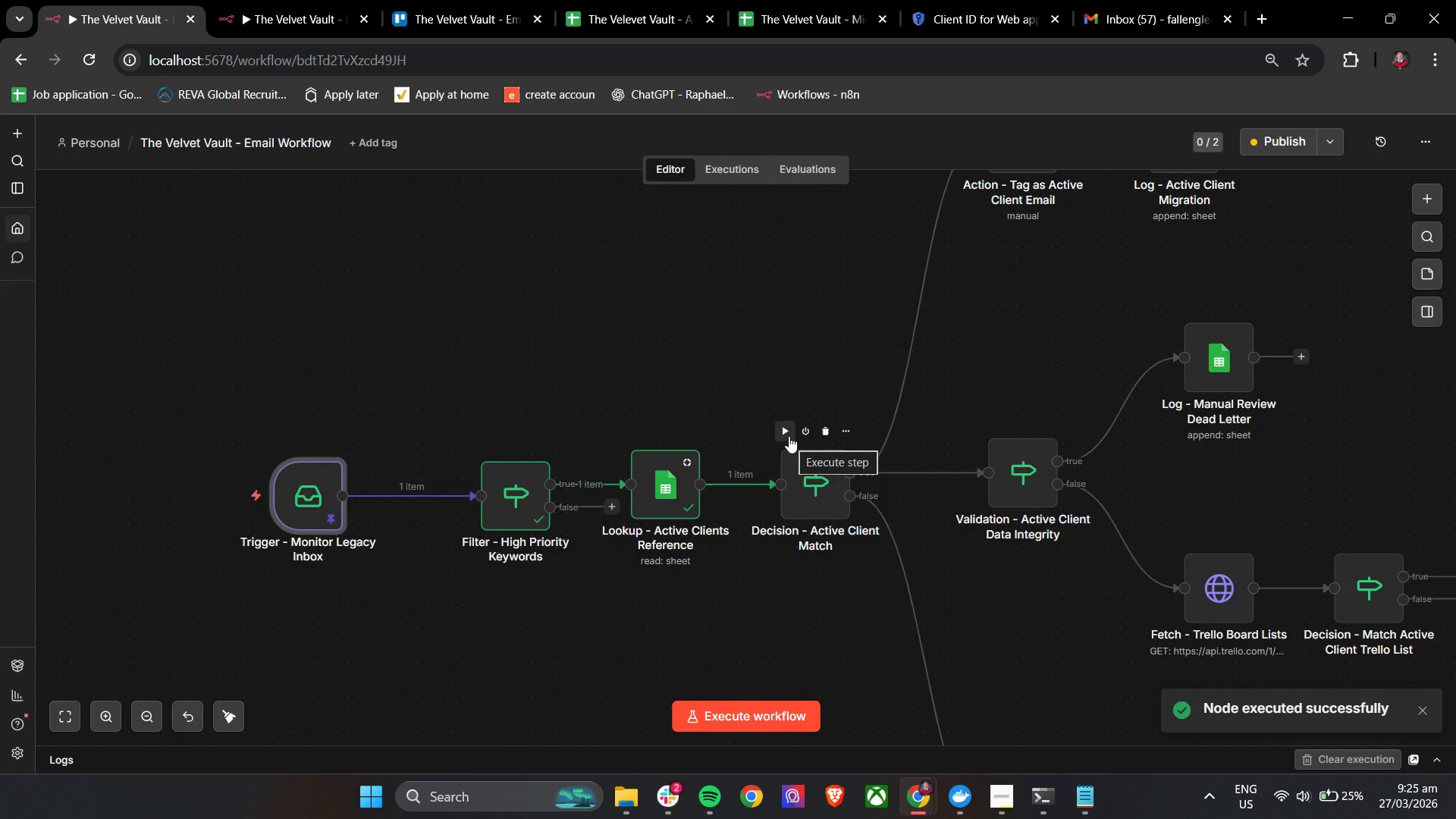 
left_click([789, 436])
 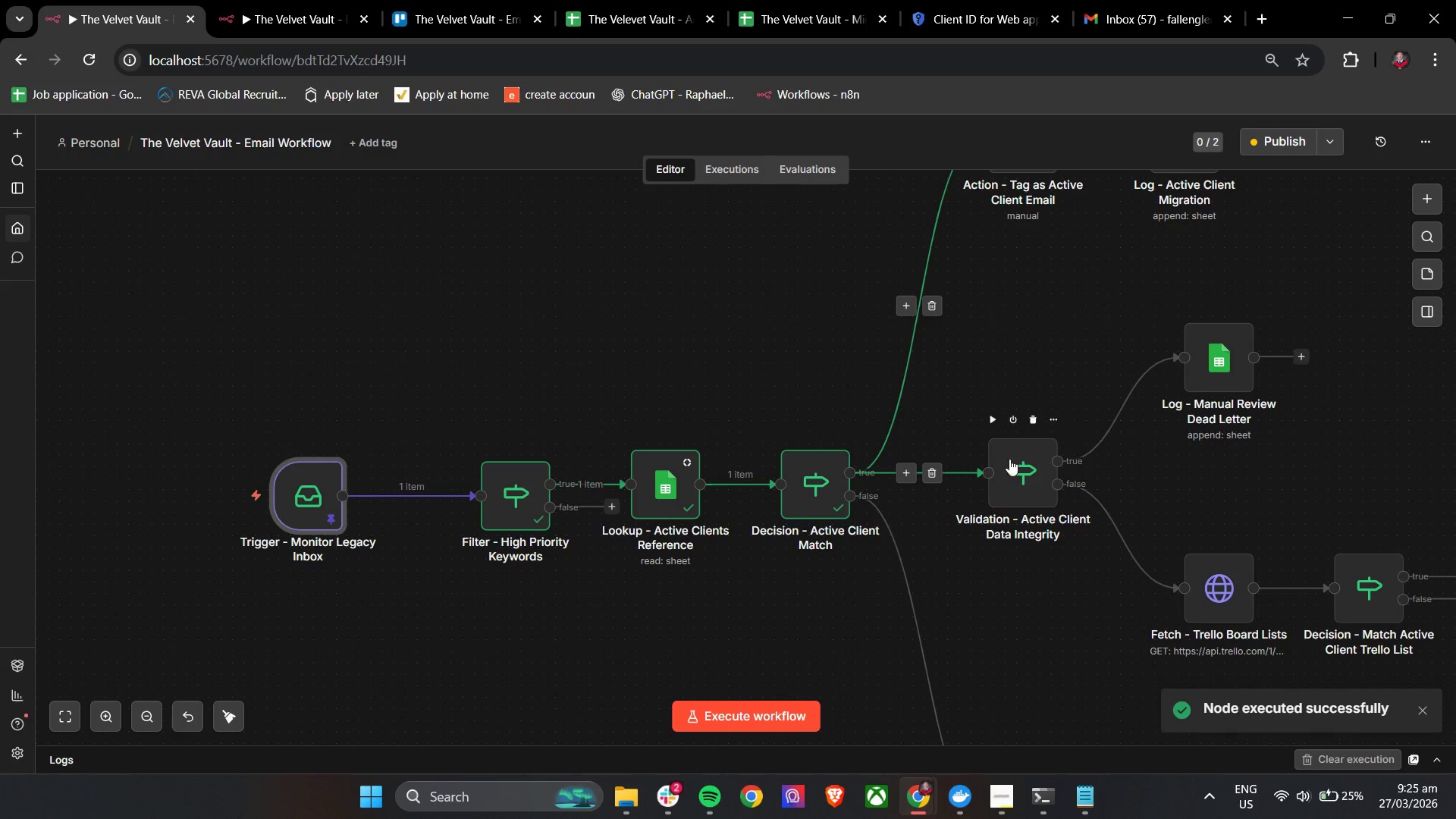 
scroll: coordinate [1087, 380], scroll_direction: up, amount: 2.0
 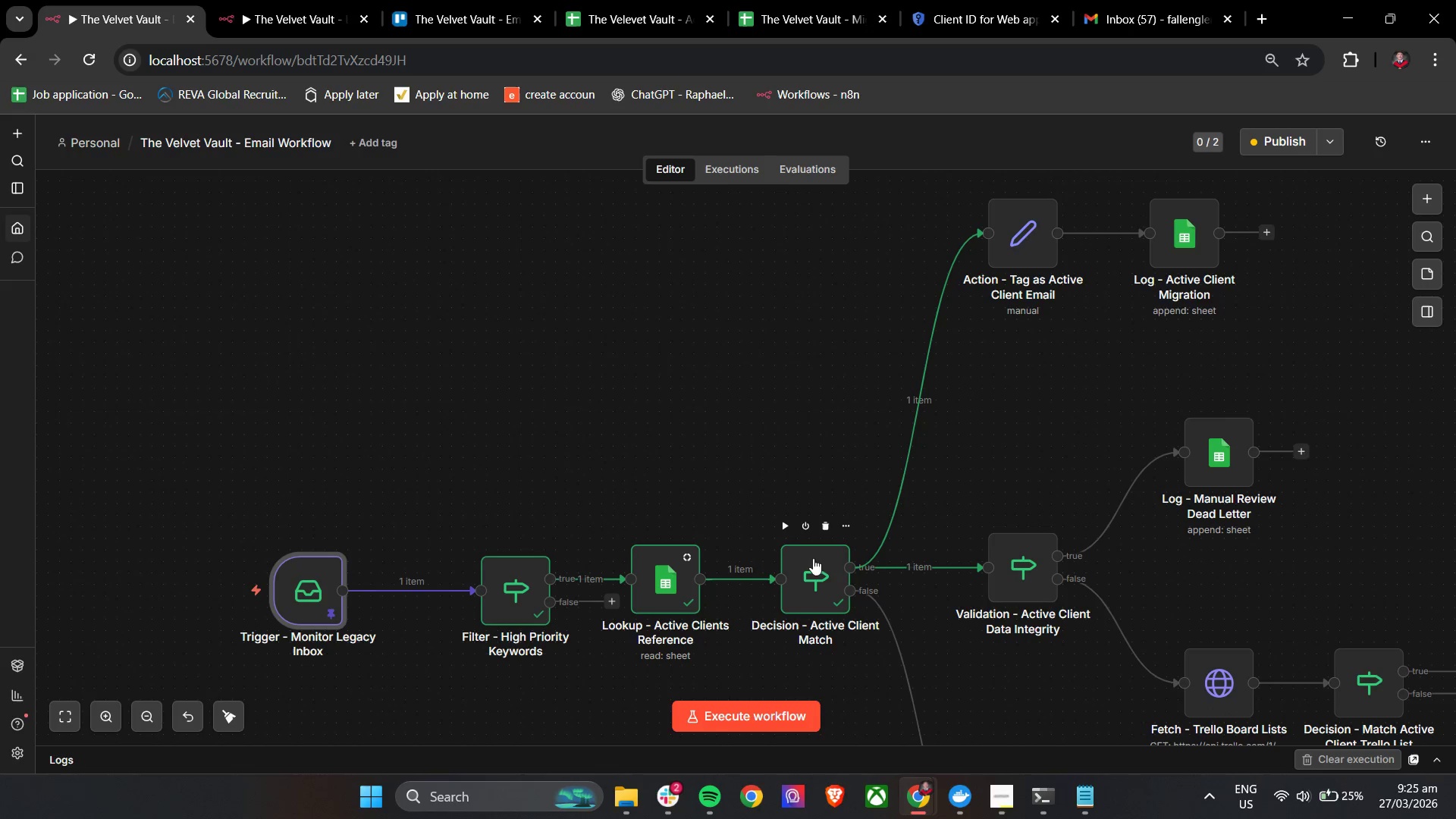 
scroll: coordinate [987, 379], scroll_direction: down, amount: 2.0
 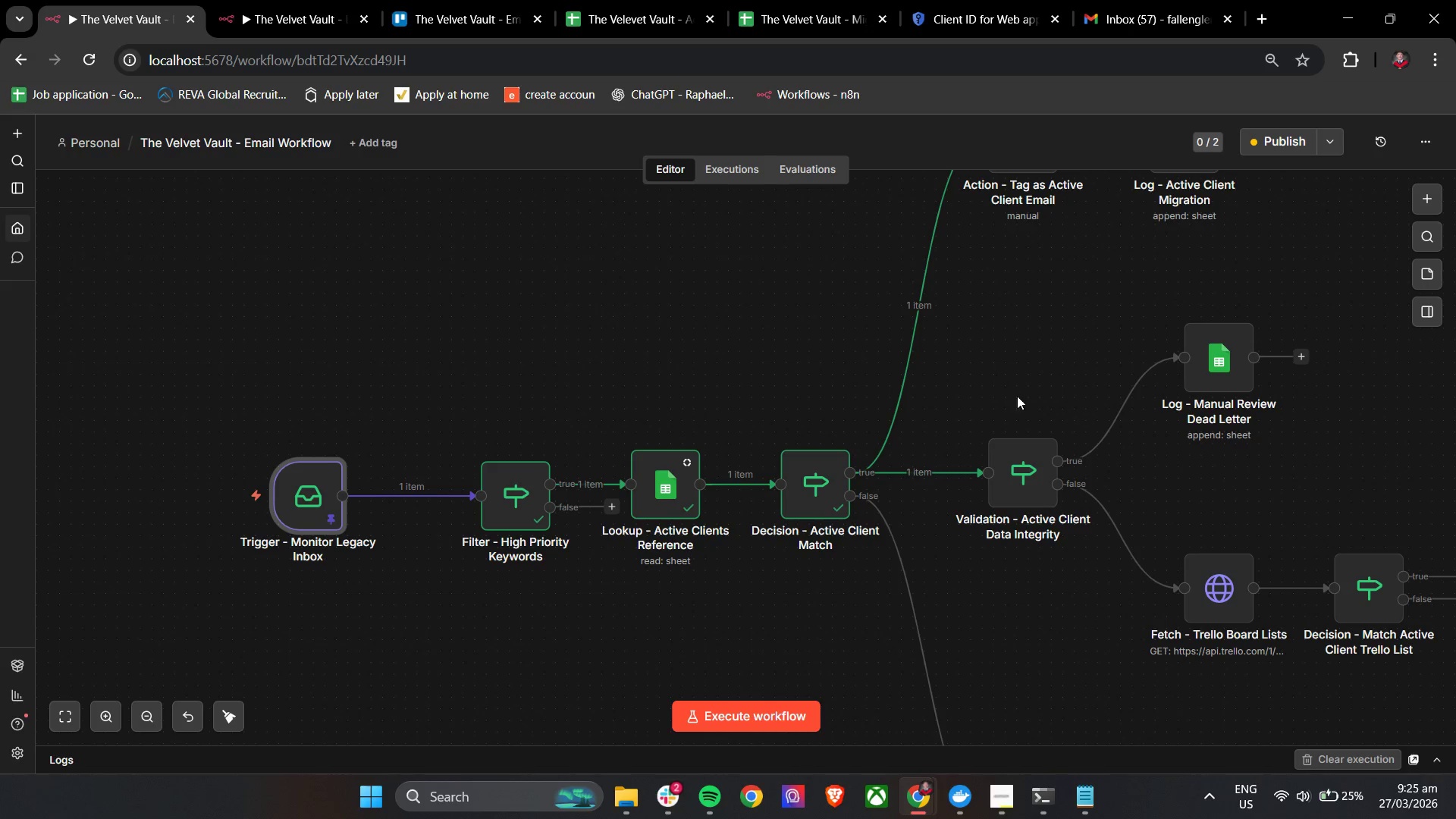 
scroll: coordinate [1029, 434], scroll_direction: up, amount: 2.0
 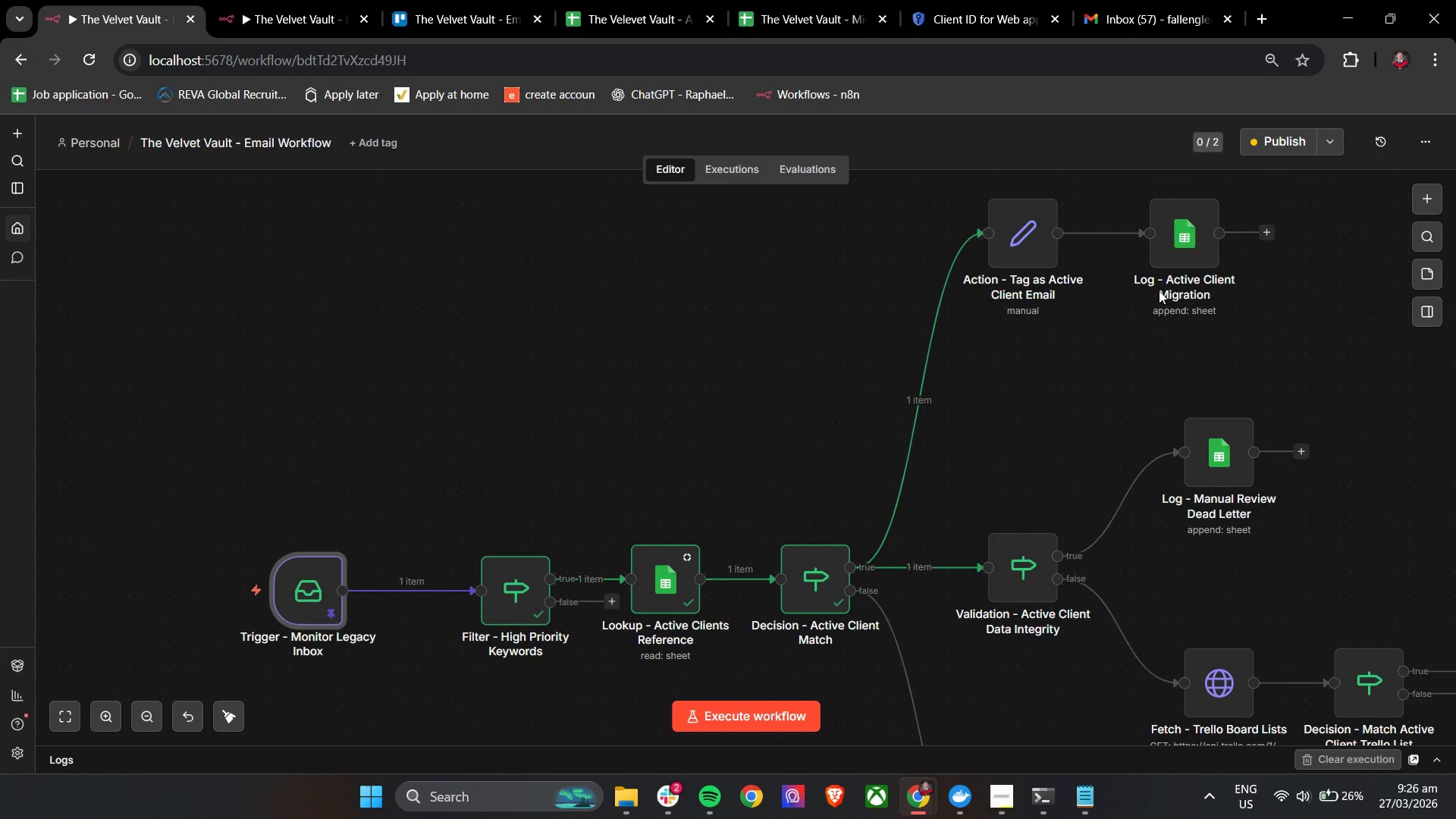 
wait(6.42)
 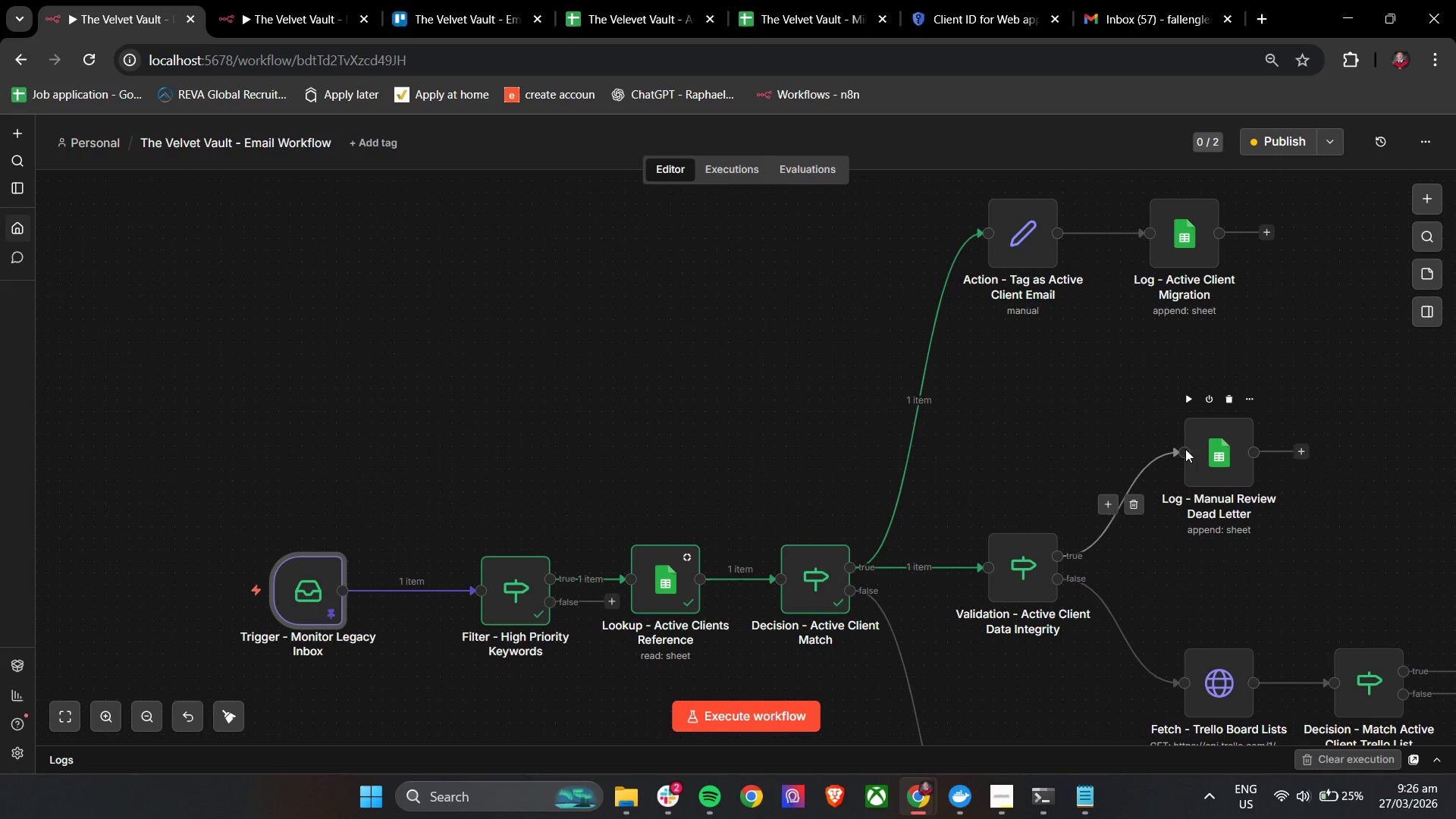 
left_click([993, 519])
 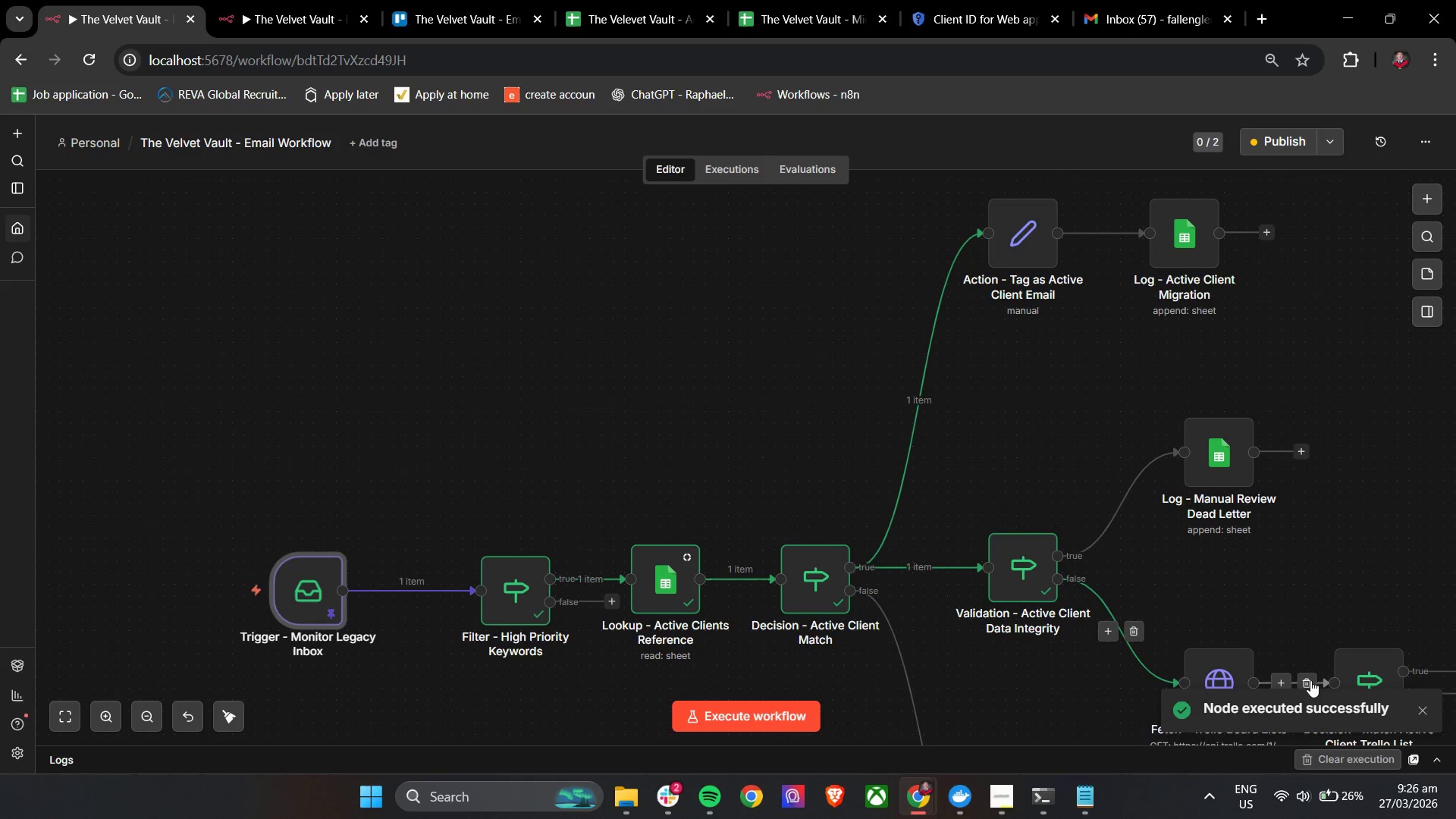 
scroll: coordinate [1347, 614], scroll_direction: down, amount: 2.0
 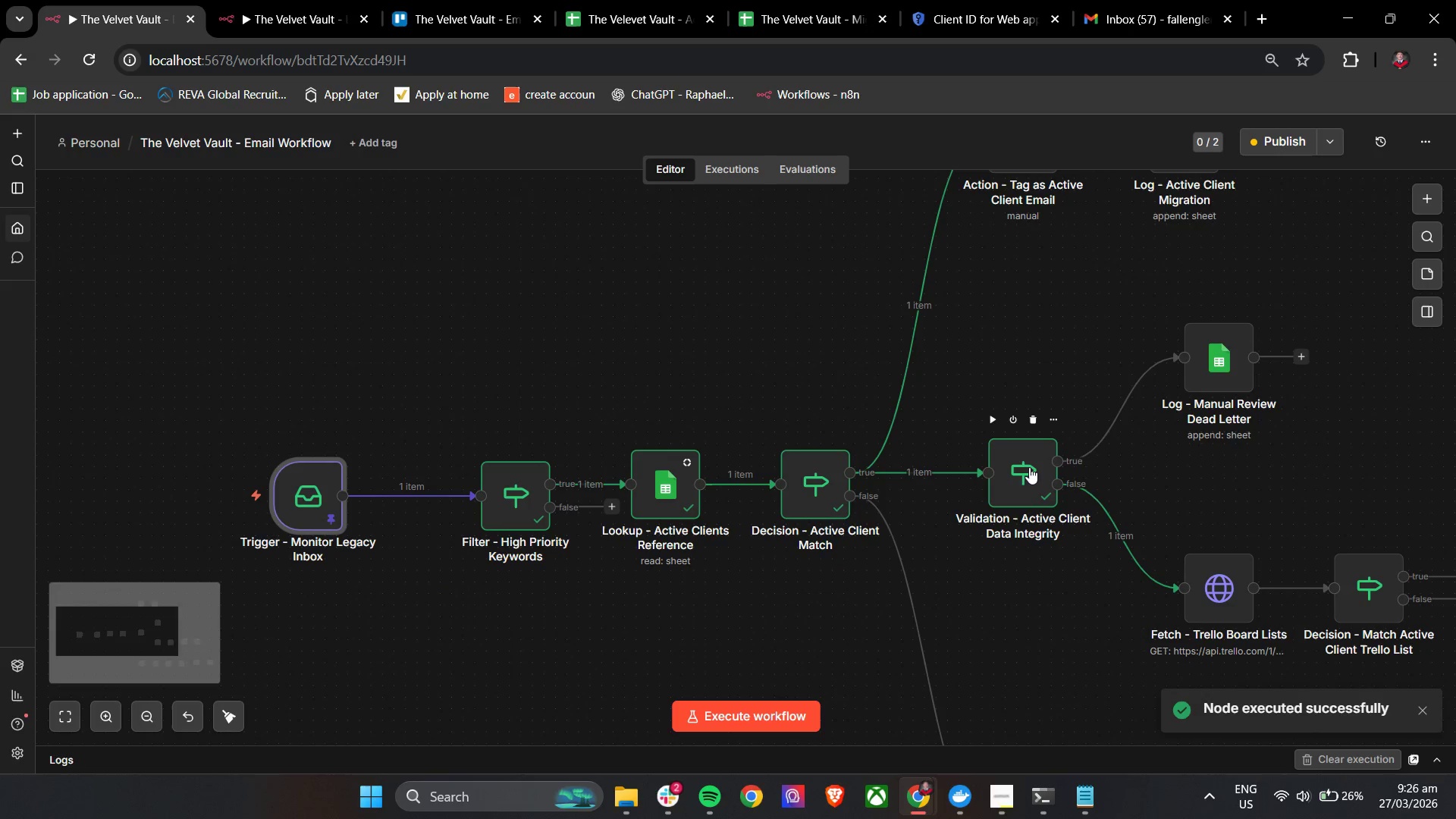 
double_click([1026, 466])
 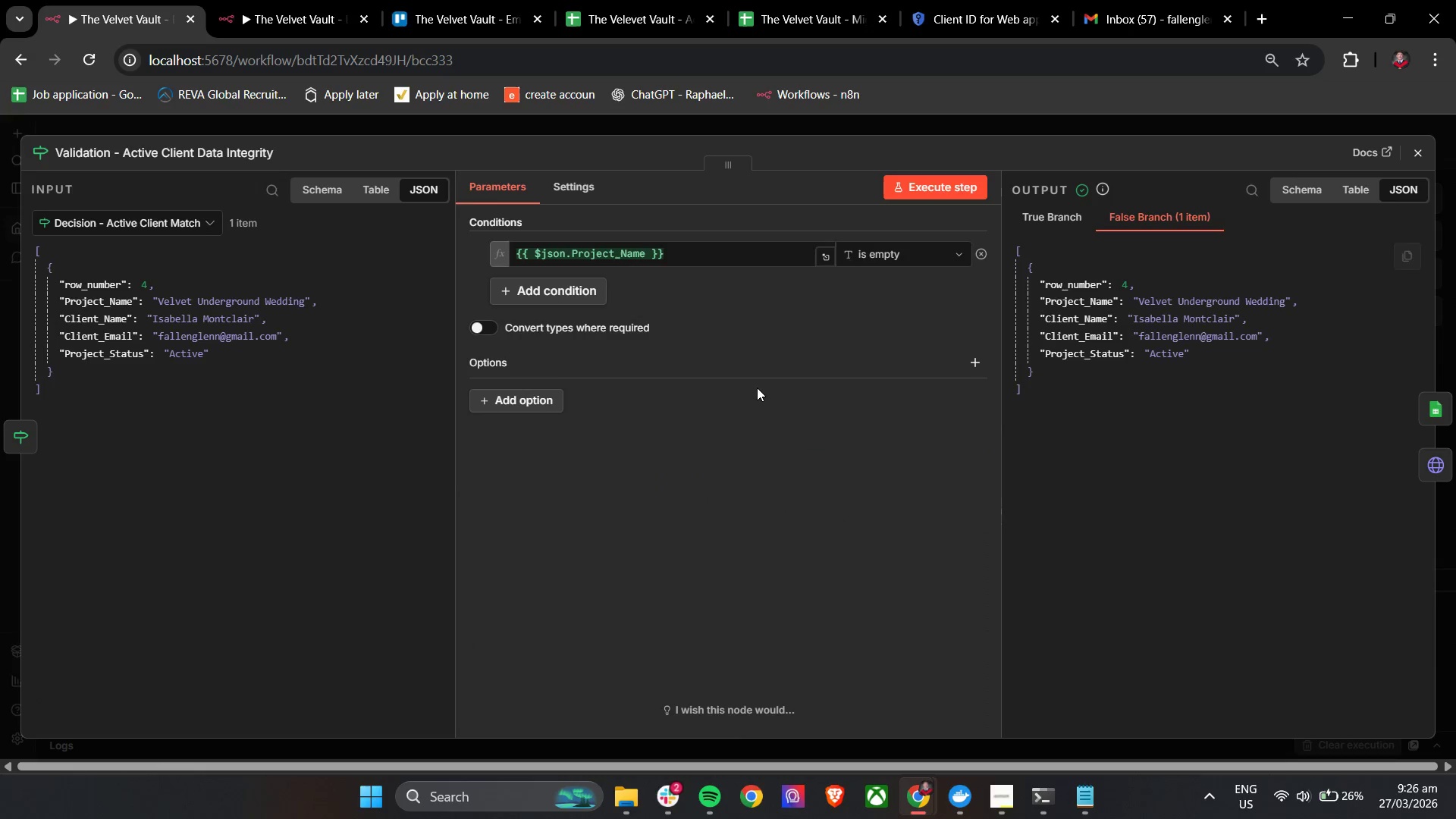 
mouse_move([676, 274])
 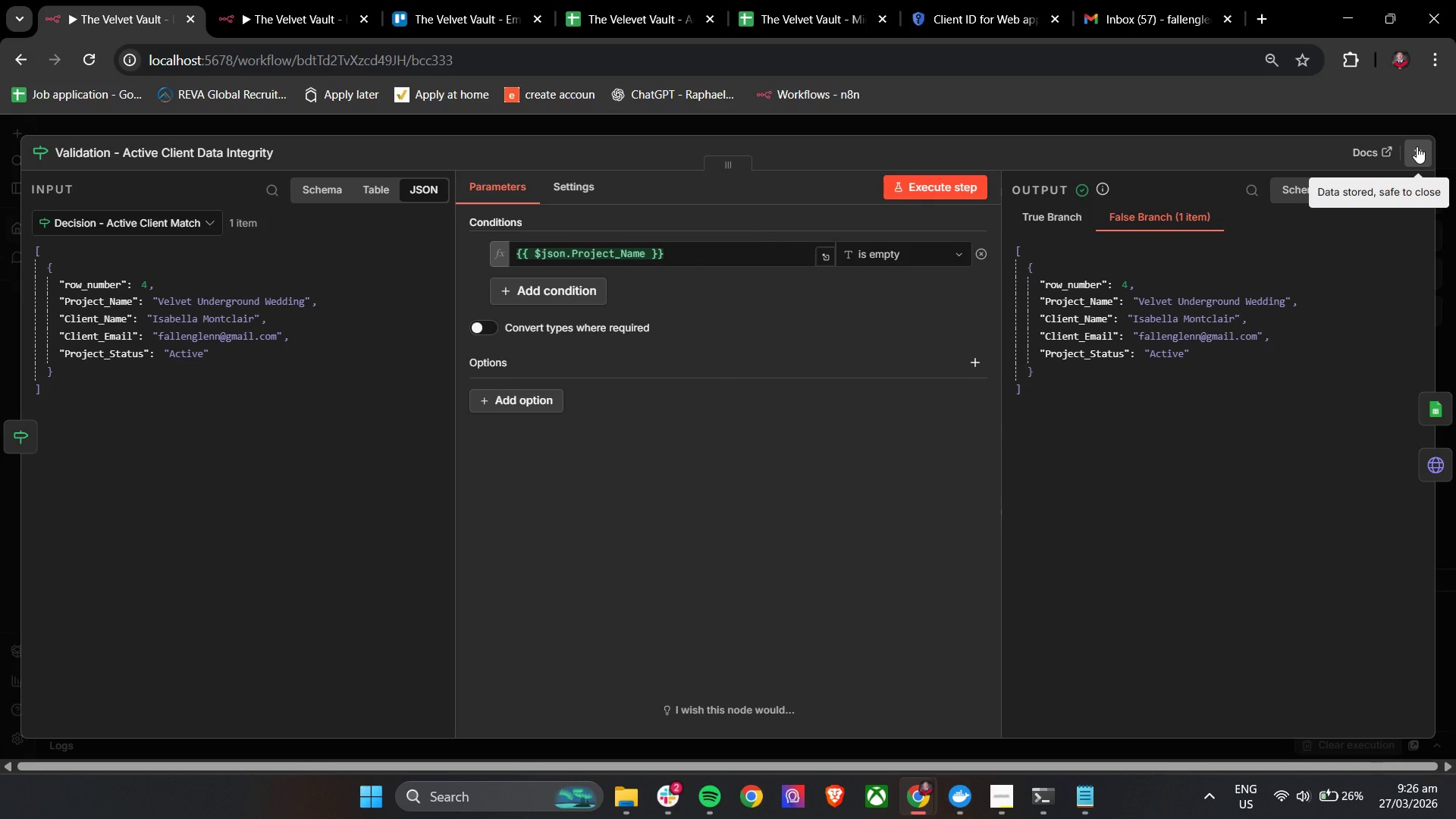 
left_click([1417, 146])
 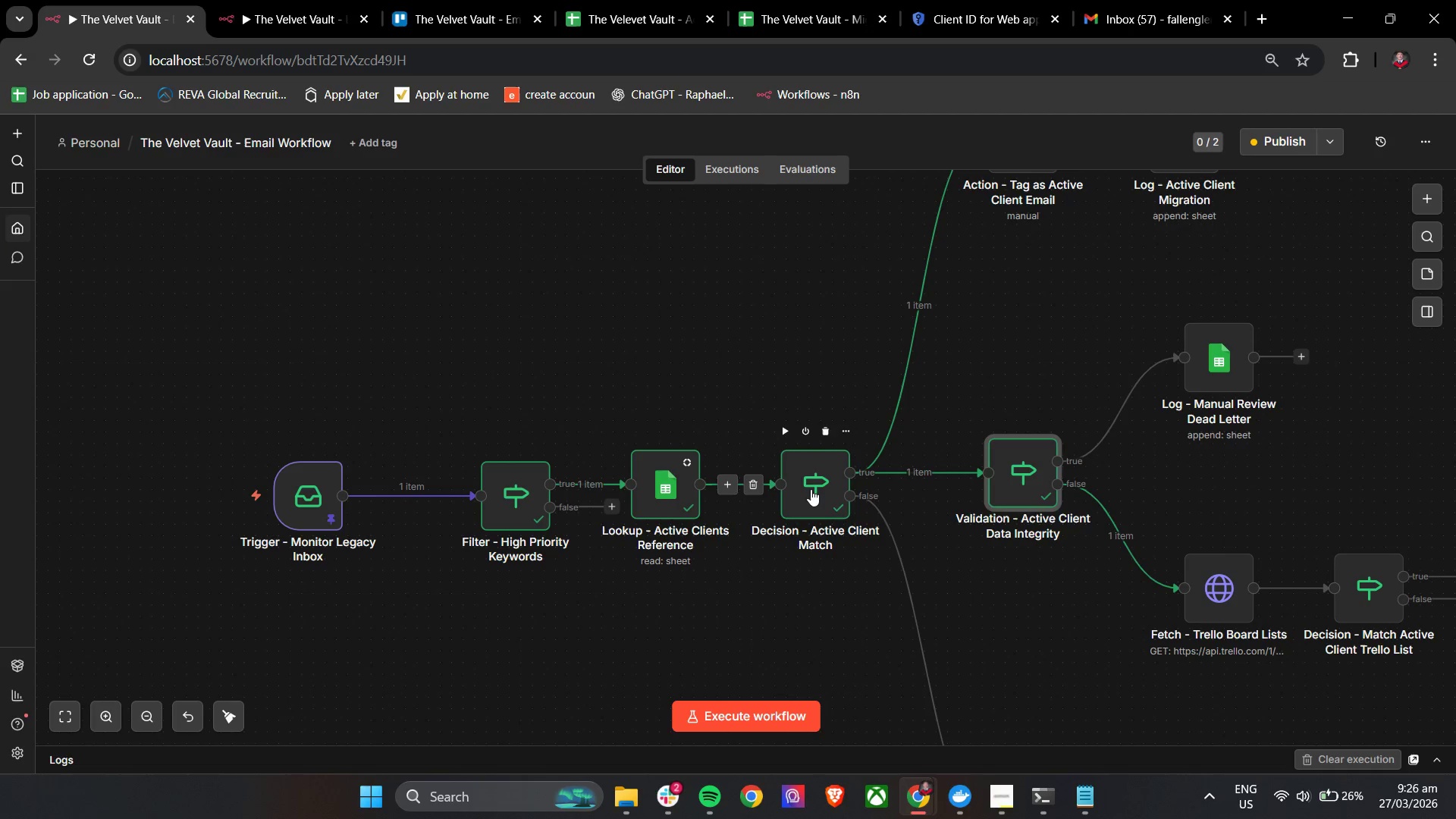 
double_click([811, 489])
 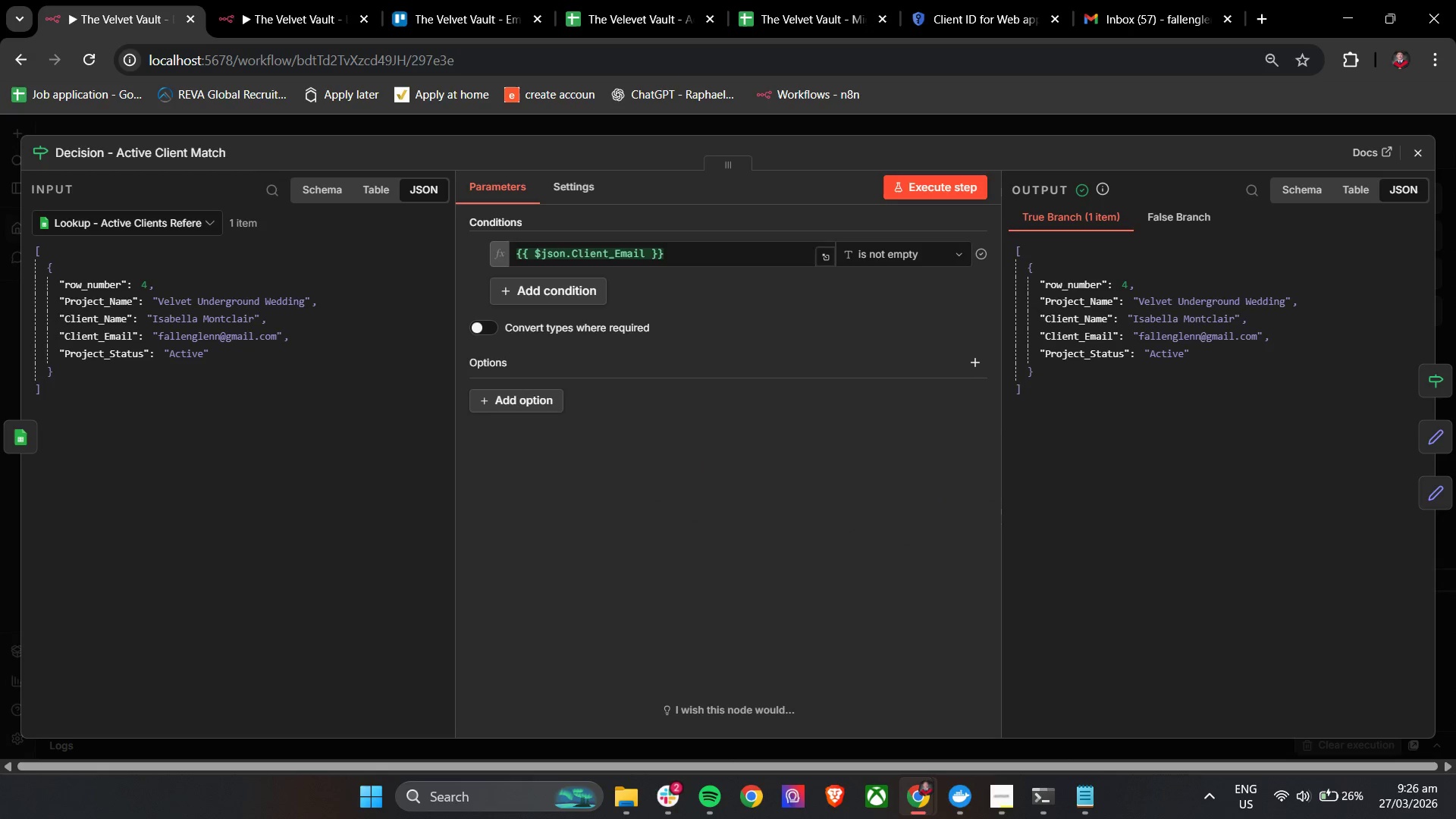 
left_click([1414, 147])
 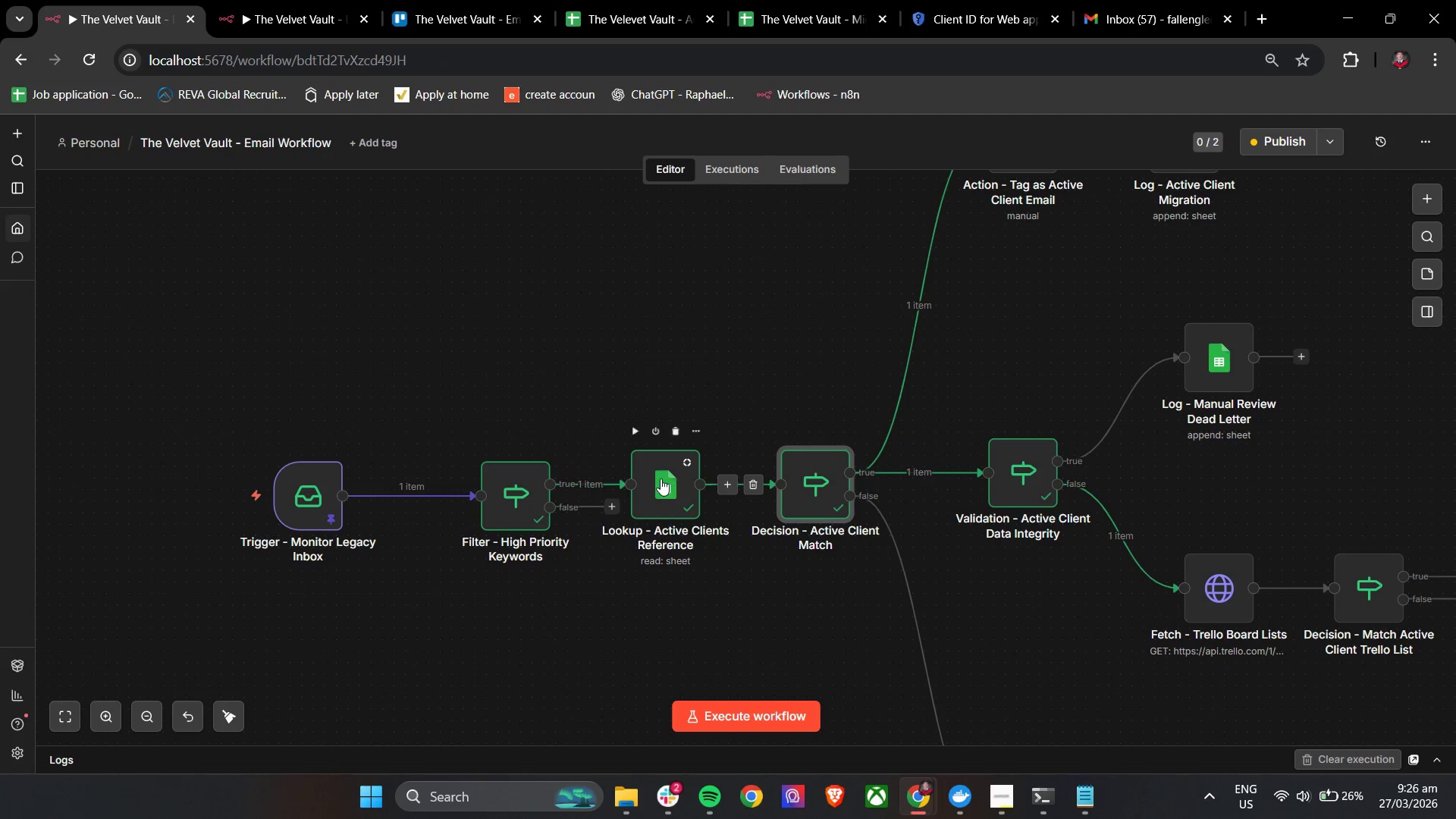 
double_click([660, 479])
 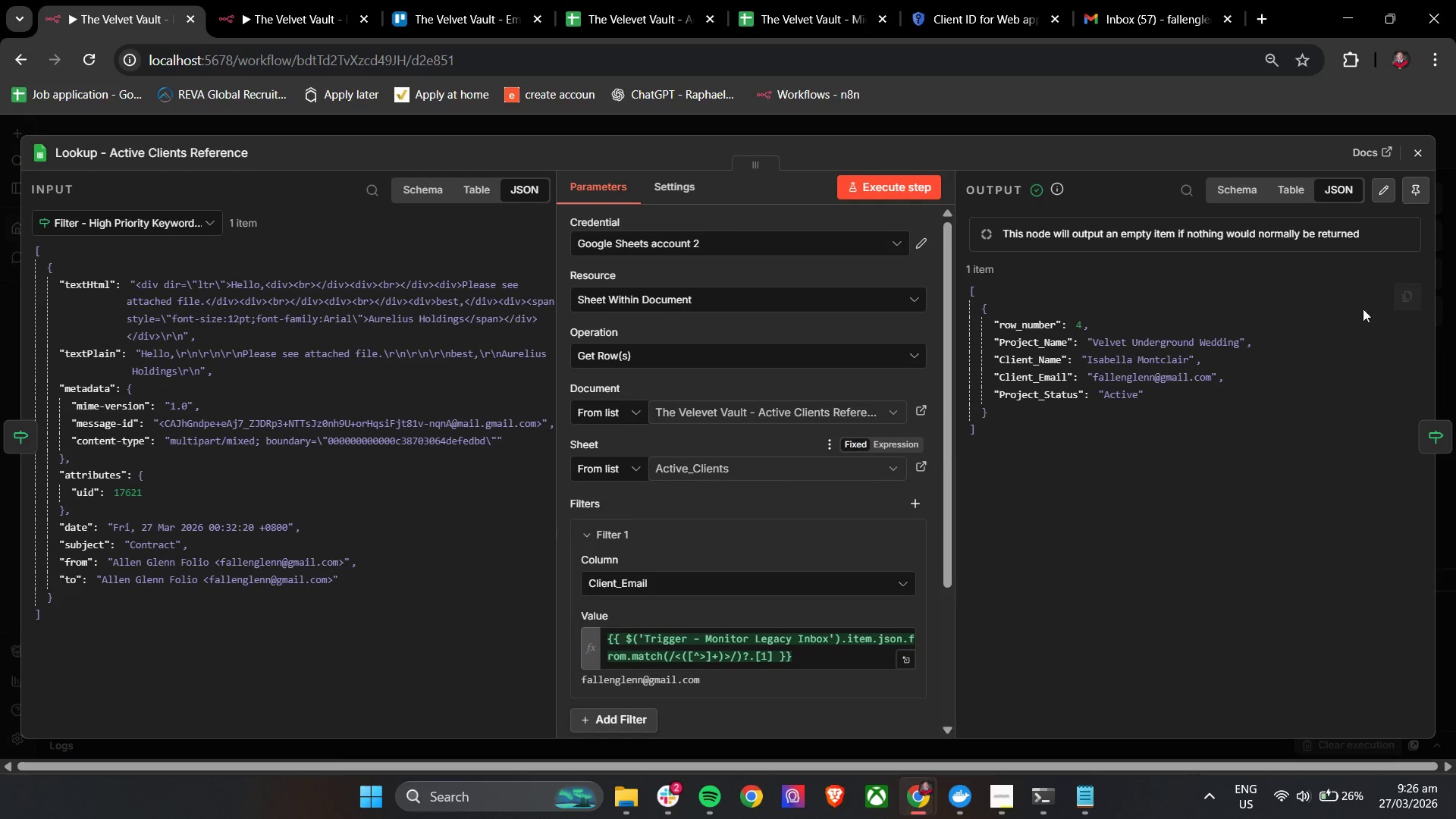 
left_click([1423, 146])
 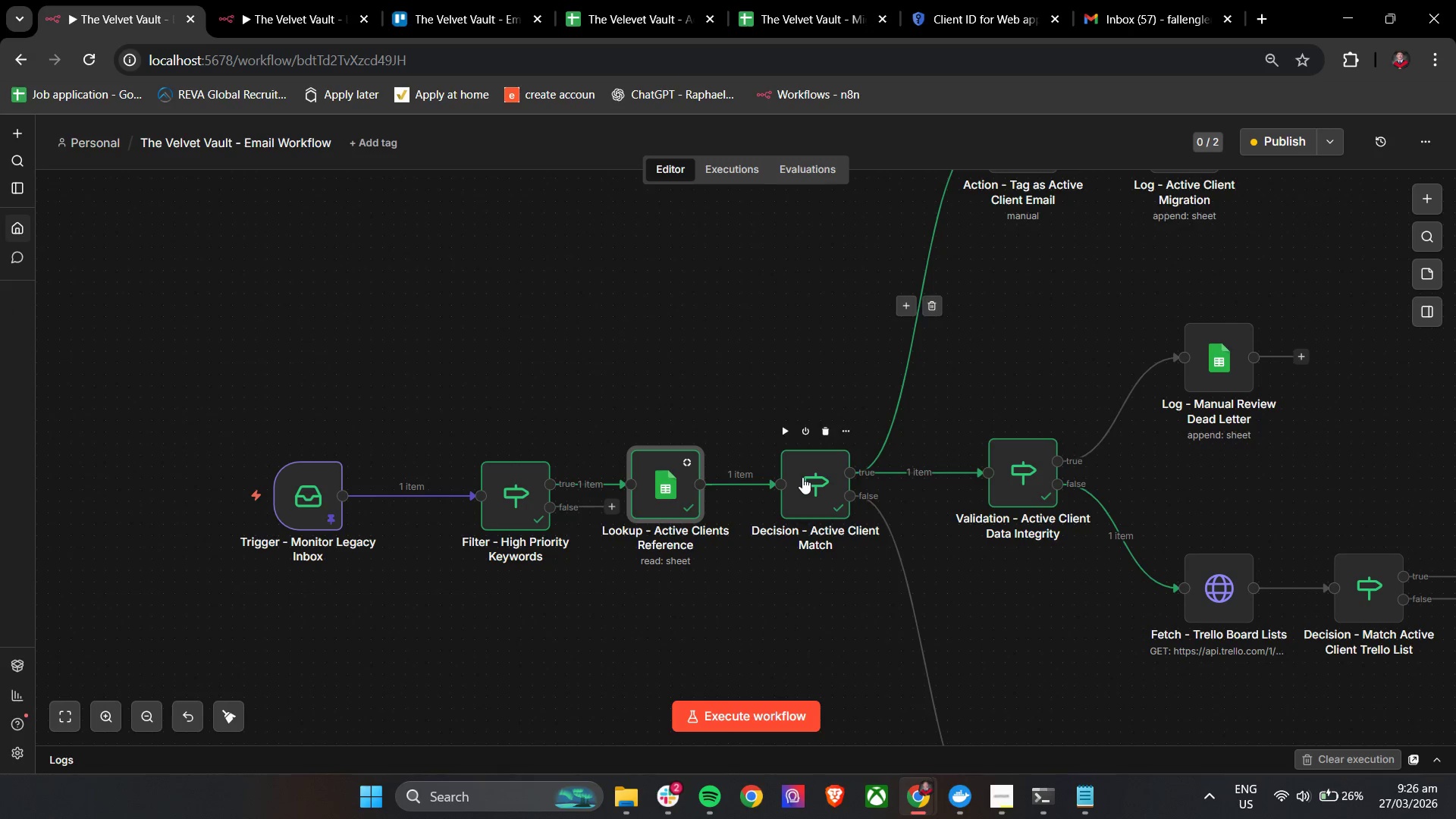 
double_click([802, 477])
 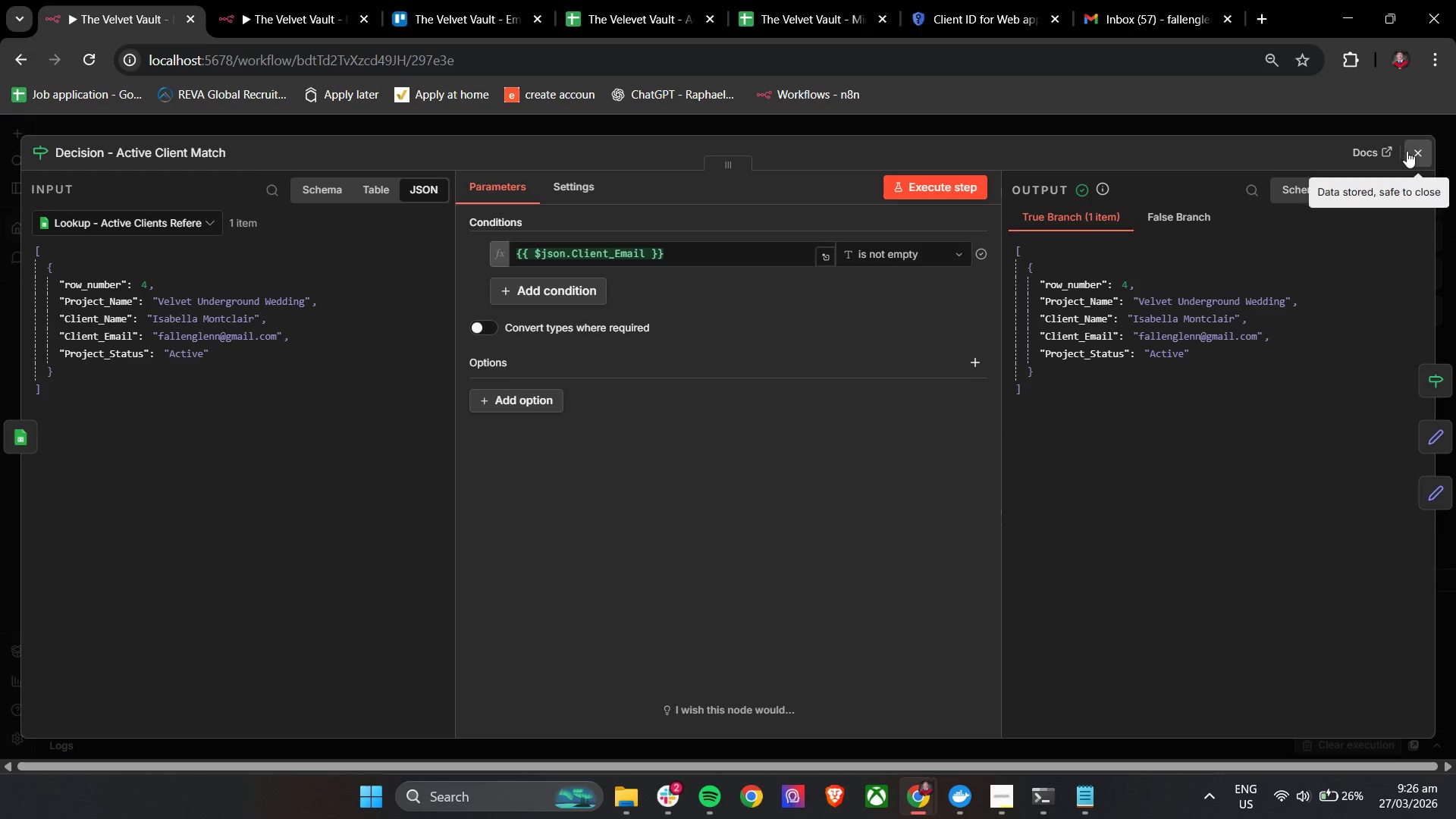 
double_click([333, 494])
 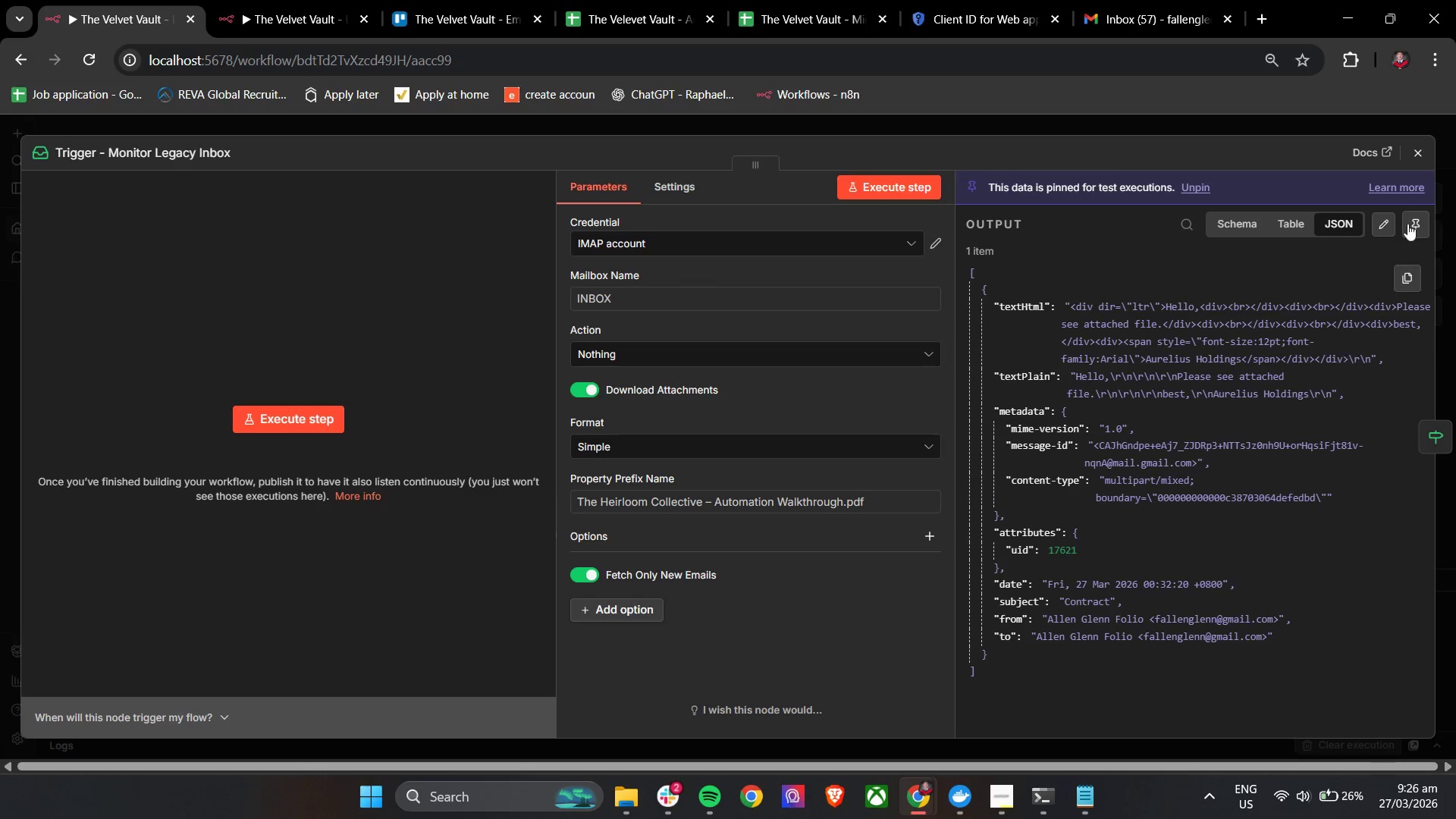 
left_click([1420, 149])
 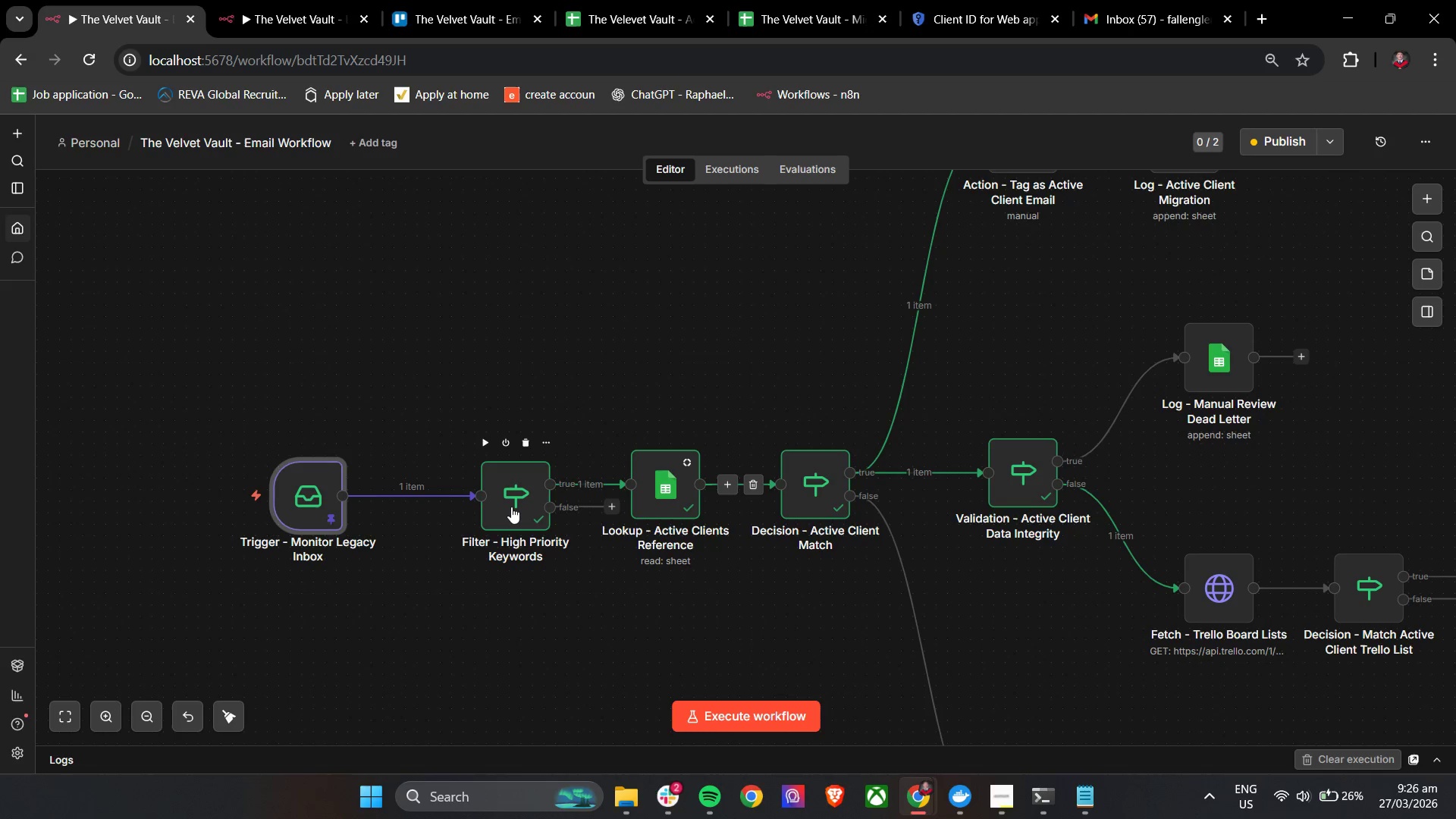 
double_click([511, 507])
 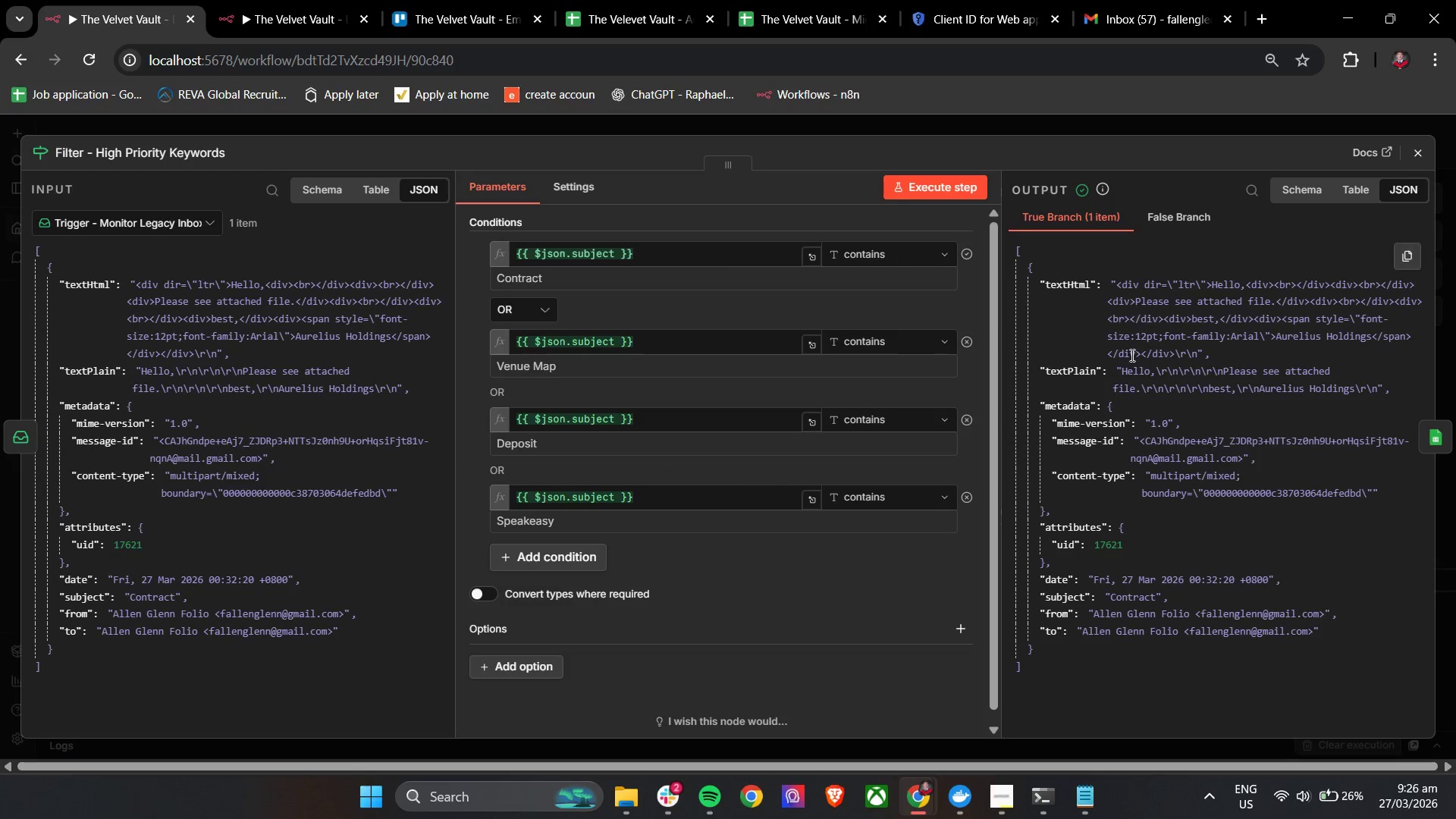 
left_click([1417, 146])
 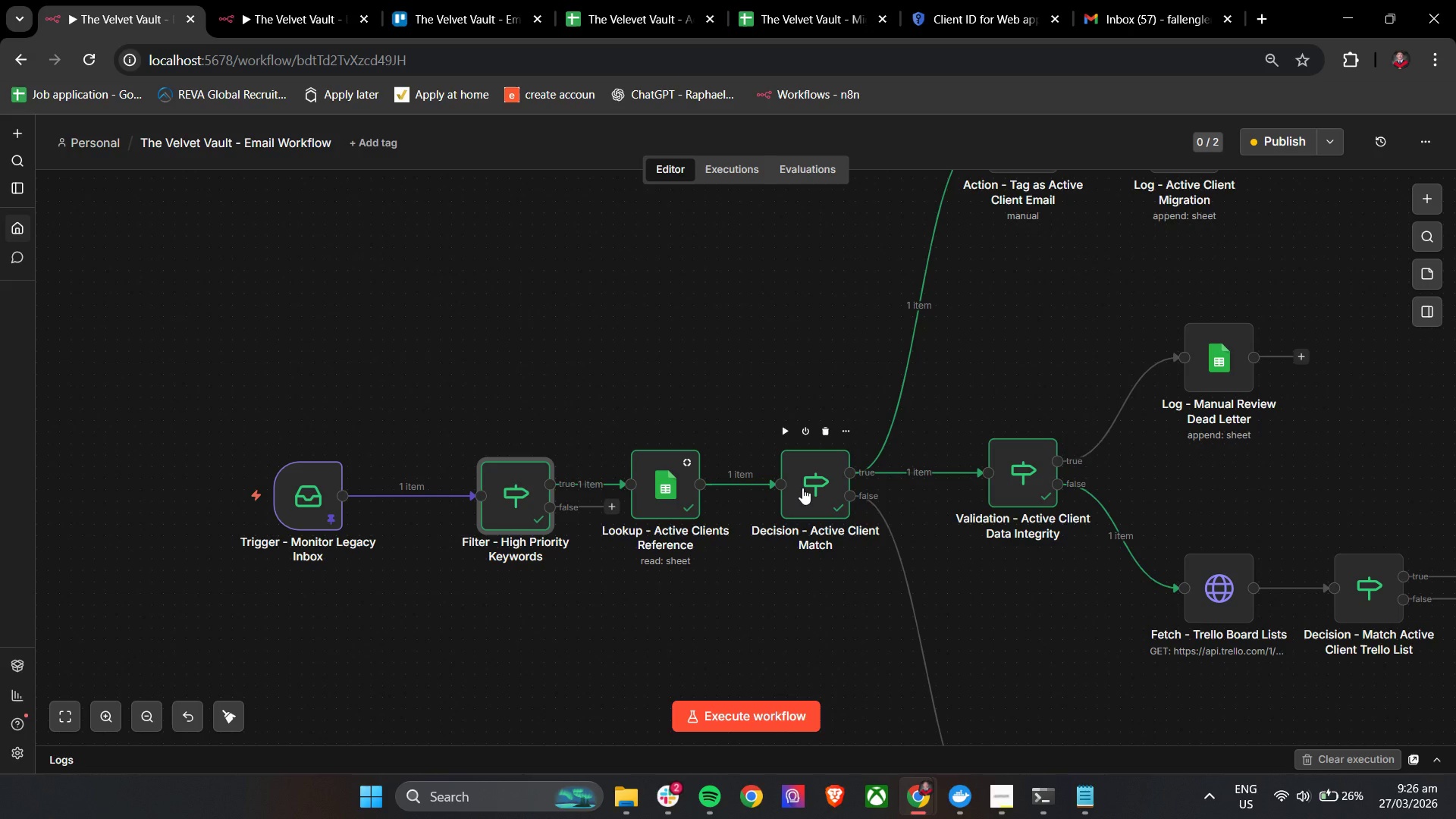 
double_click([802, 488])
 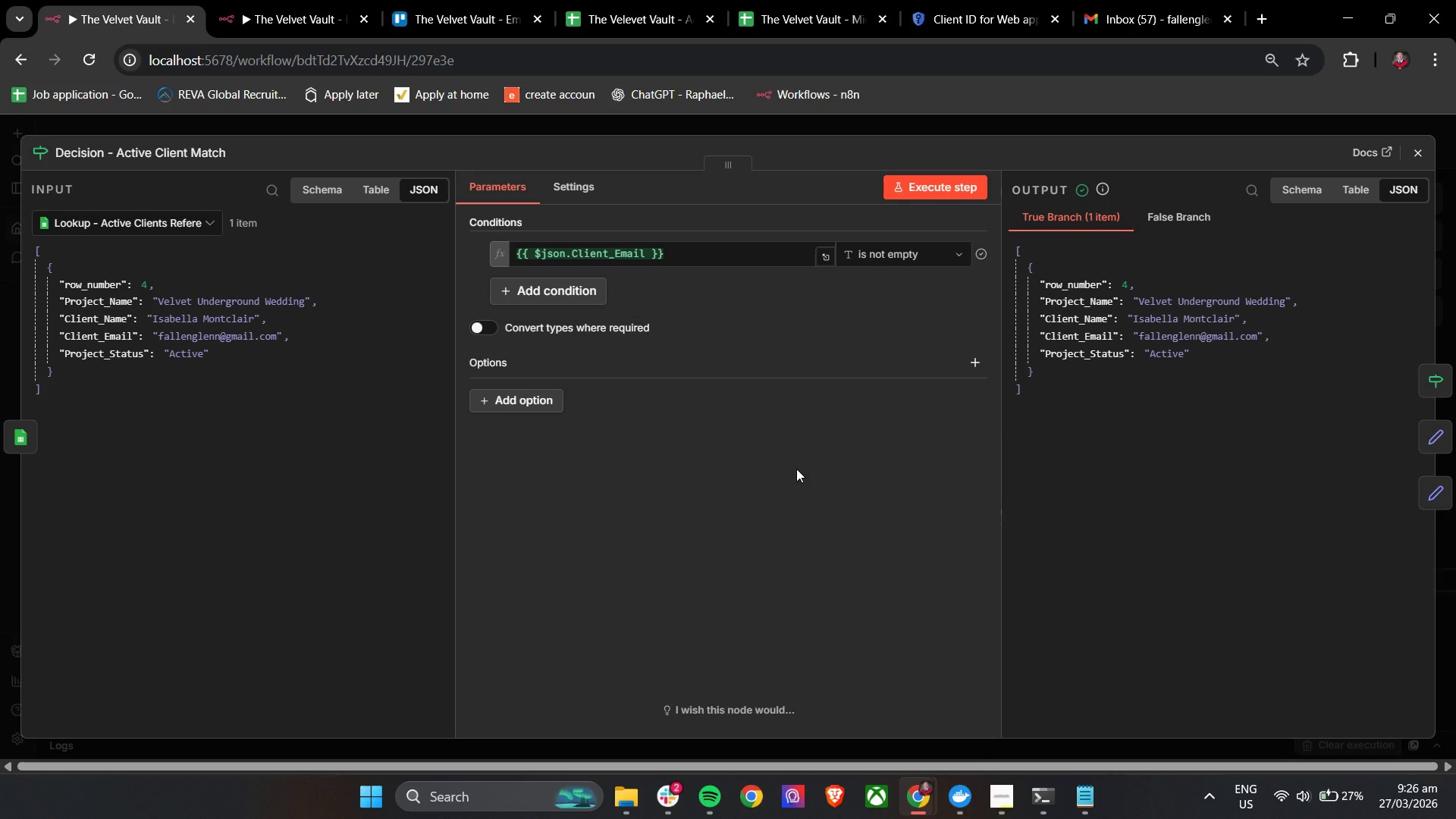 
wait(14.14)
 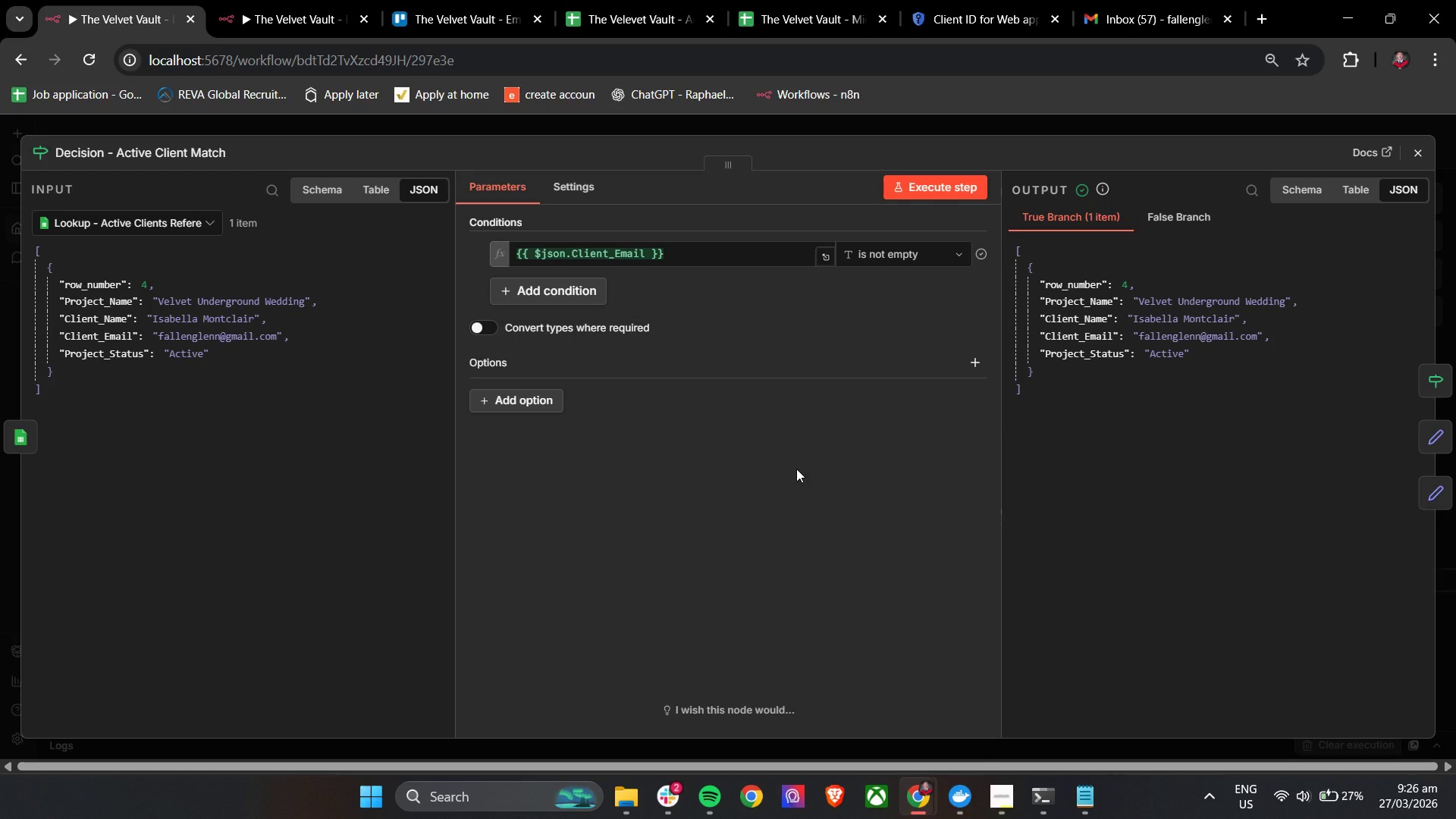 
left_click([1414, 147])
 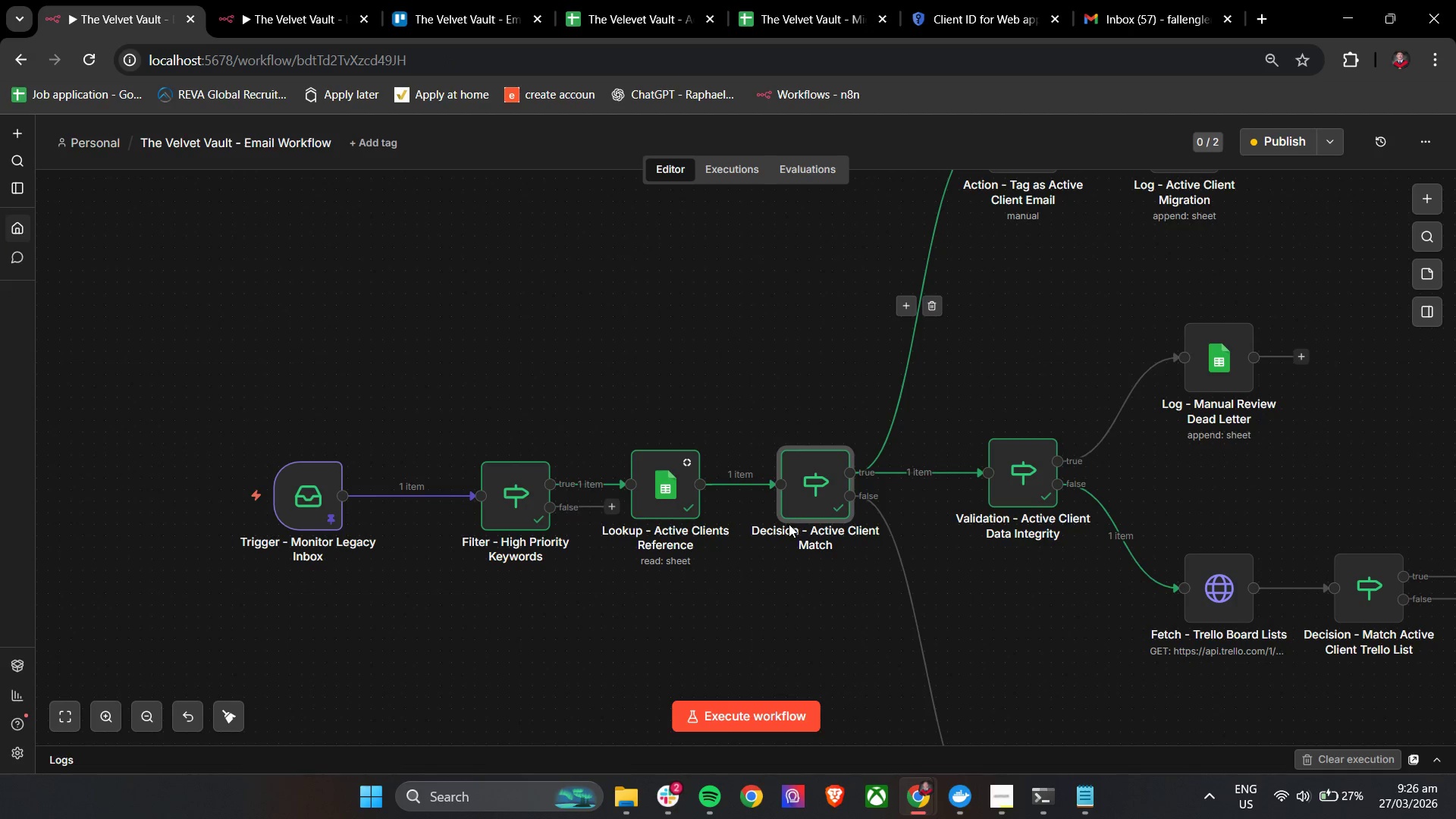 
double_click([815, 498])
 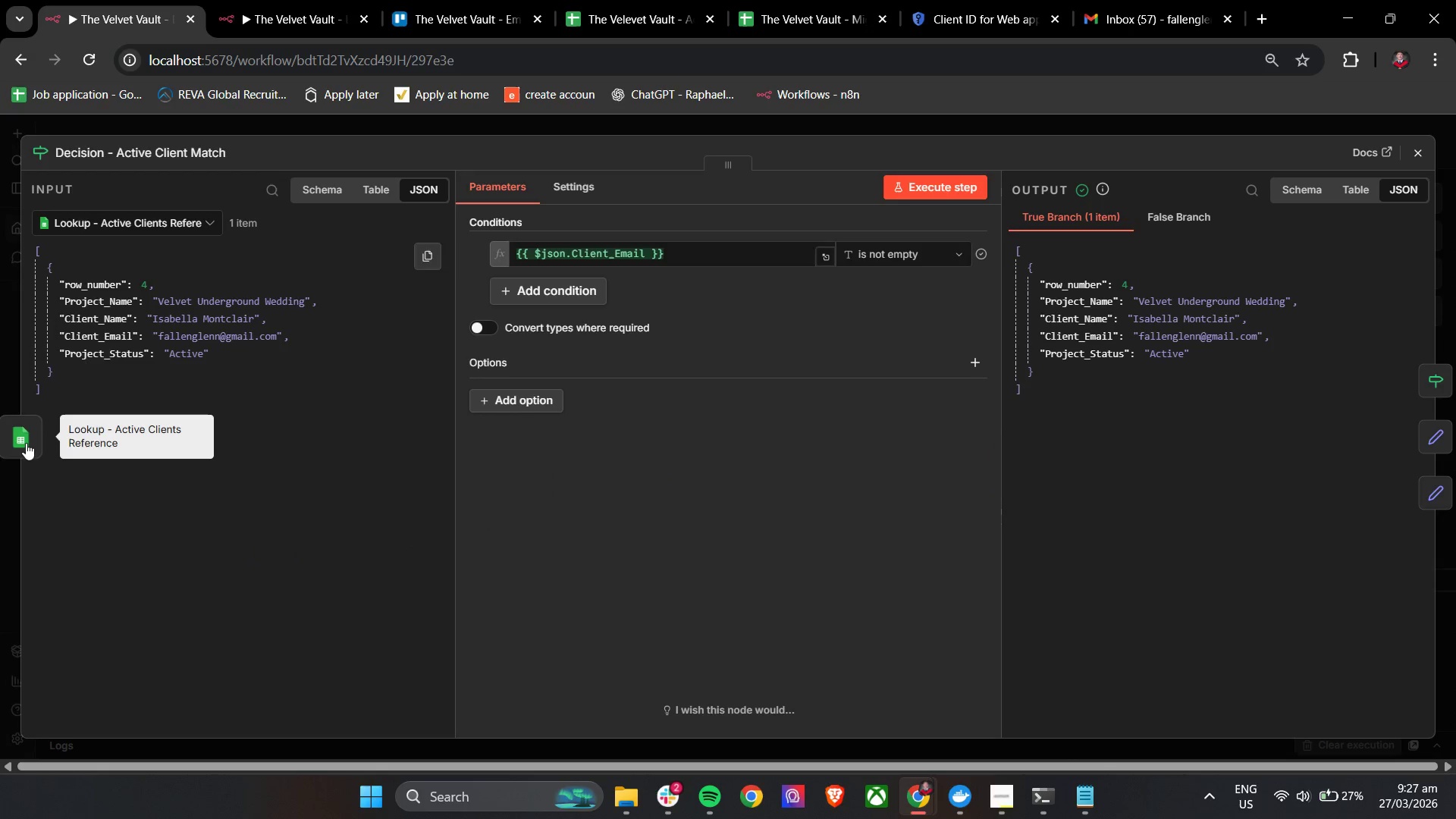 
left_click([24, 444])
 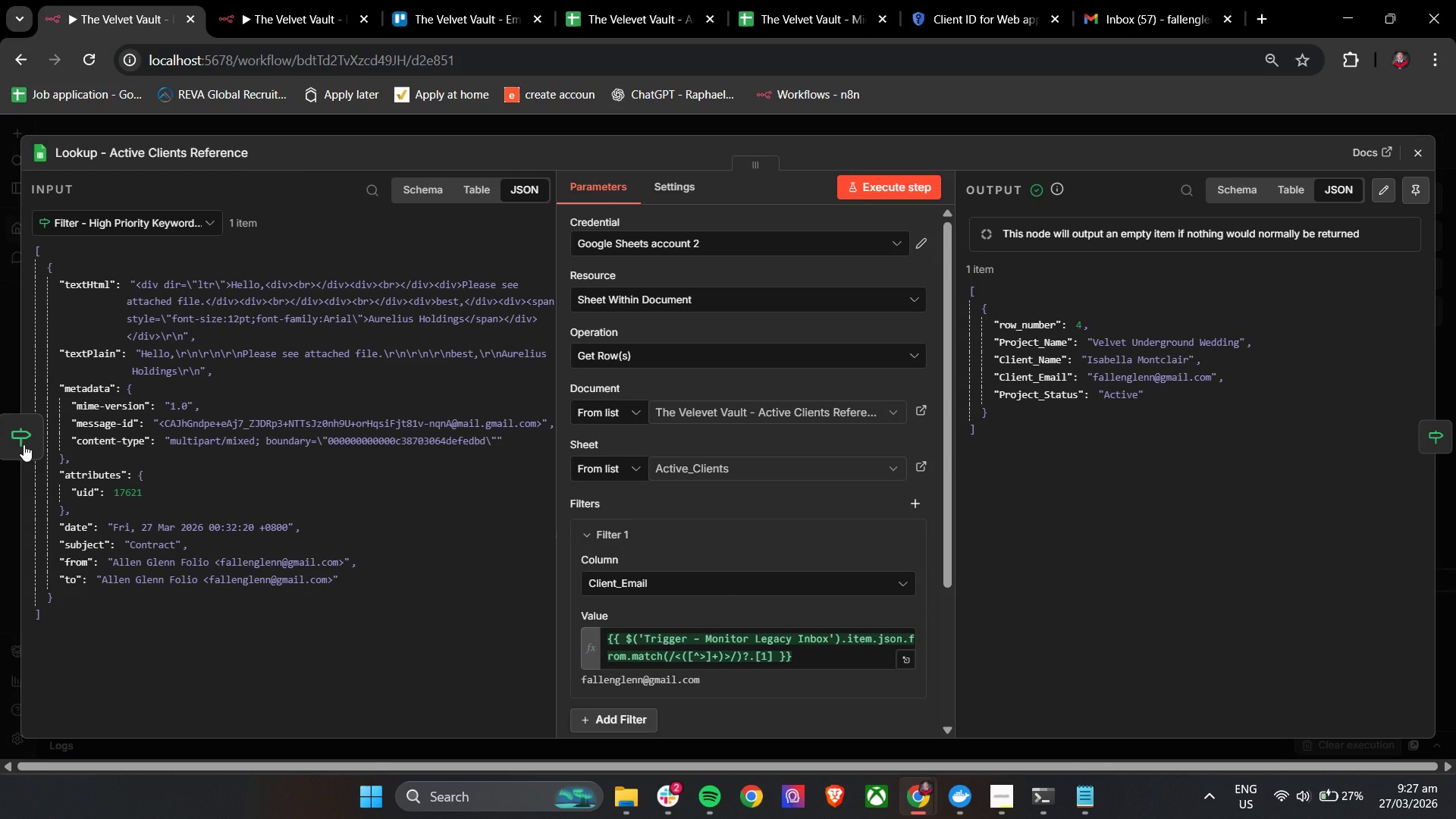 
wait(7.89)
 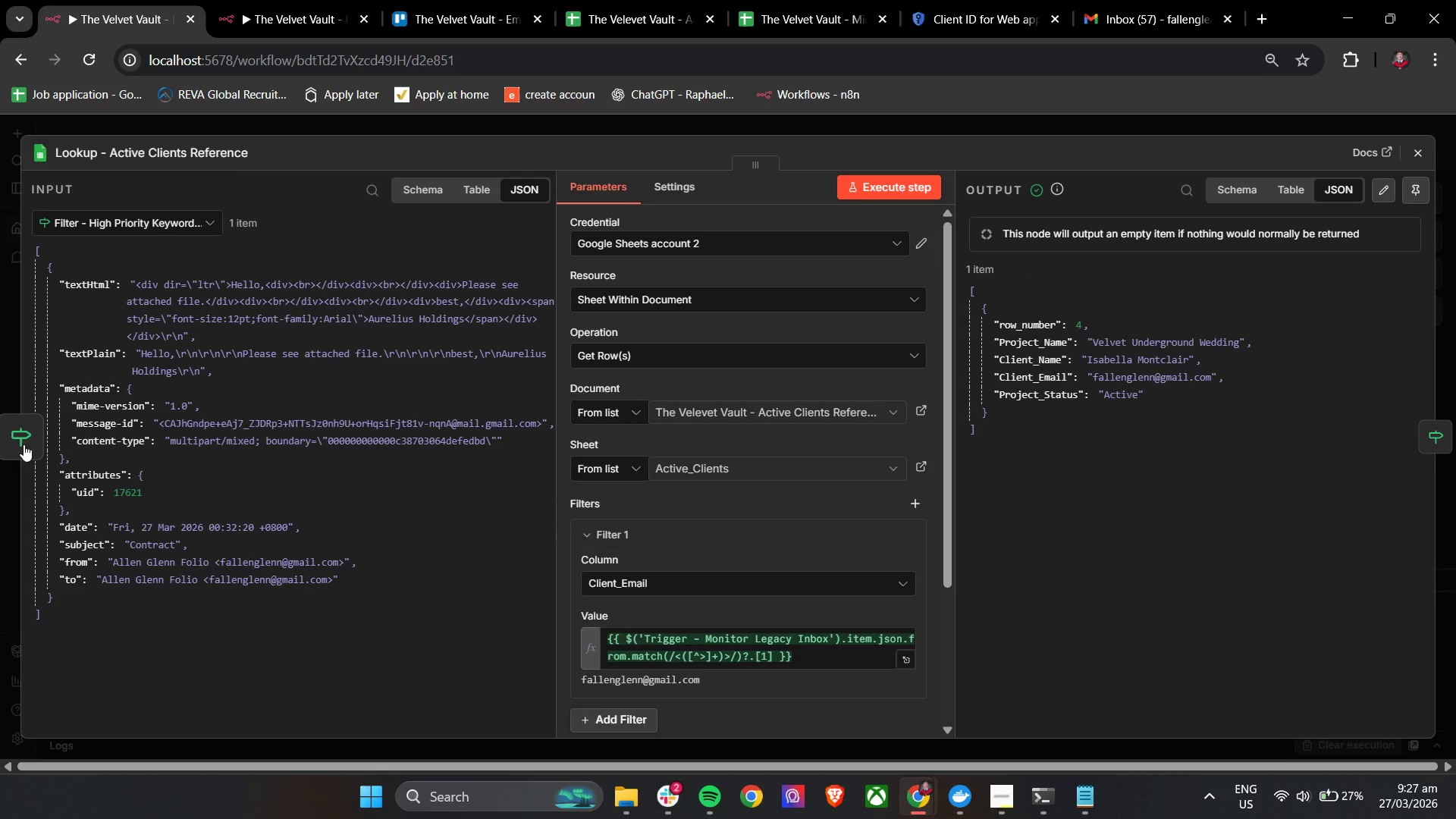 
left_click([610, 0])
 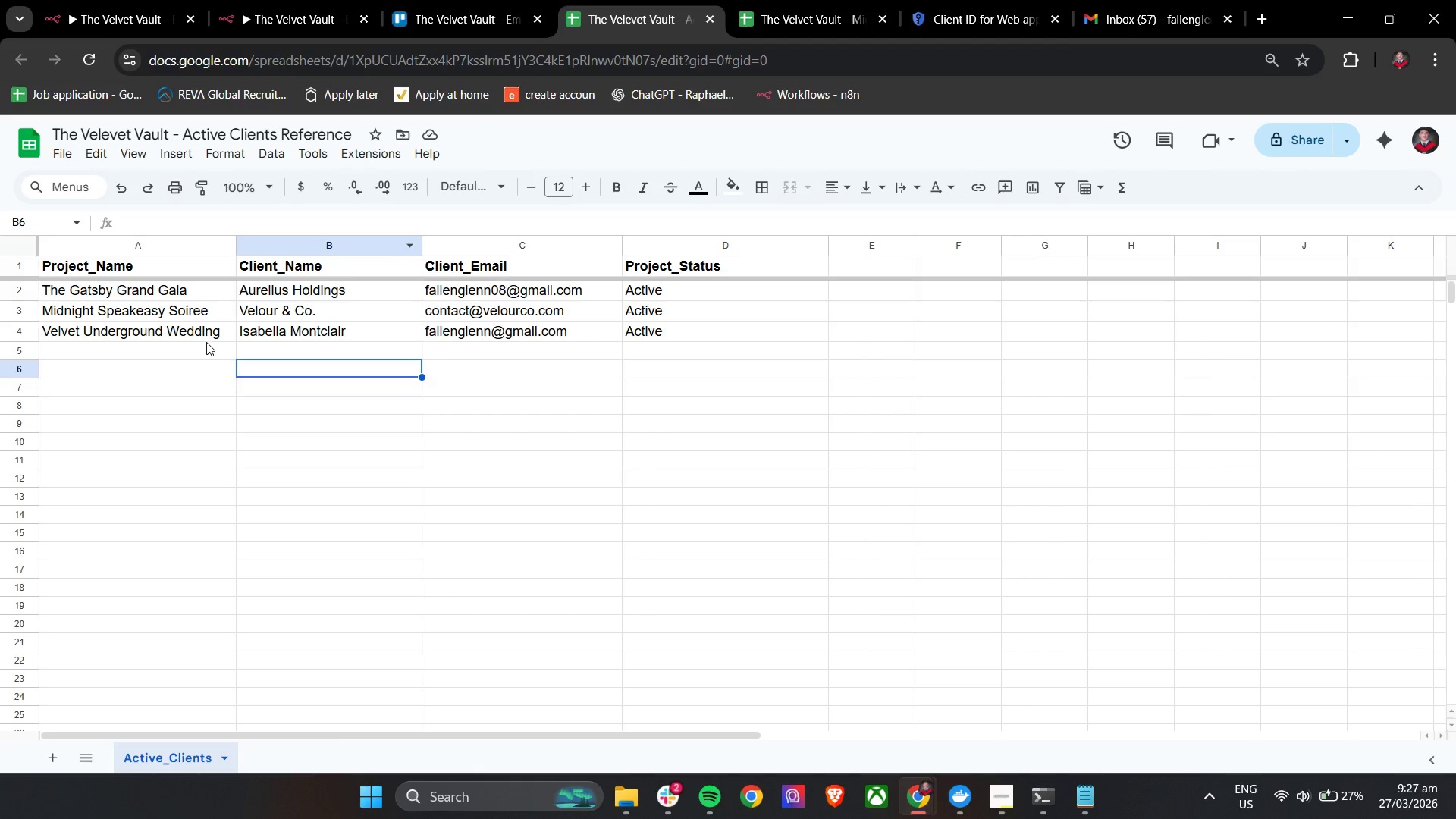 
left_click([205, 337])
 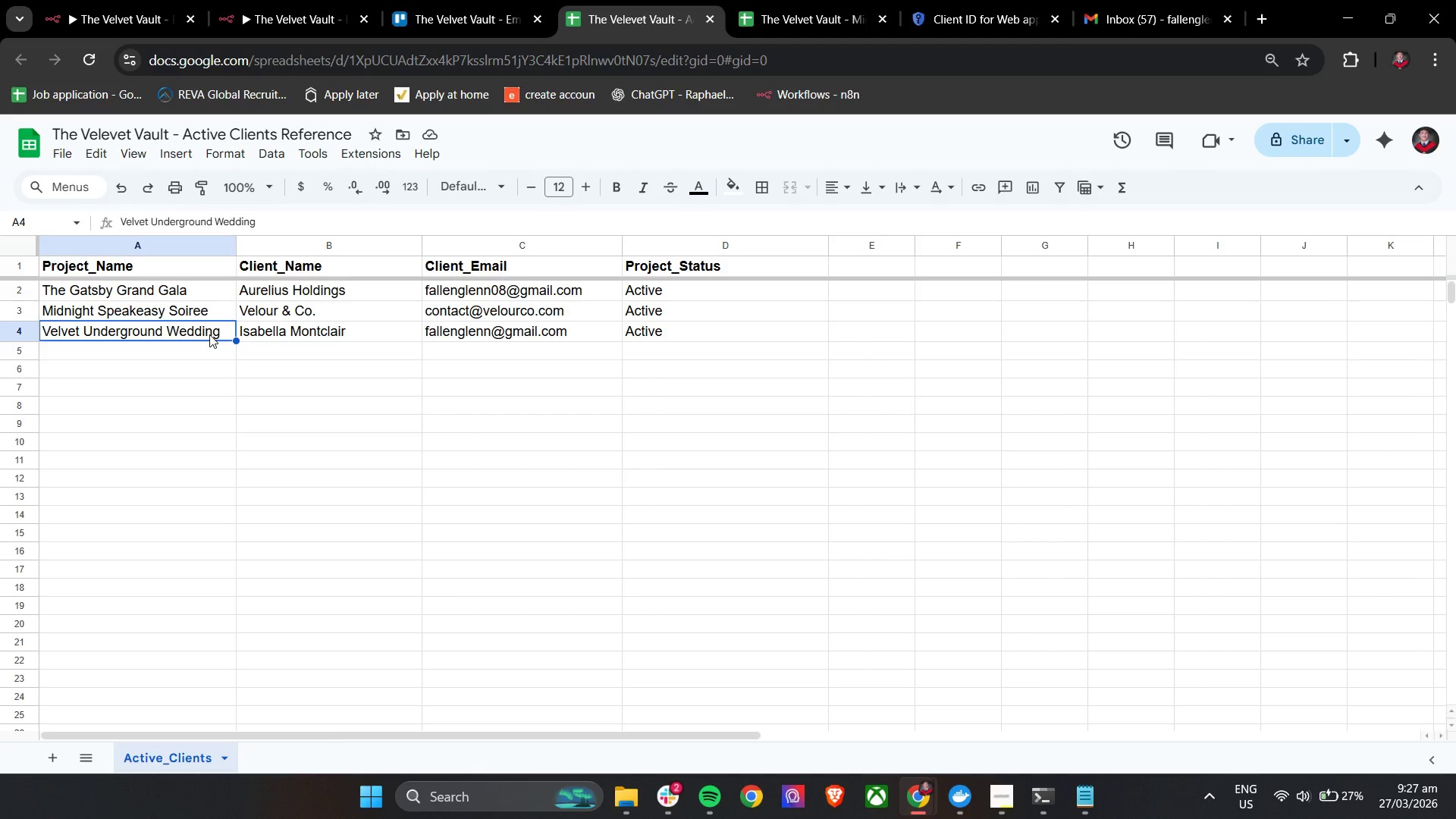 
key(Backspace)
 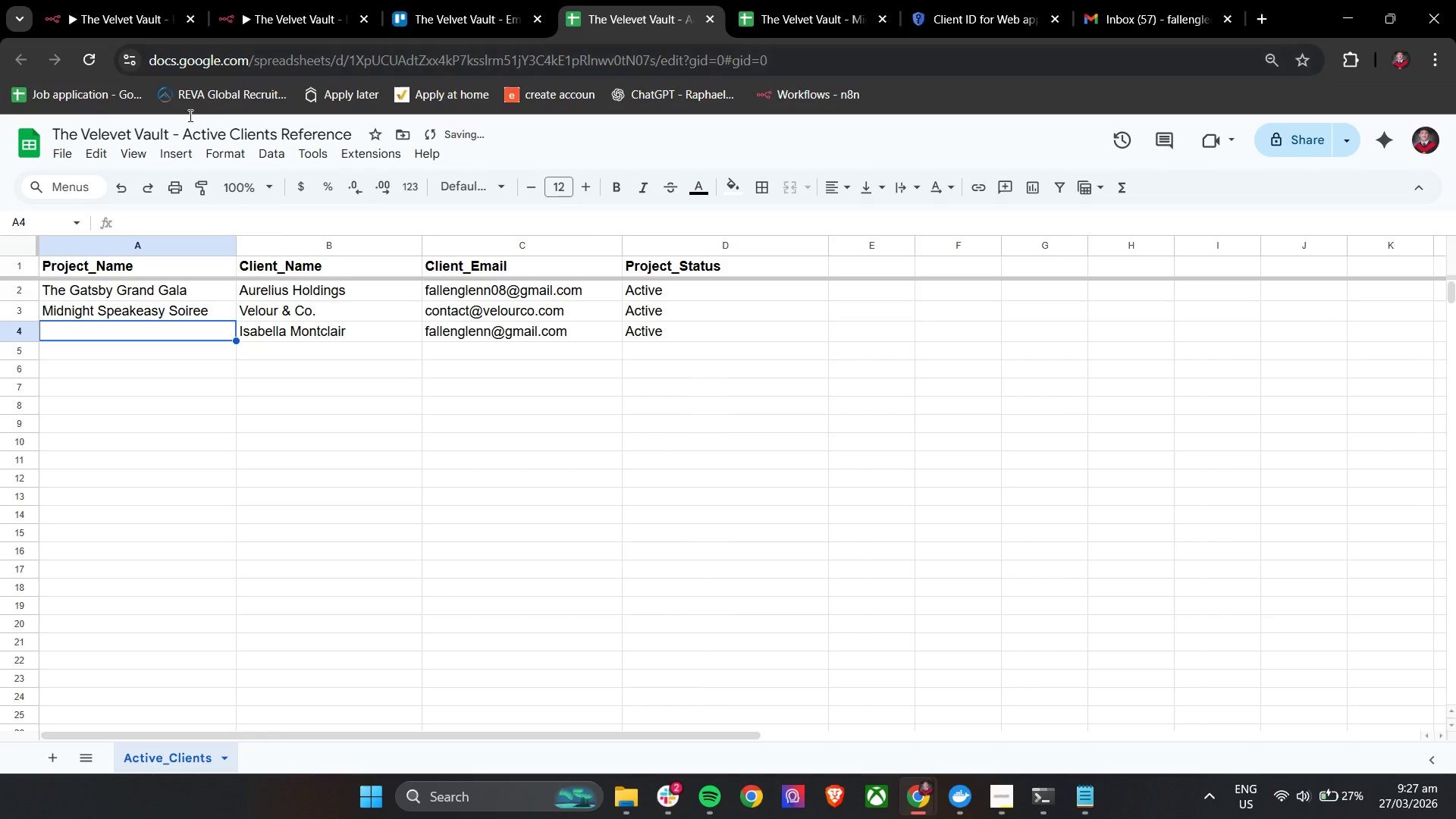 
left_click([143, 0])
 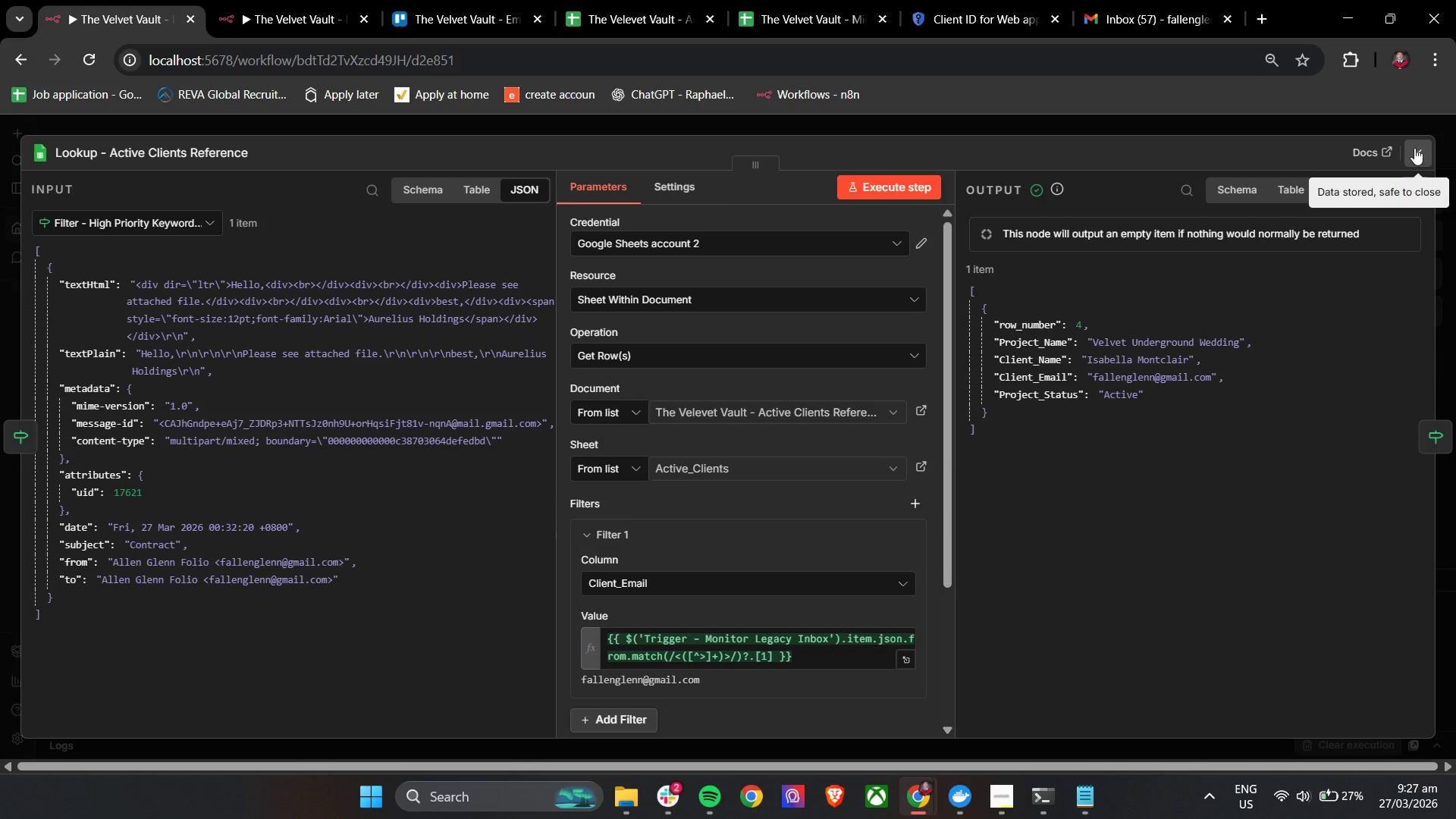 
left_click([1420, 143])
 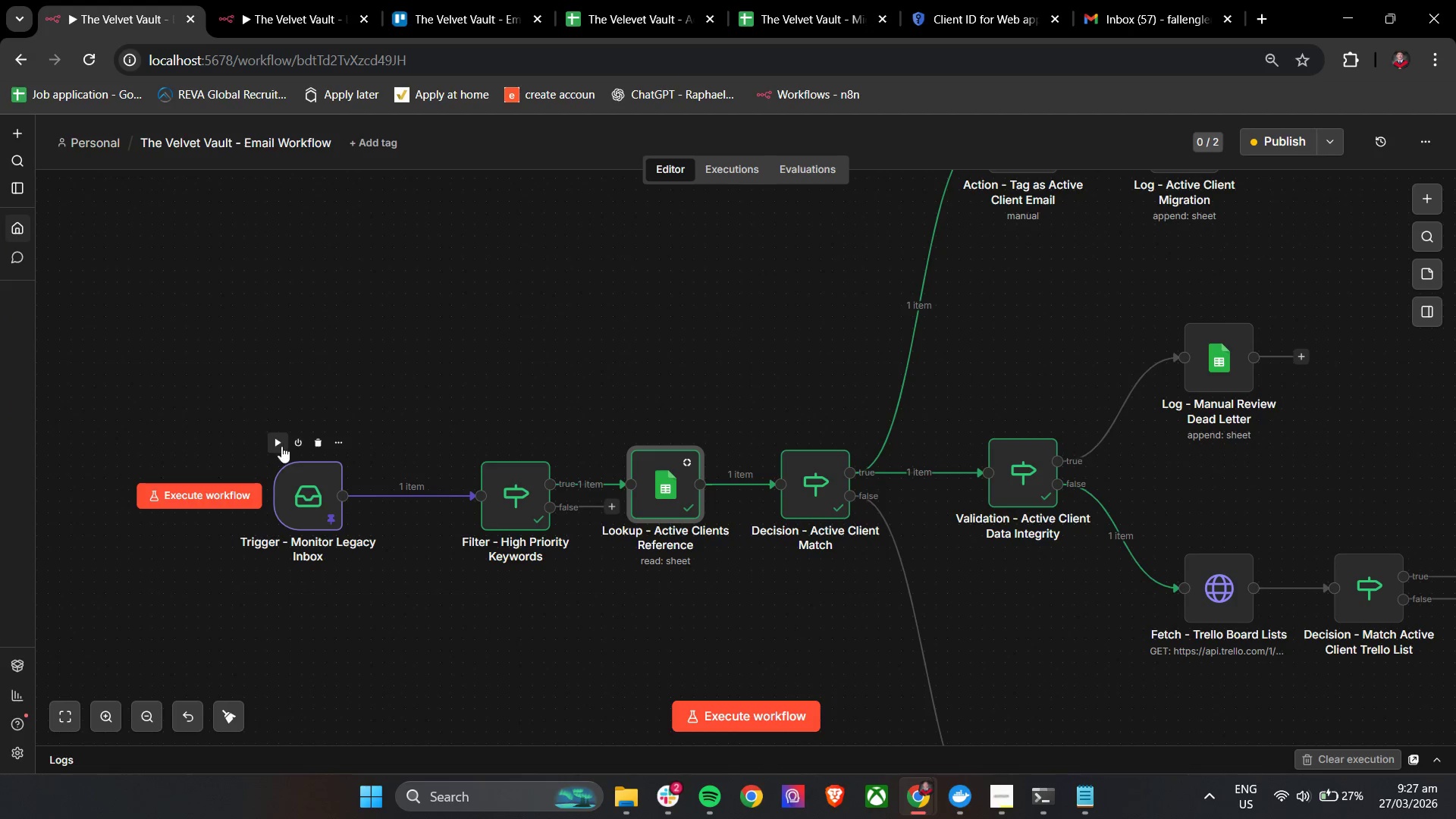 
left_click([282, 446])
 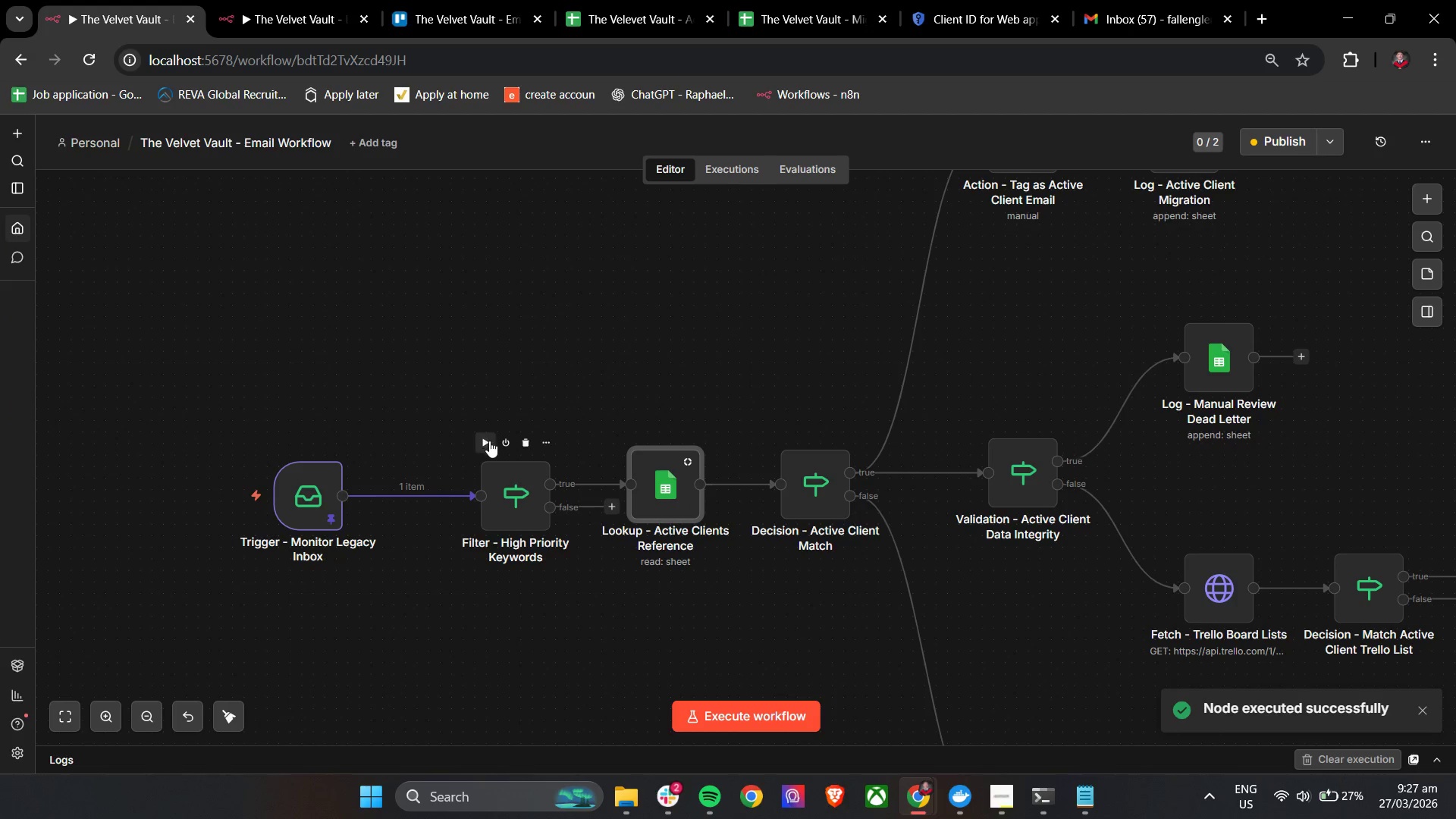 
left_click([489, 441])
 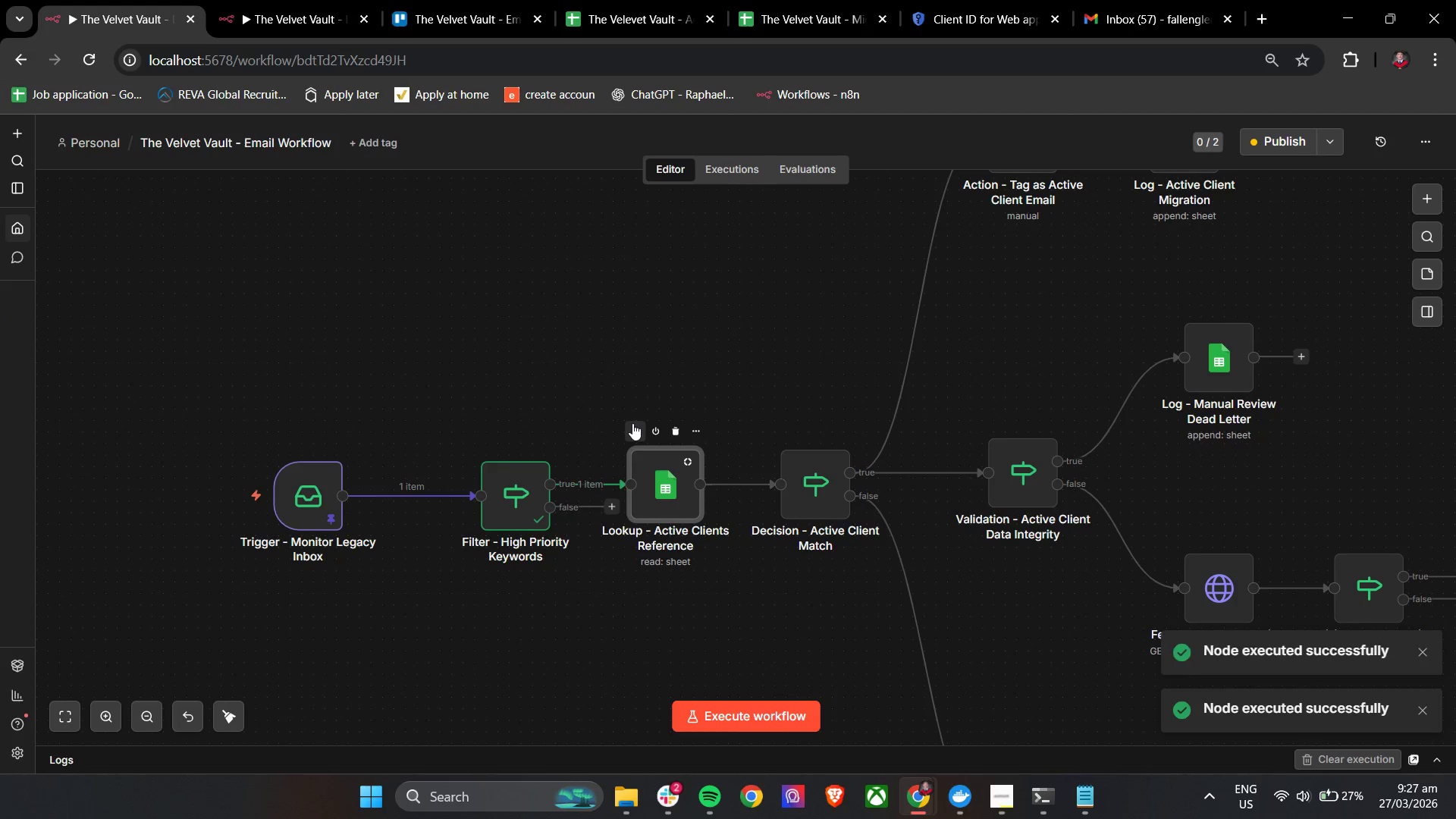 
left_click([636, 428])
 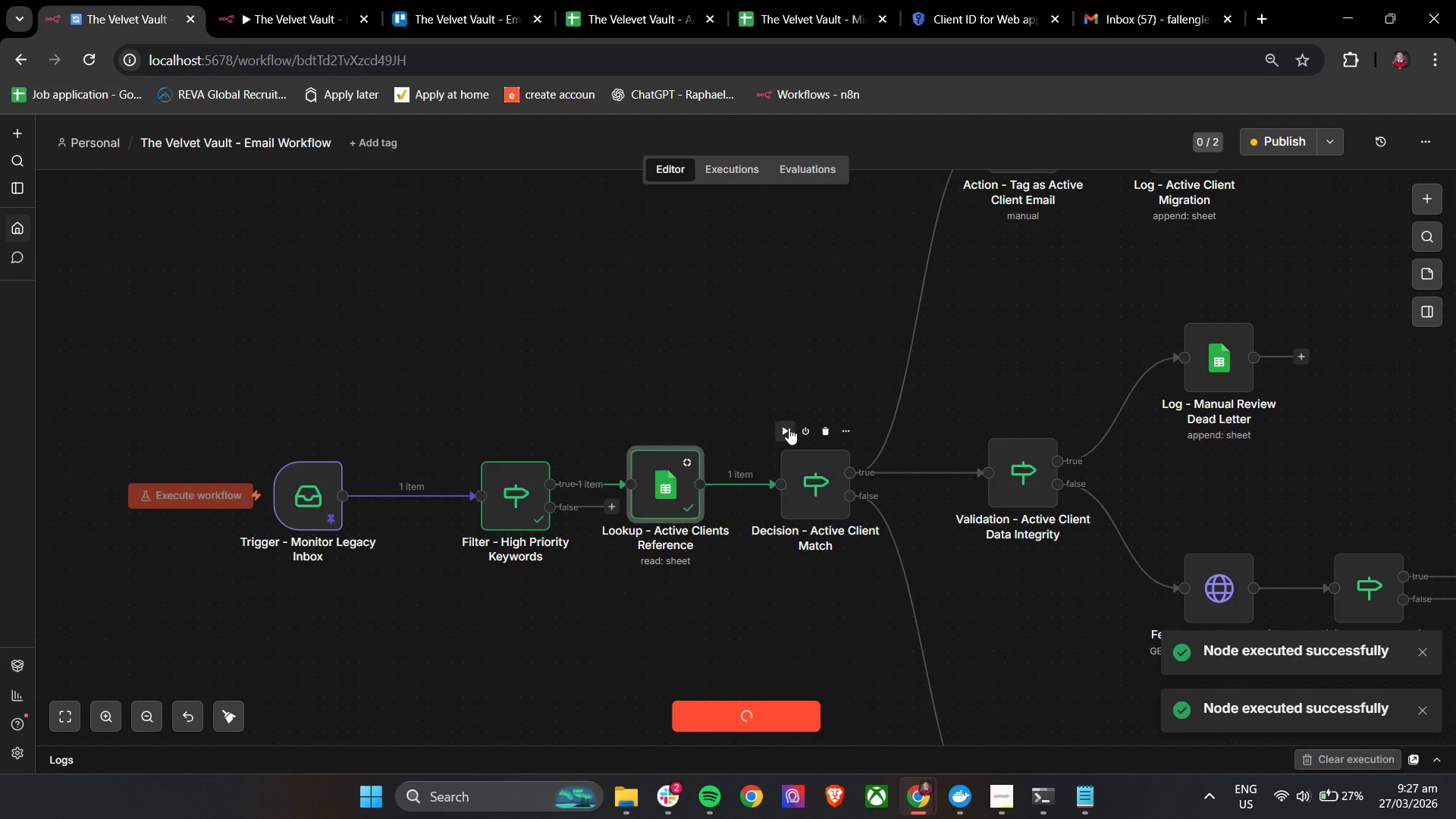 
left_click([789, 431])
 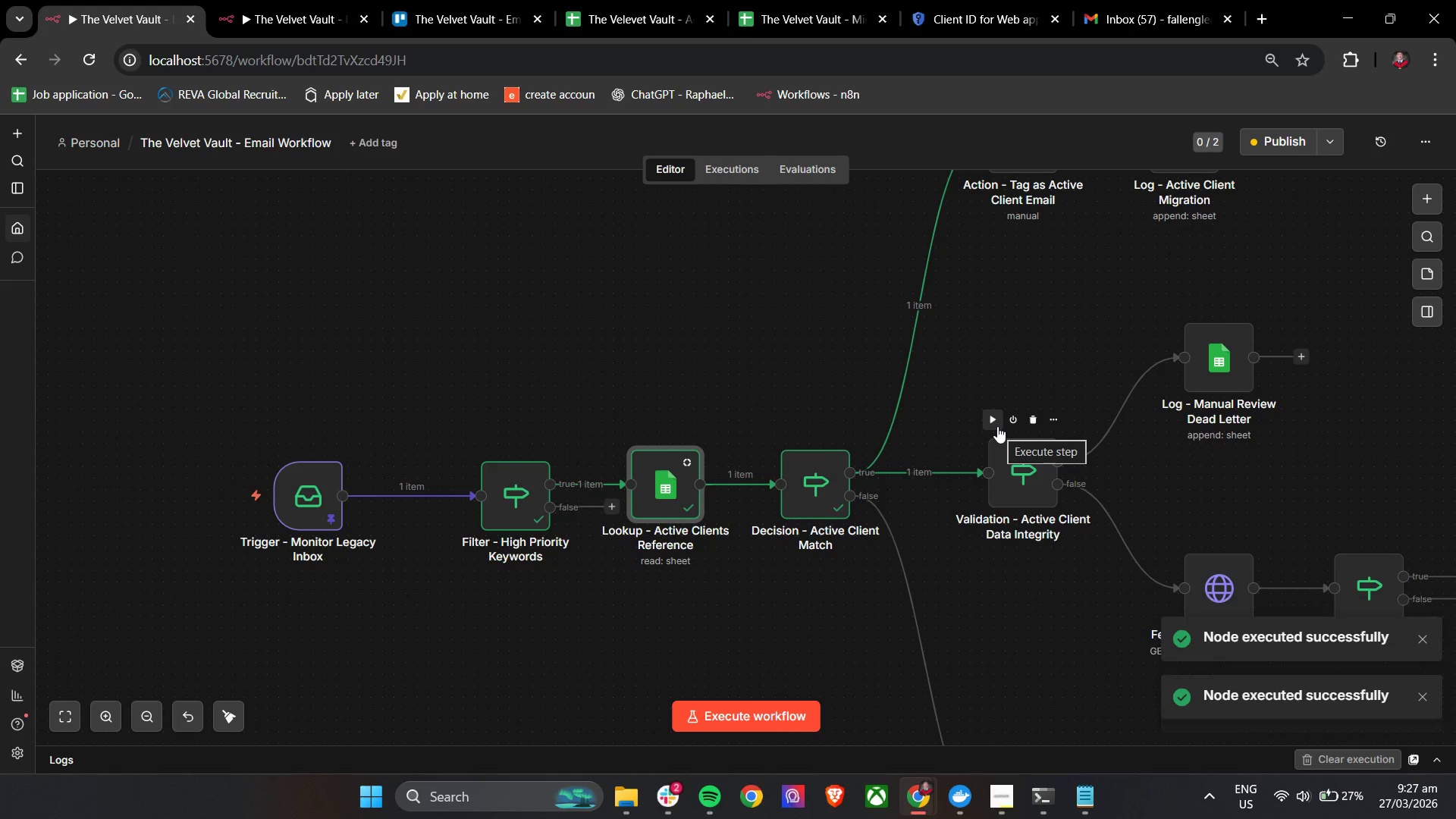 
left_click([997, 426])
 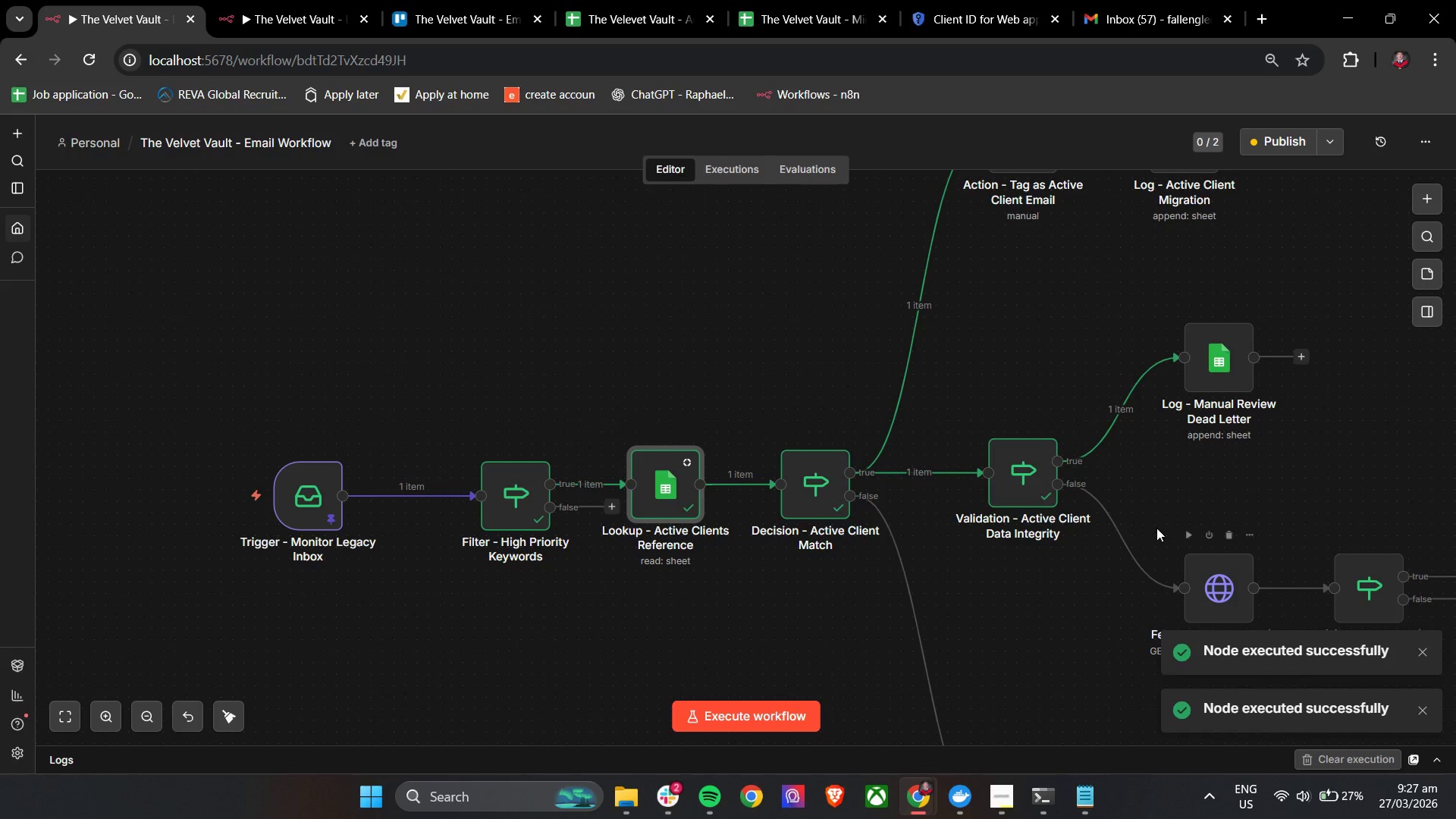 
hold_key(key=ControlLeft, duration=1.33)
scroll: coordinate [974, 463], scroll_direction: down, amount: 2.0
 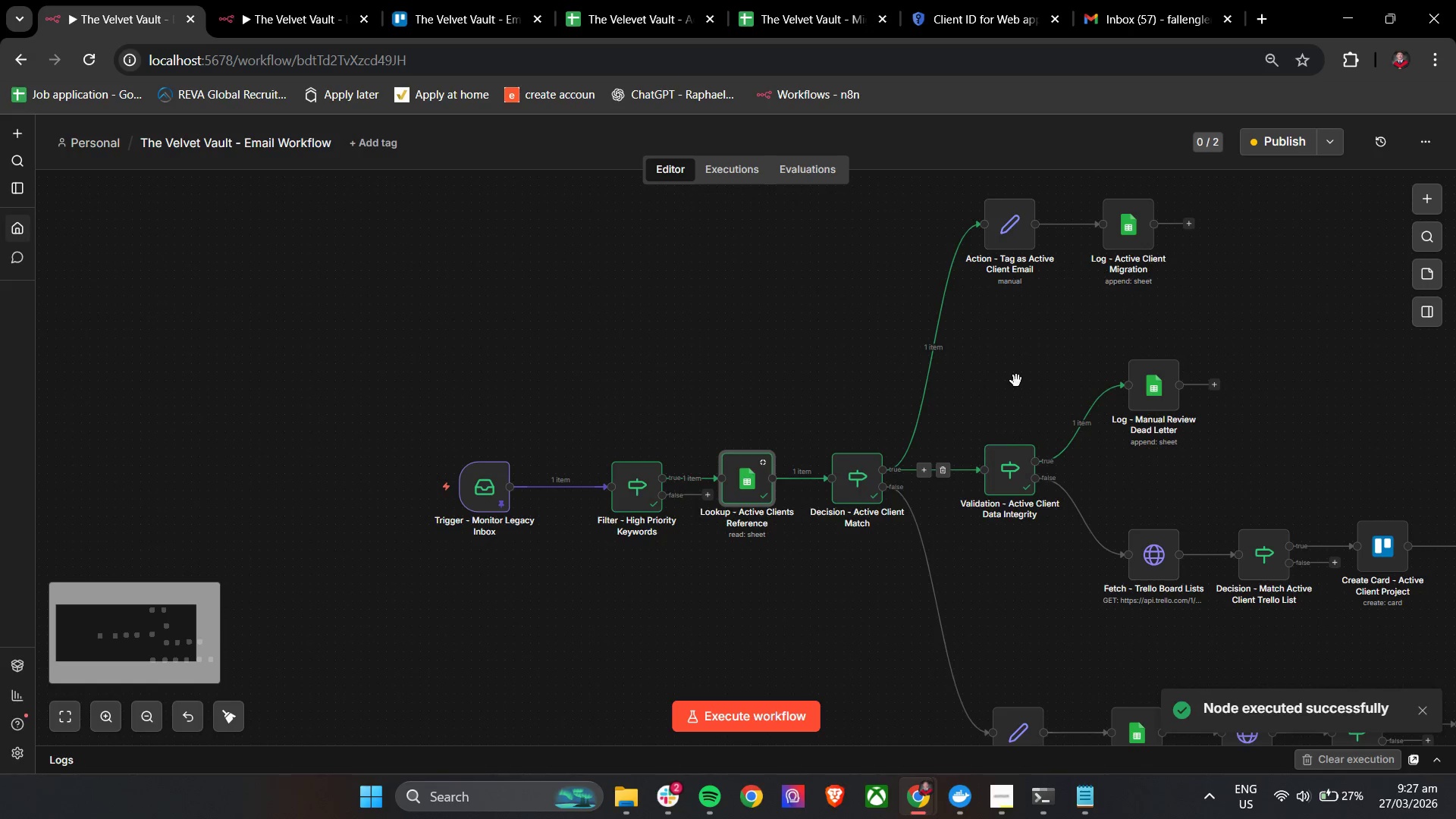 
left_click_drag(start_coordinate=[1018, 380], to_coordinate=[926, 472])
 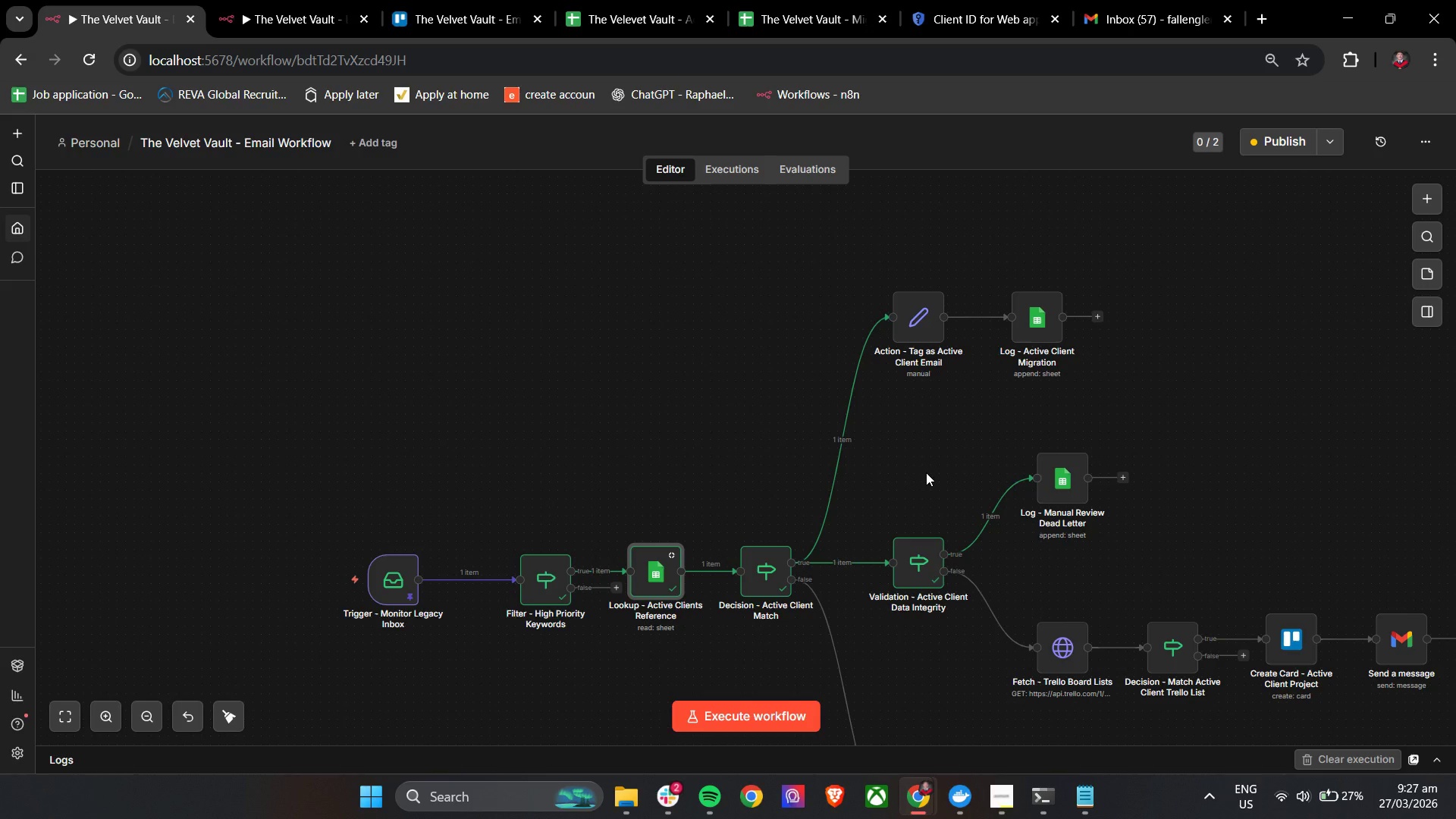 
wait(20.17)
 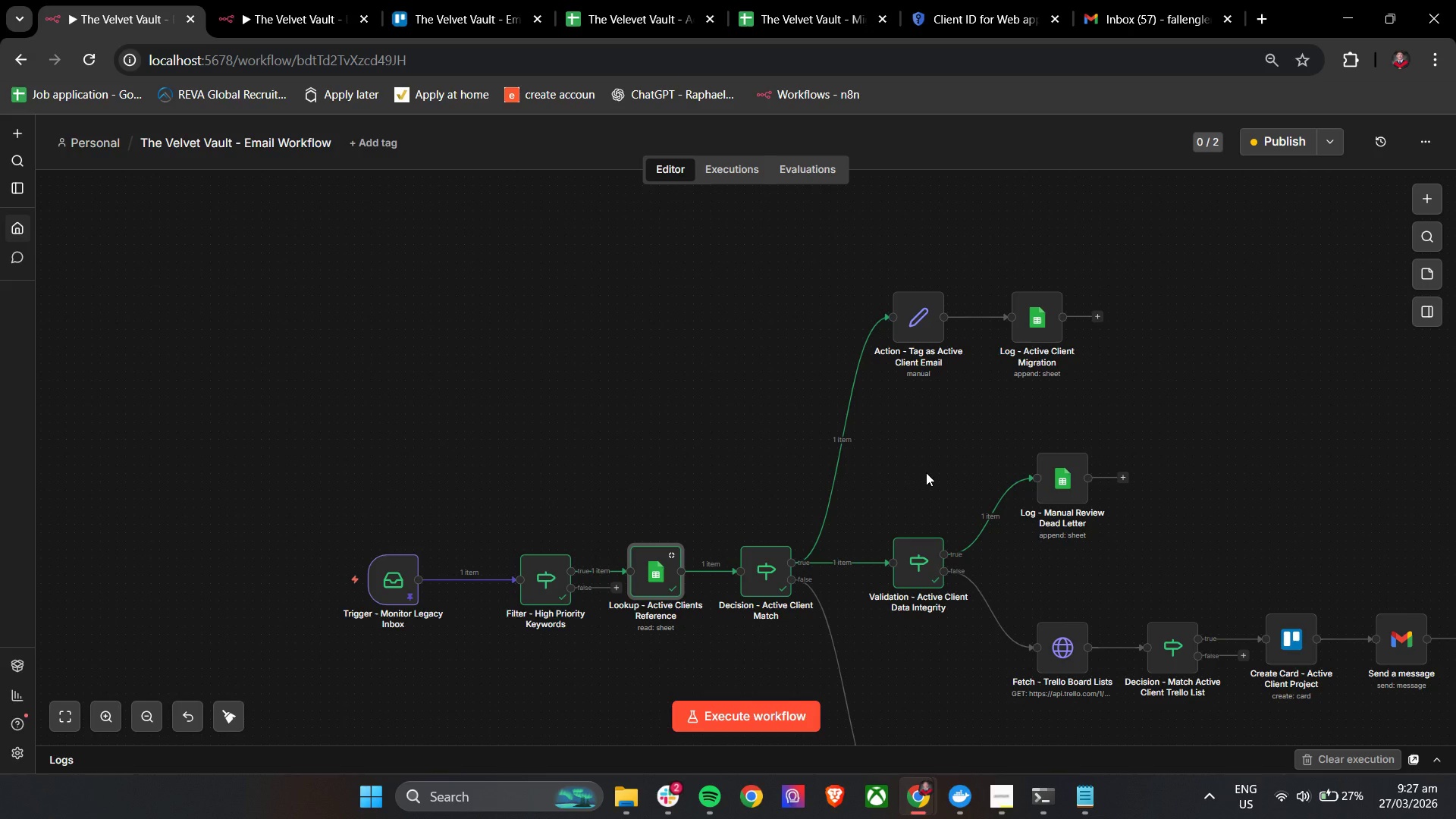 
double_click([918, 324])
 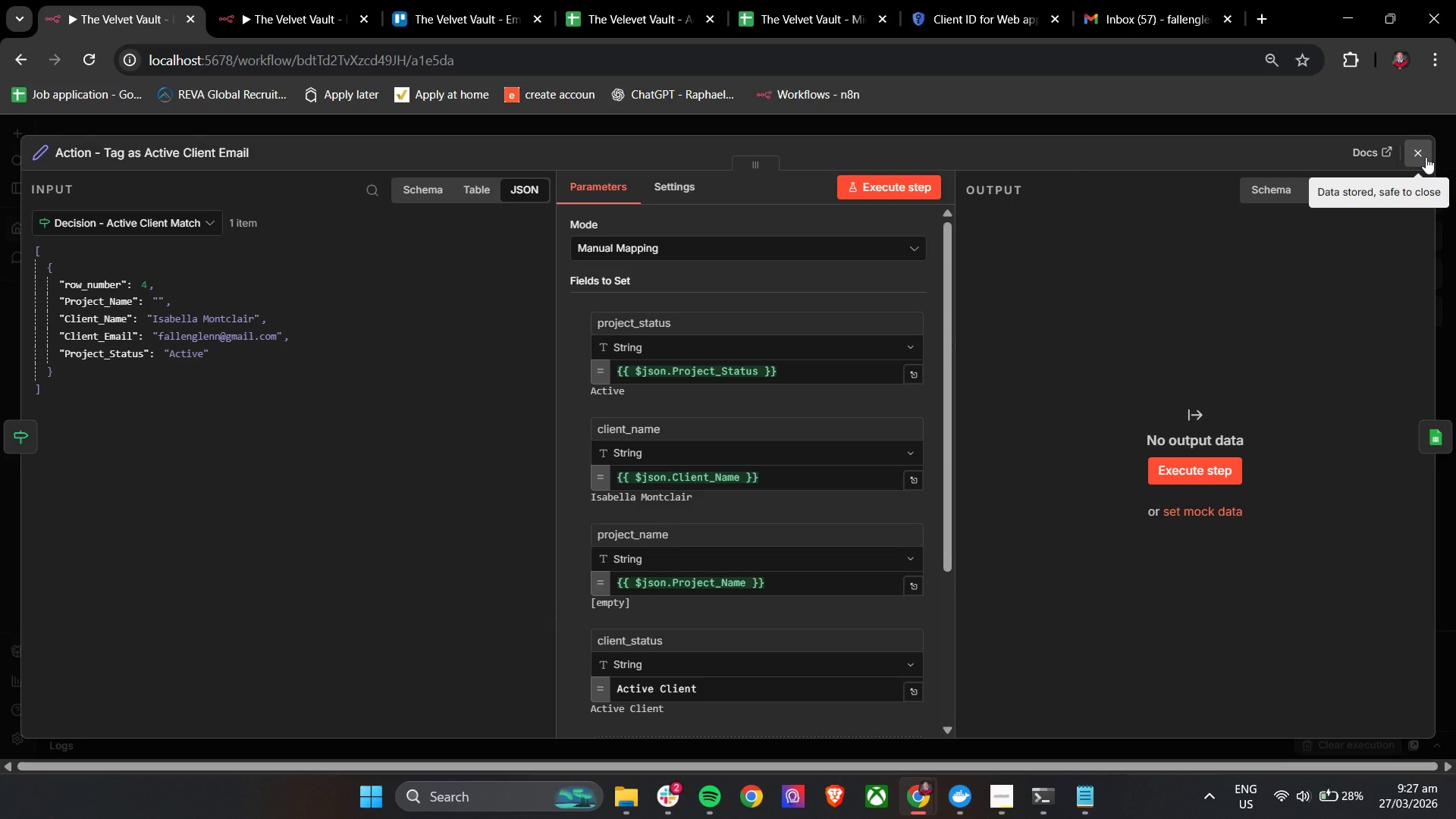 
scroll: coordinate [736, 502], scroll_direction: down, amount: 9.0
 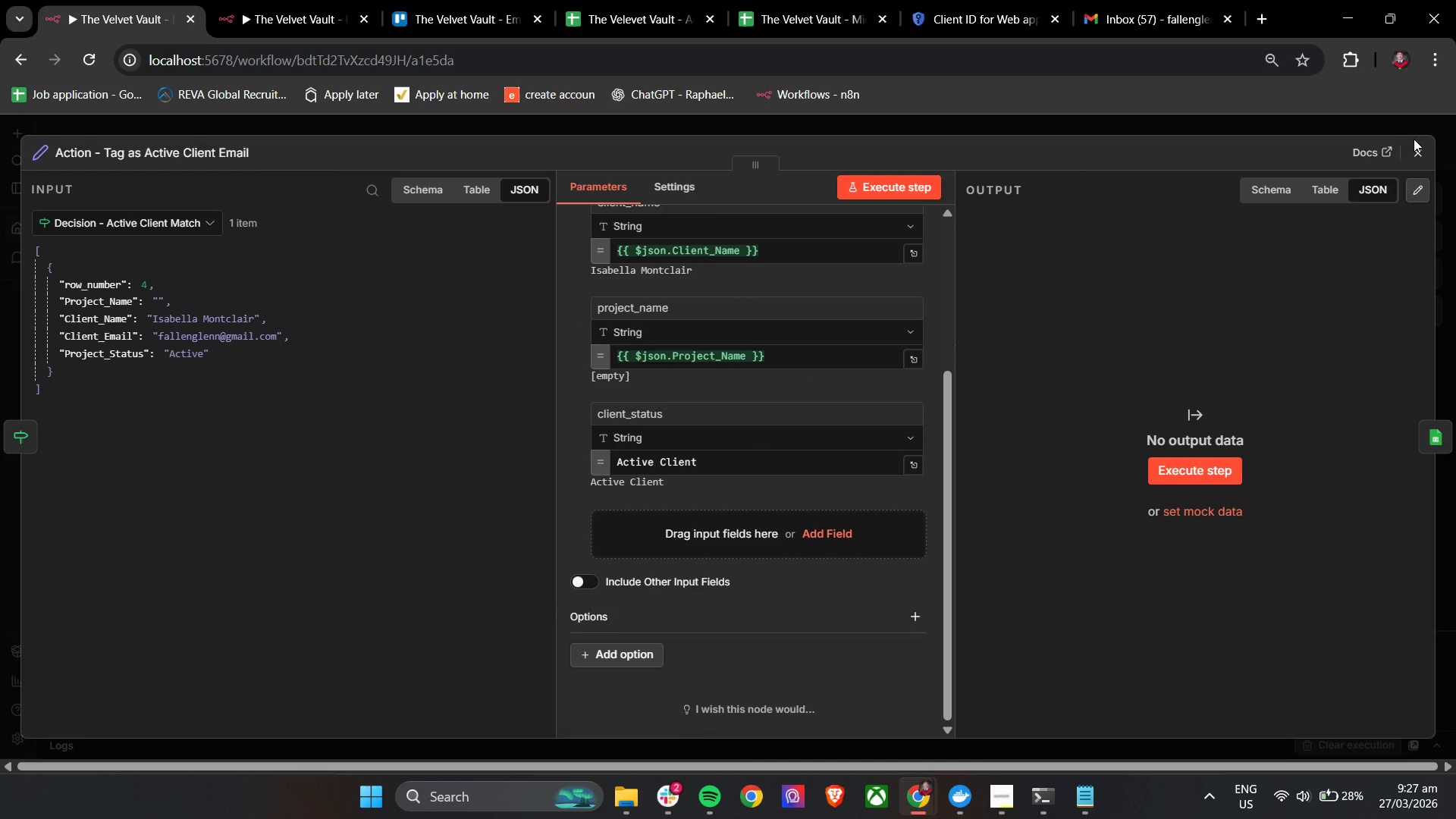 
left_click([1415, 155])
 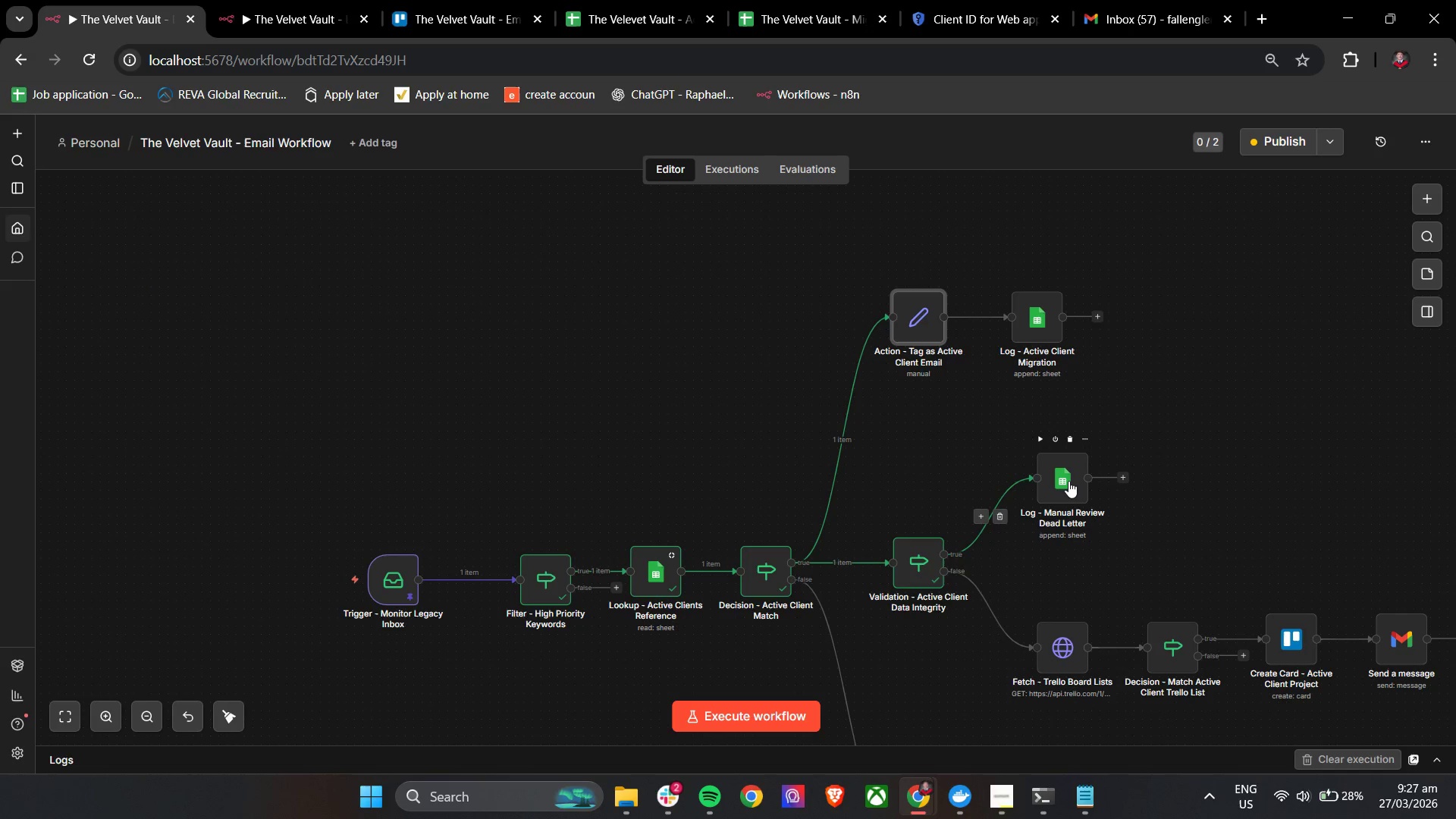 
double_click([1068, 481])
 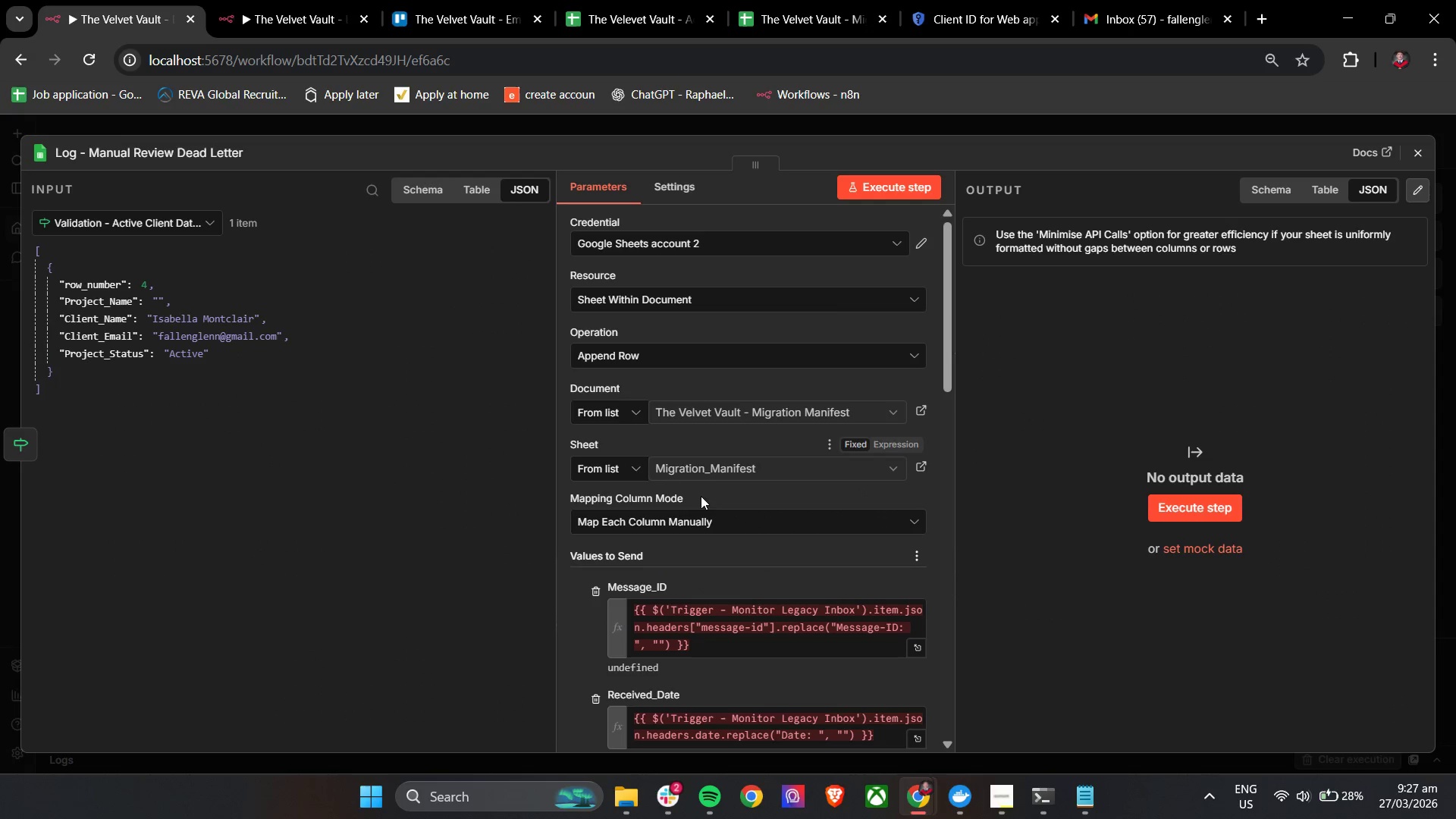 
scroll: coordinate [714, 494], scroll_direction: down, amount: 3.0
 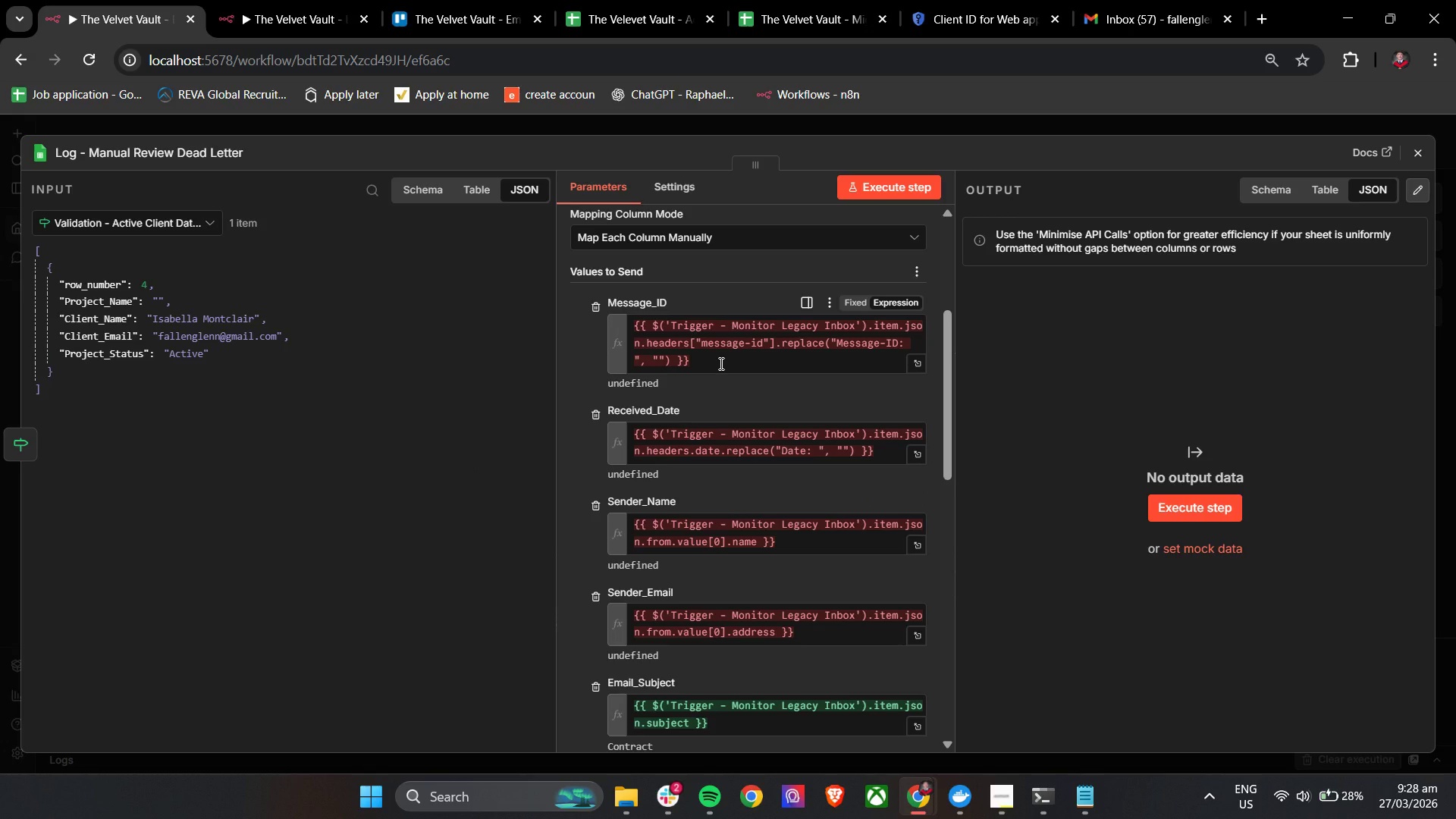 
wait(5.4)
 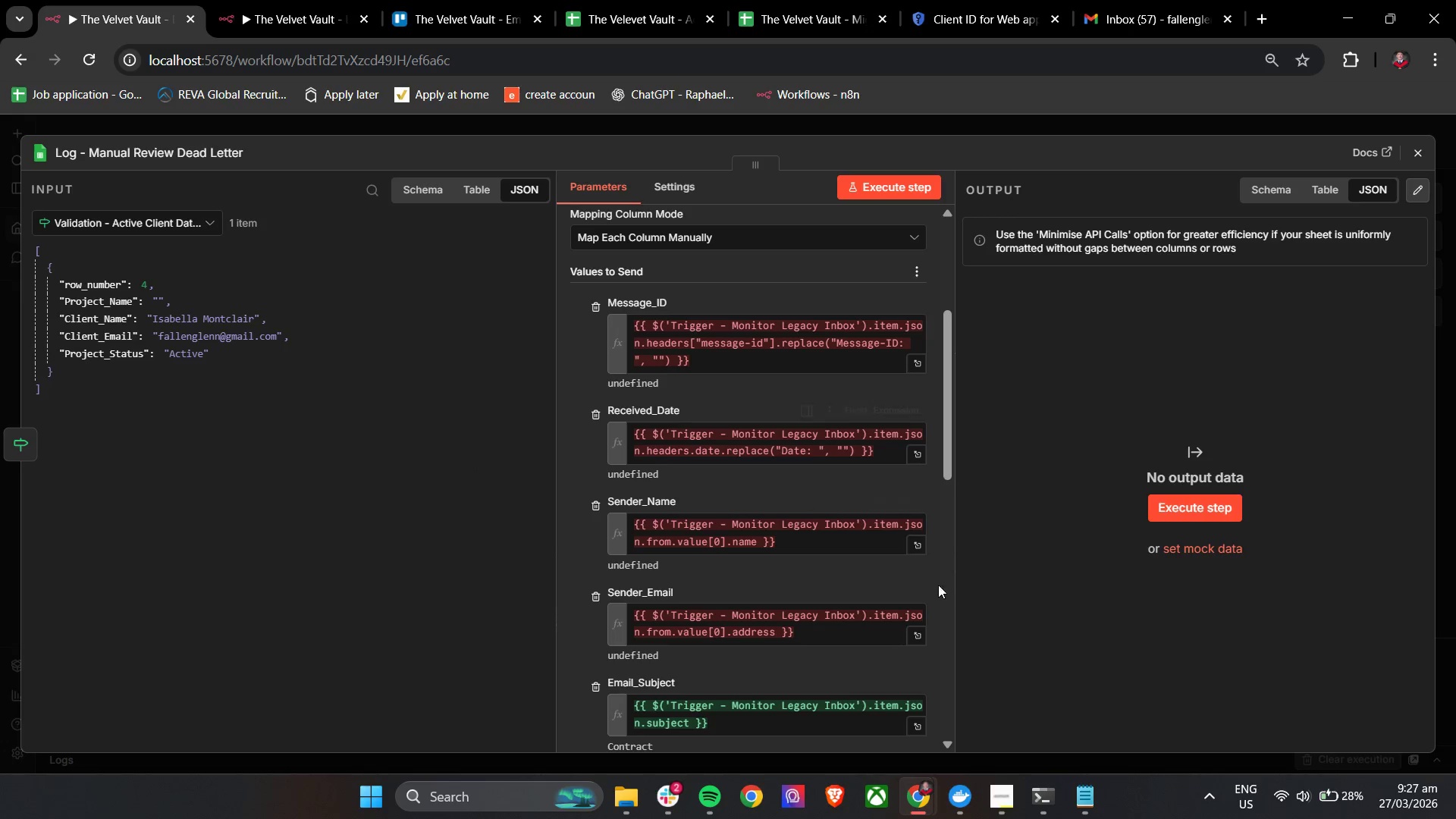 
scroll: coordinate [720, 363], scroll_direction: up, amount: 1.0
 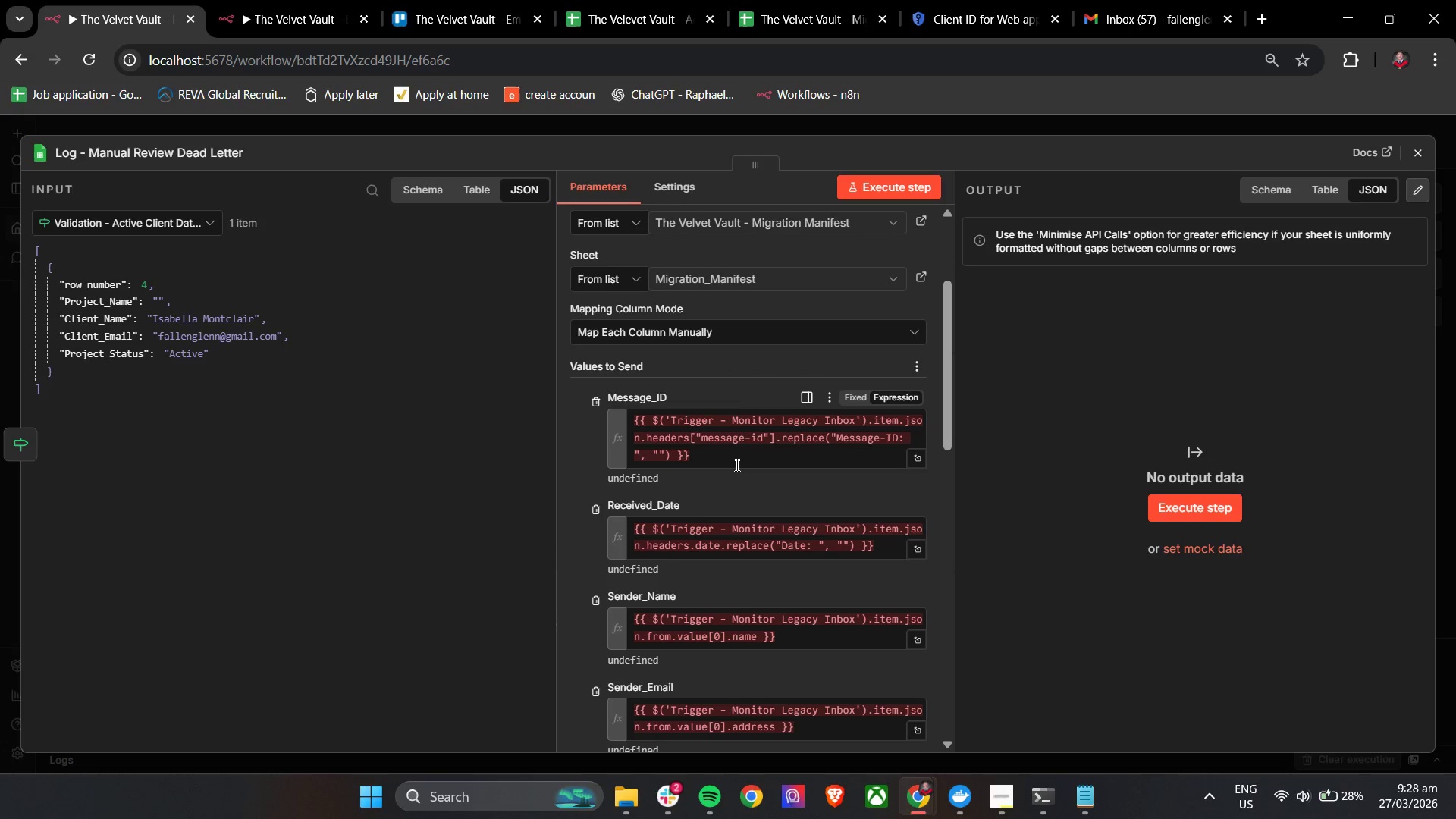 
left_click_drag(start_coordinate=[712, 452], to_coordinate=[599, 406])
 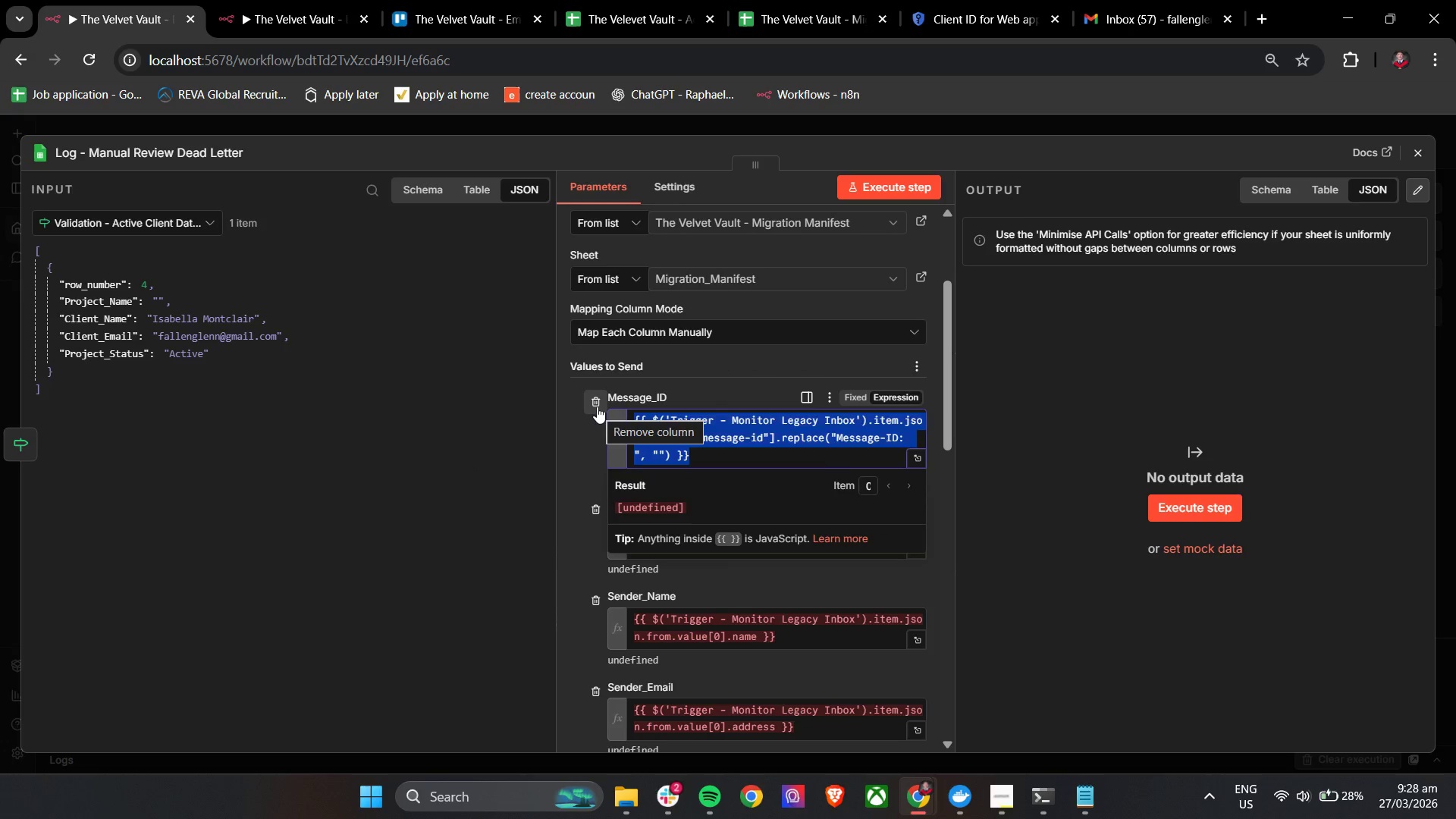 
key(Backspace)
 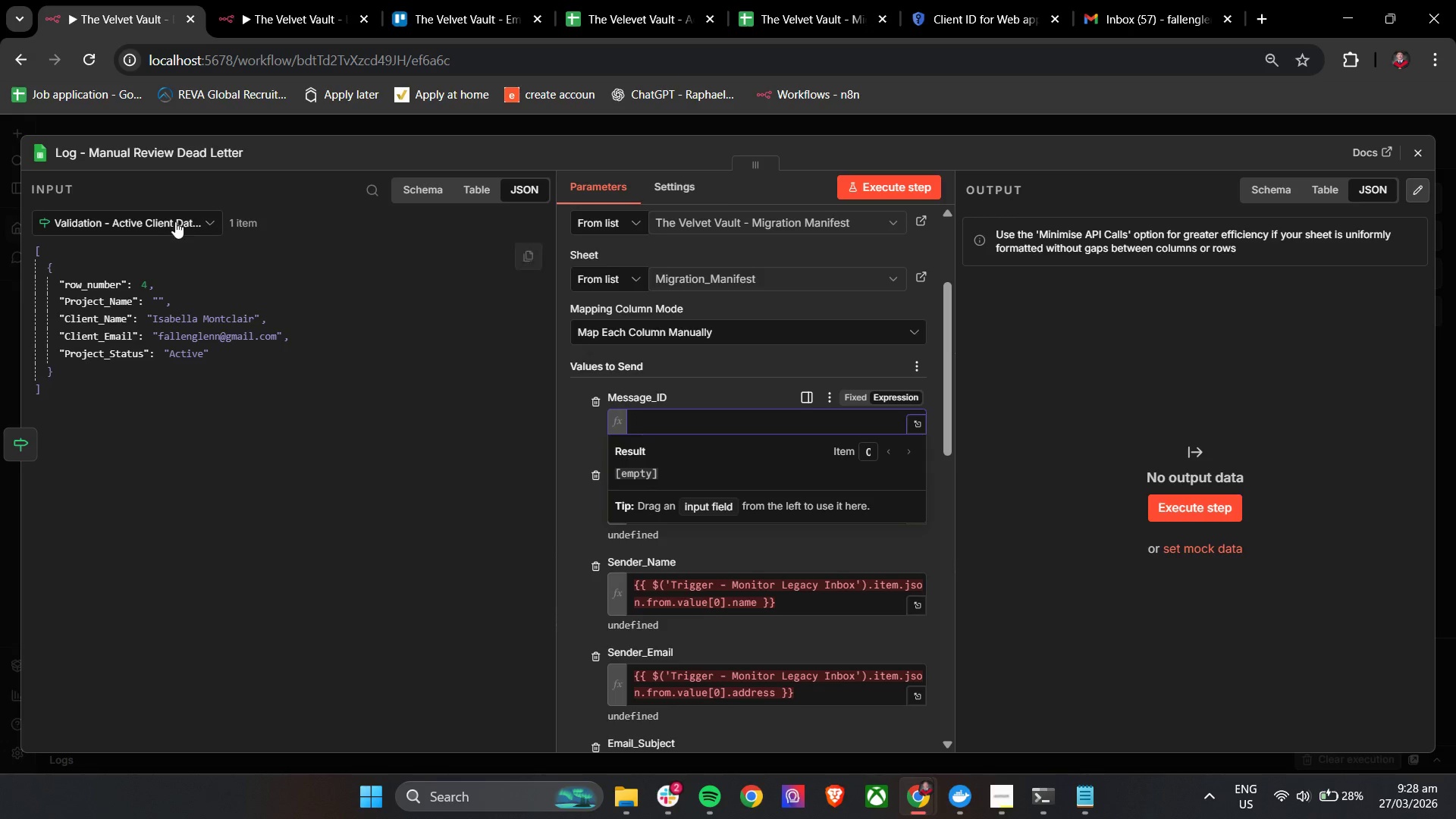 
left_click([168, 221])
 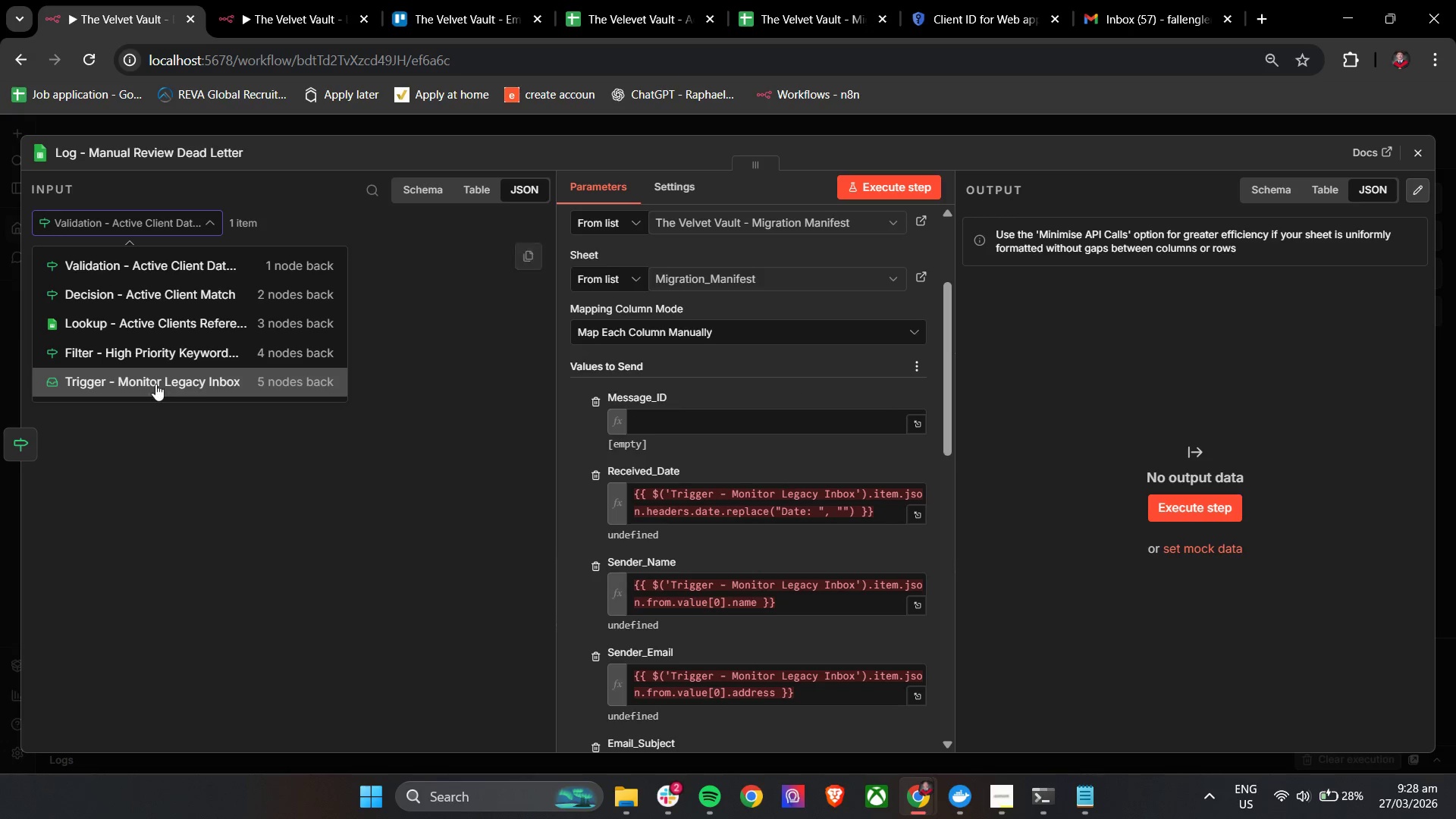 
left_click([155, 383])
 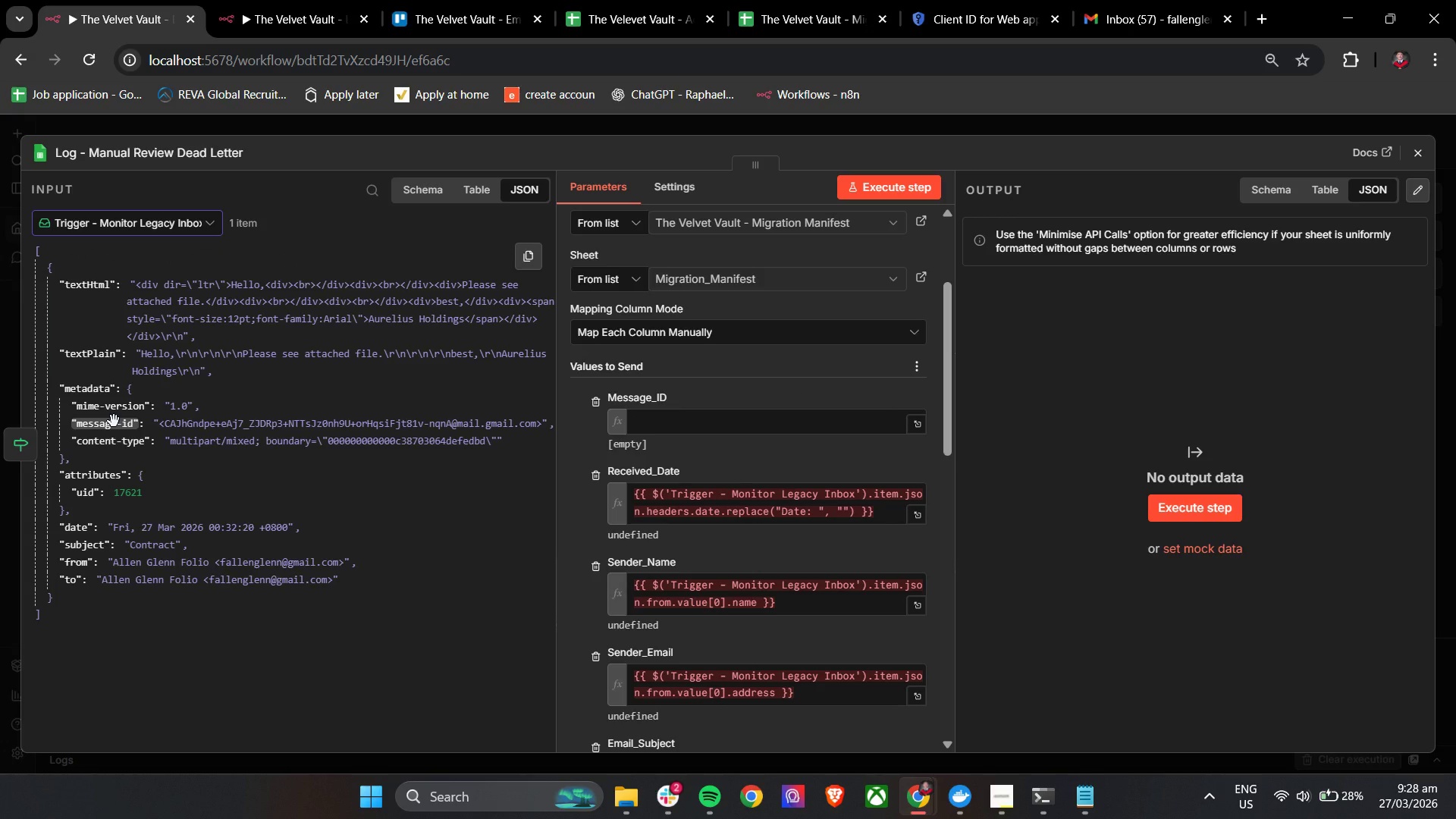 
wait(5.56)
 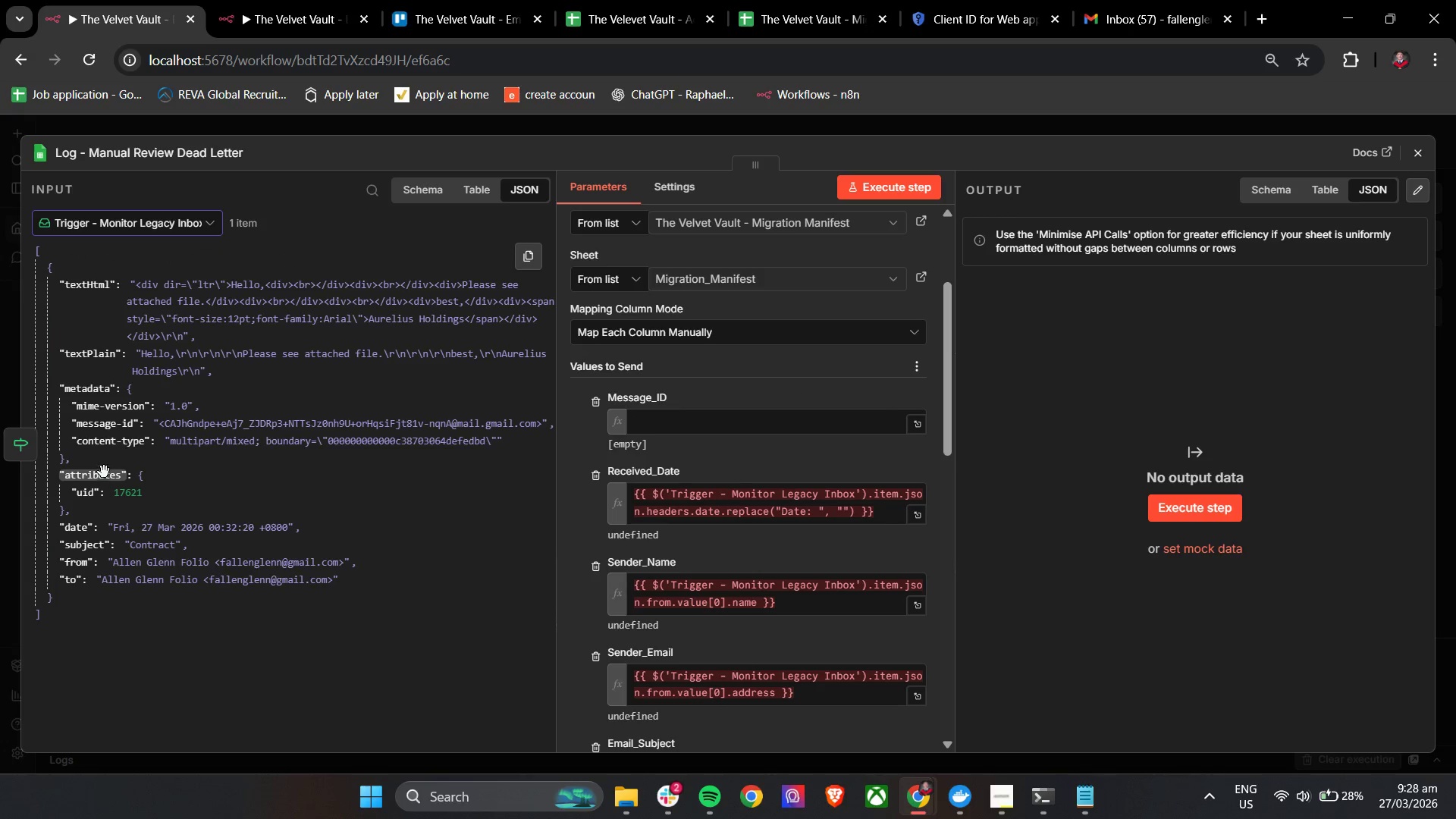 
left_click([1416, 150])
 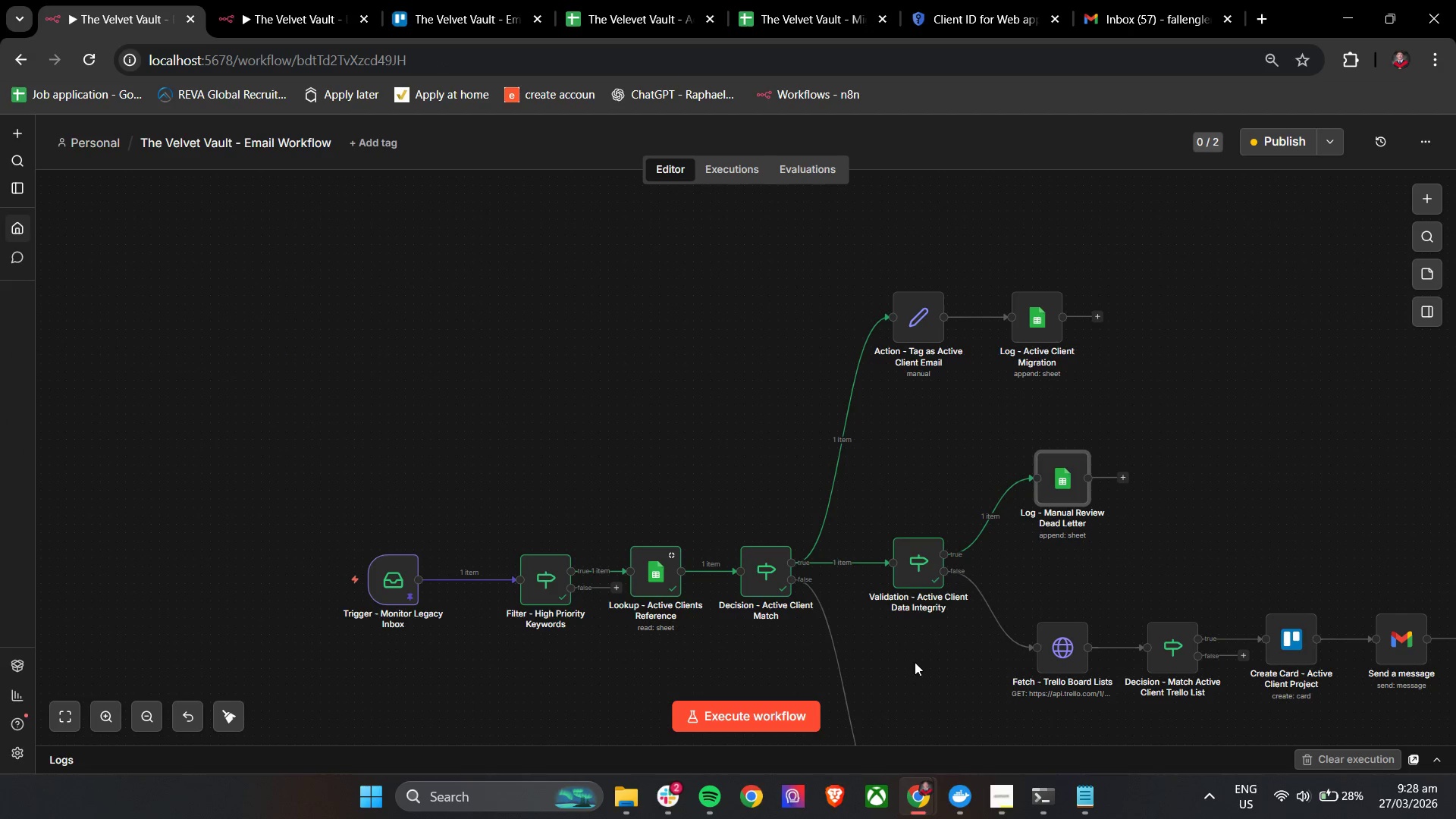 
left_click([1048, 578])
 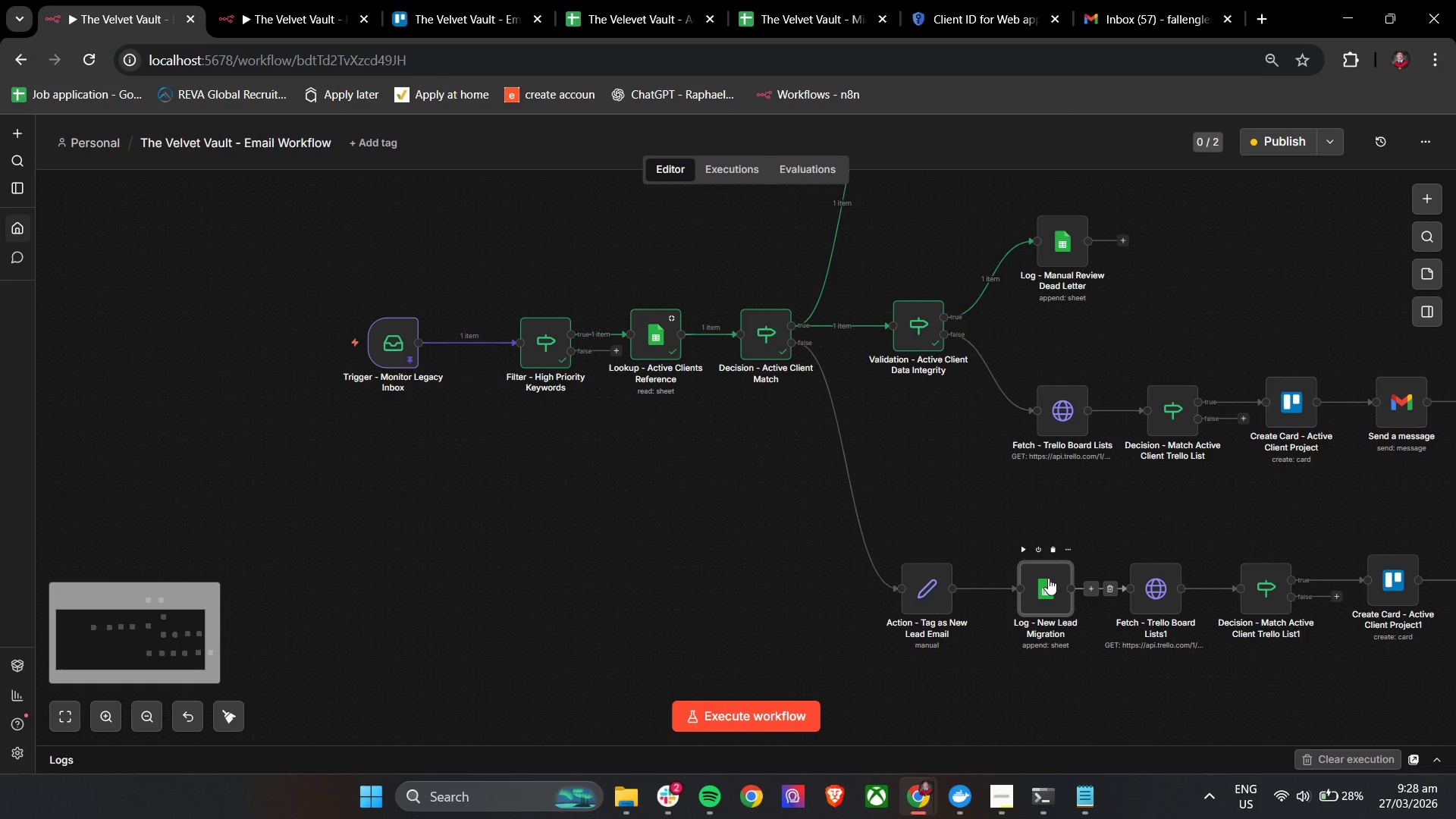 
scroll: coordinate [1048, 673], scroll_direction: down, amount: 5.0
 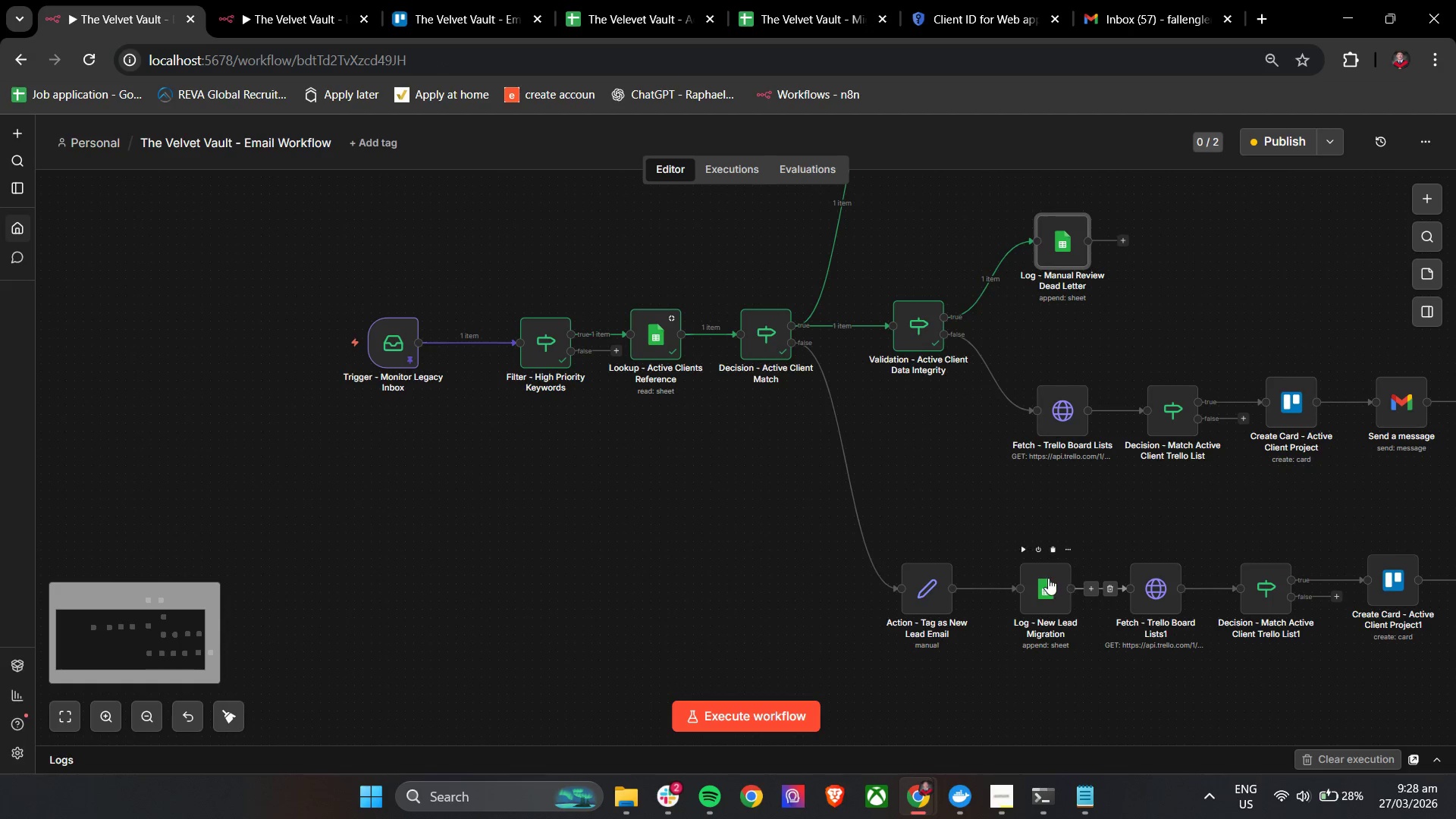 
double_click([1048, 578])
 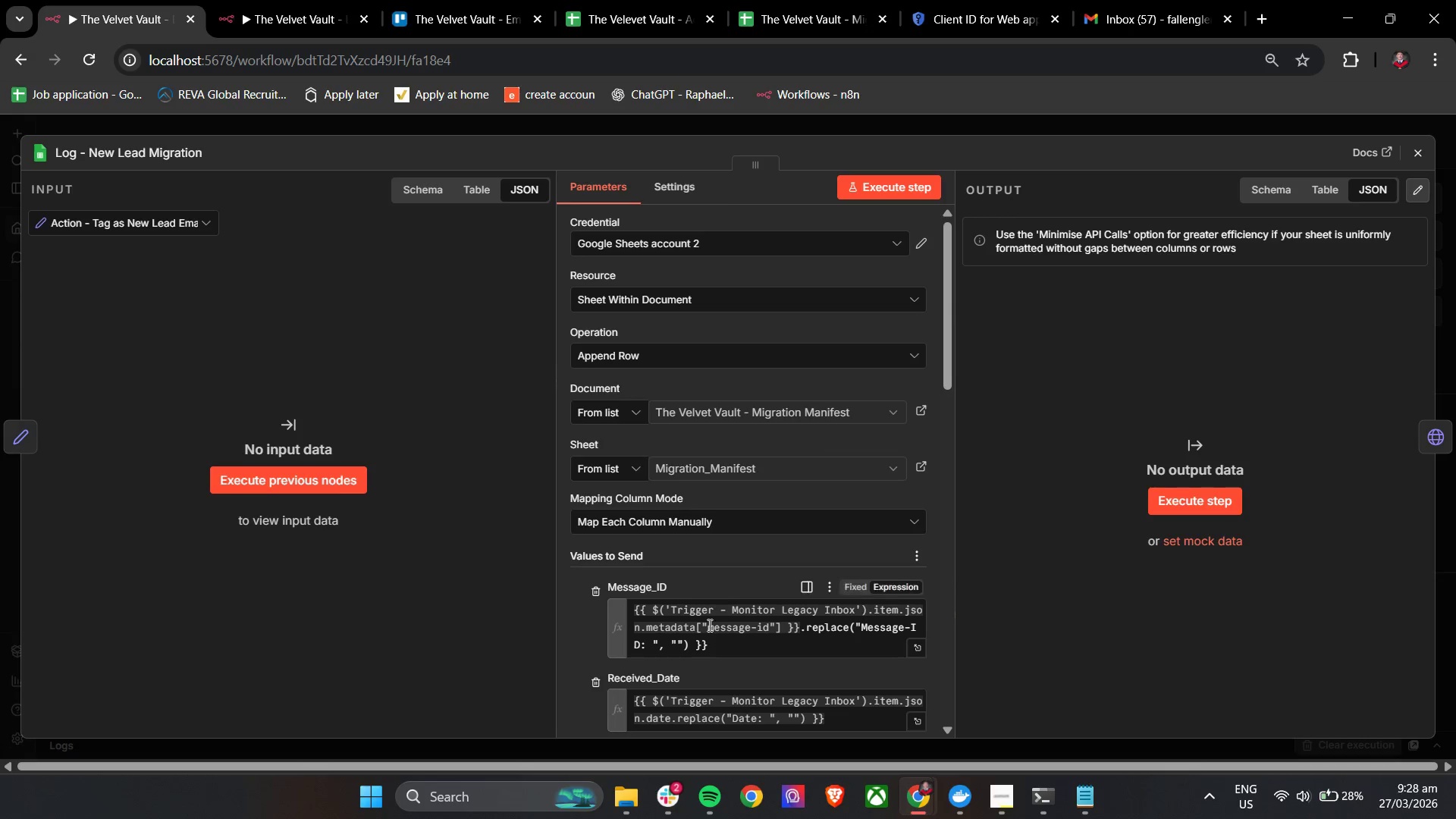 
left_click_drag(start_coordinate=[718, 649], to_coordinate=[629, 612])
 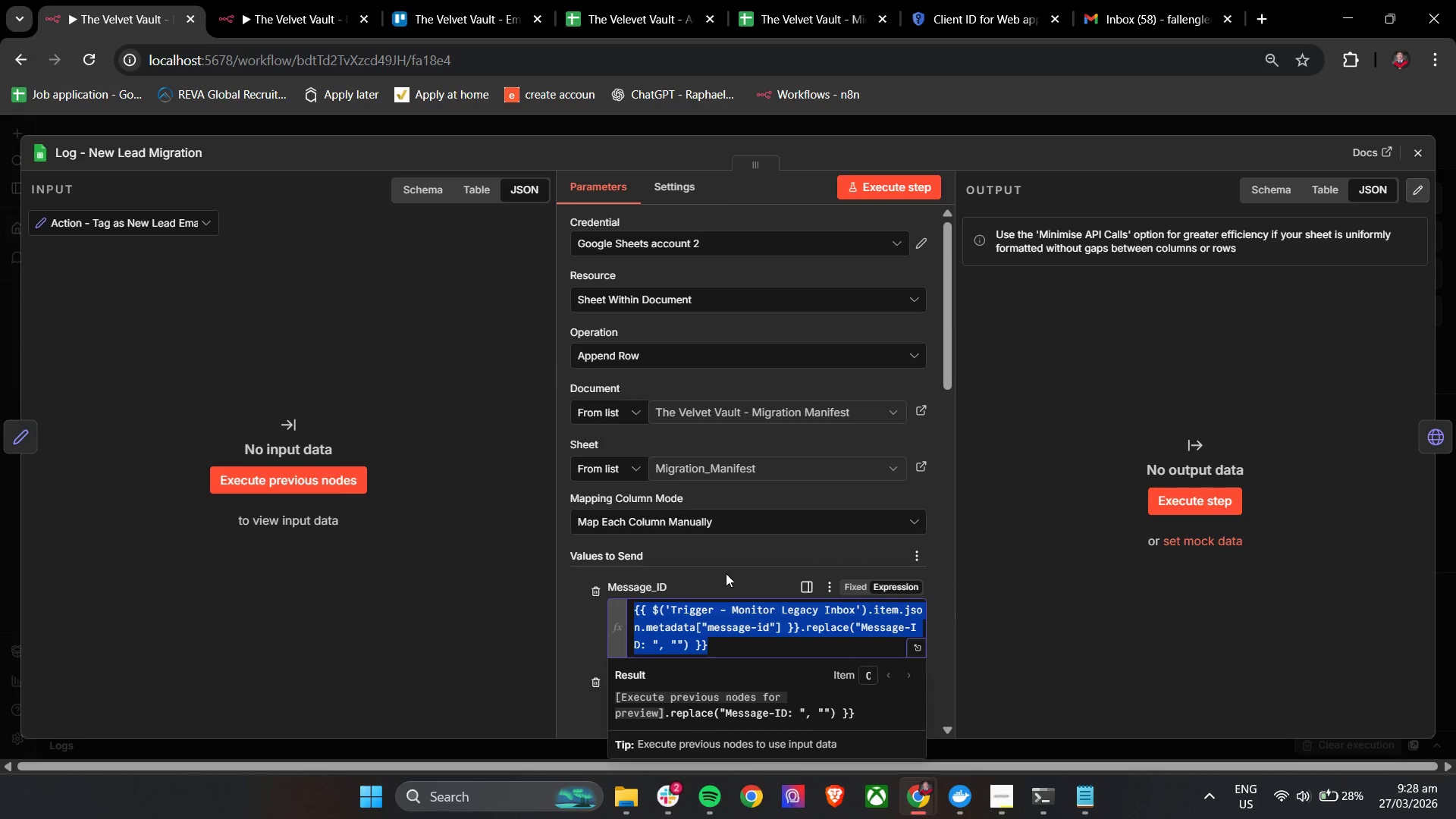 
key(Control+C)
 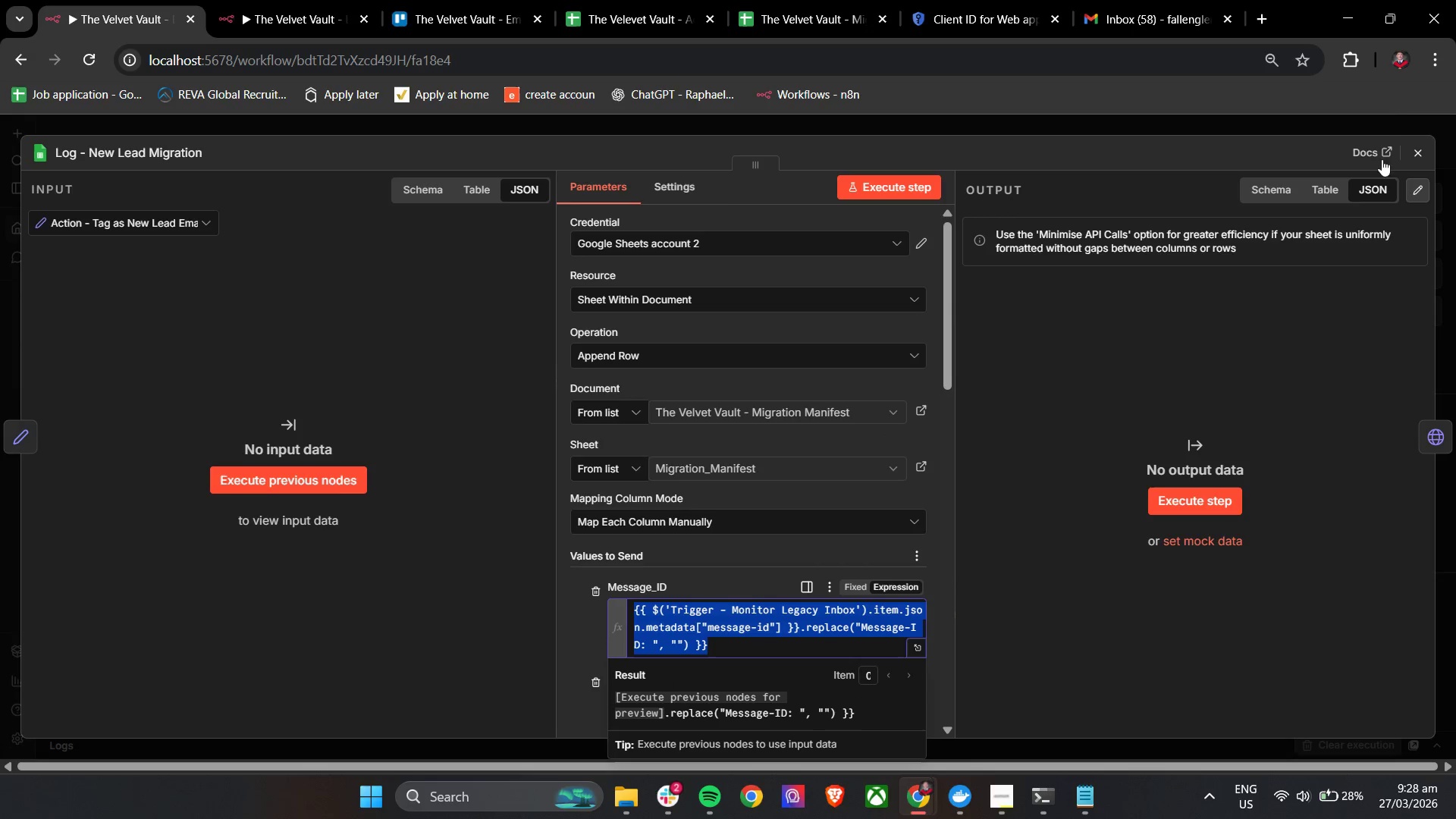 
key(Control+C)
 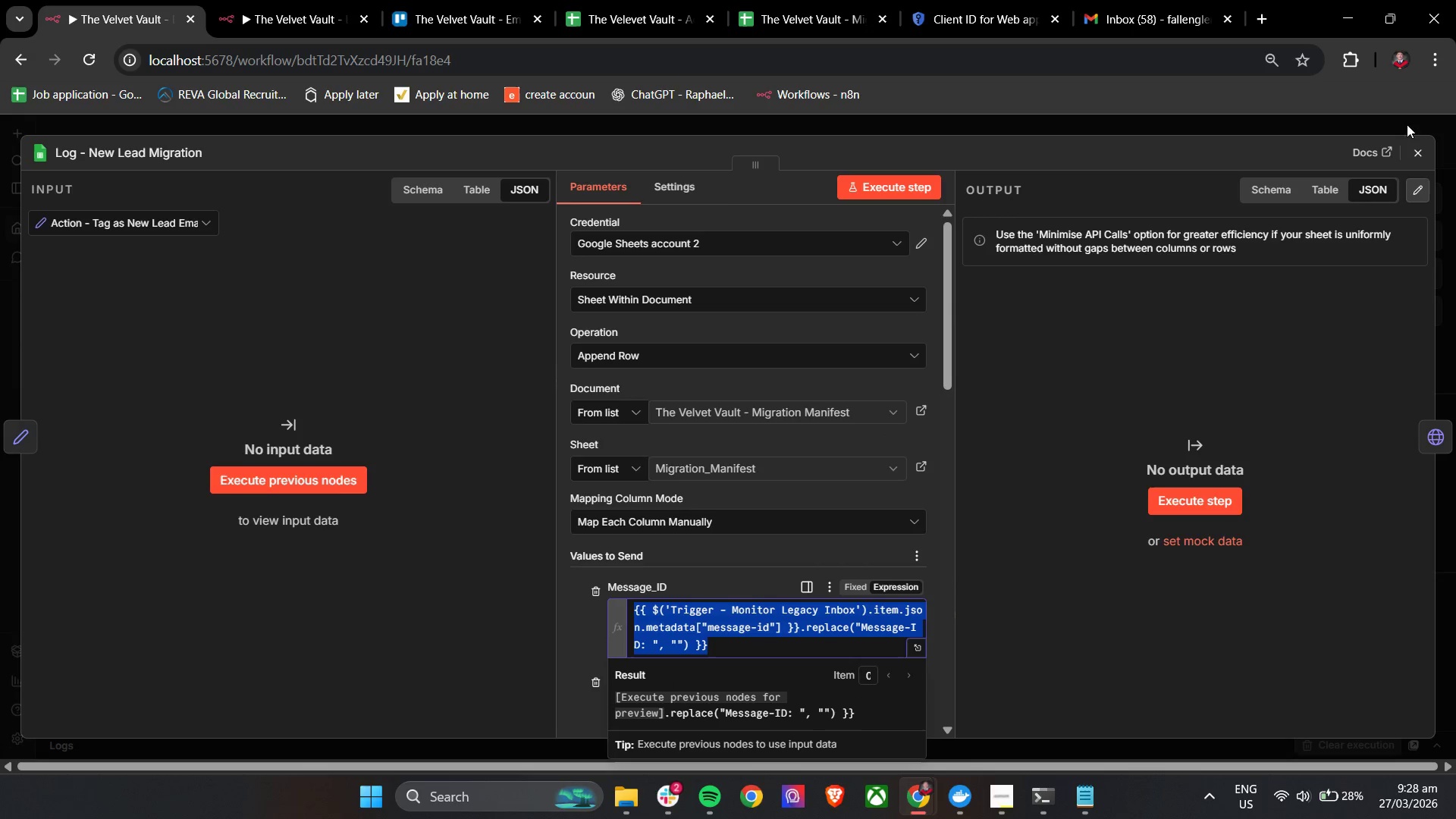 
key(Control+C)
 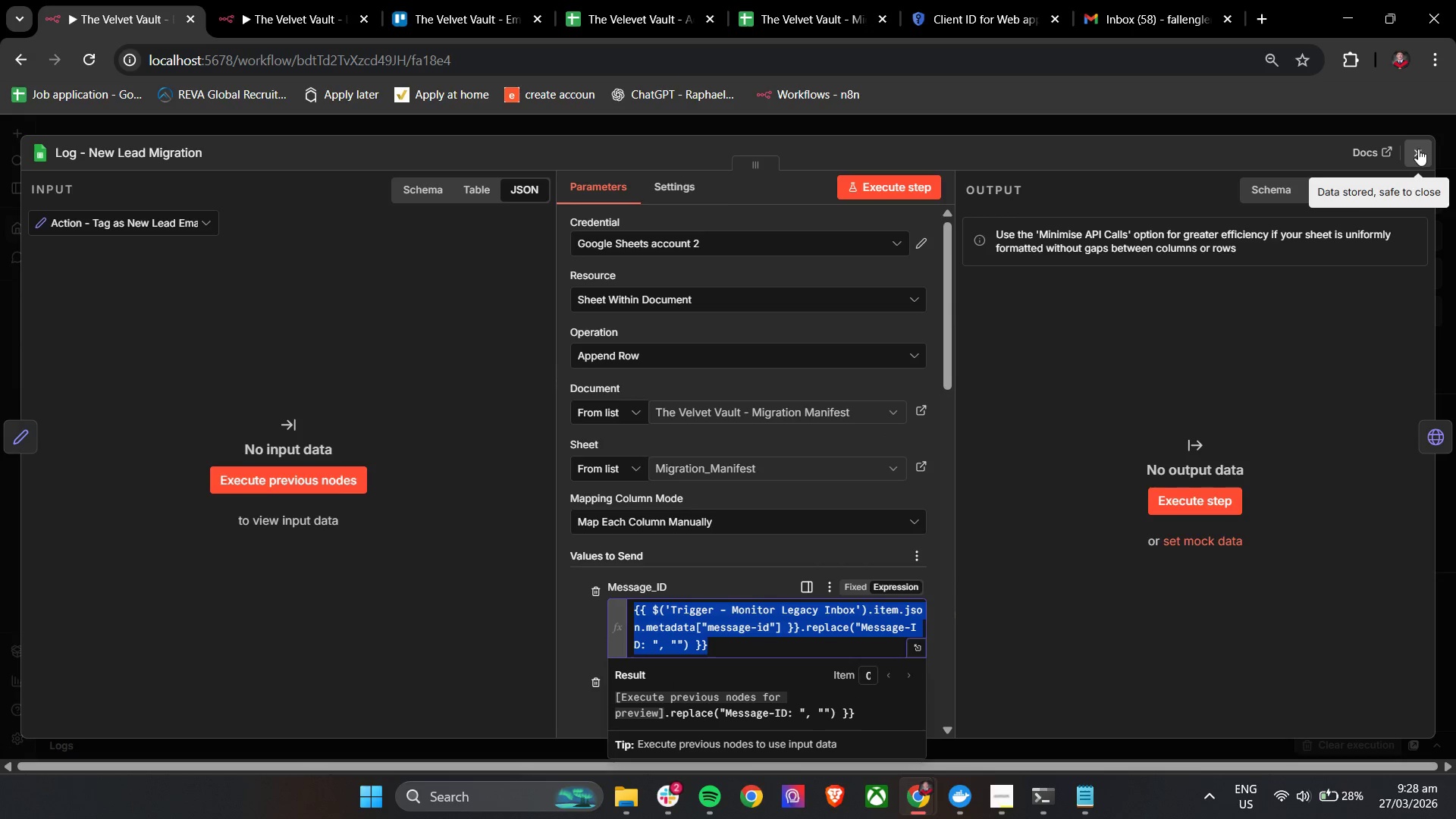 
left_click([1418, 149])
 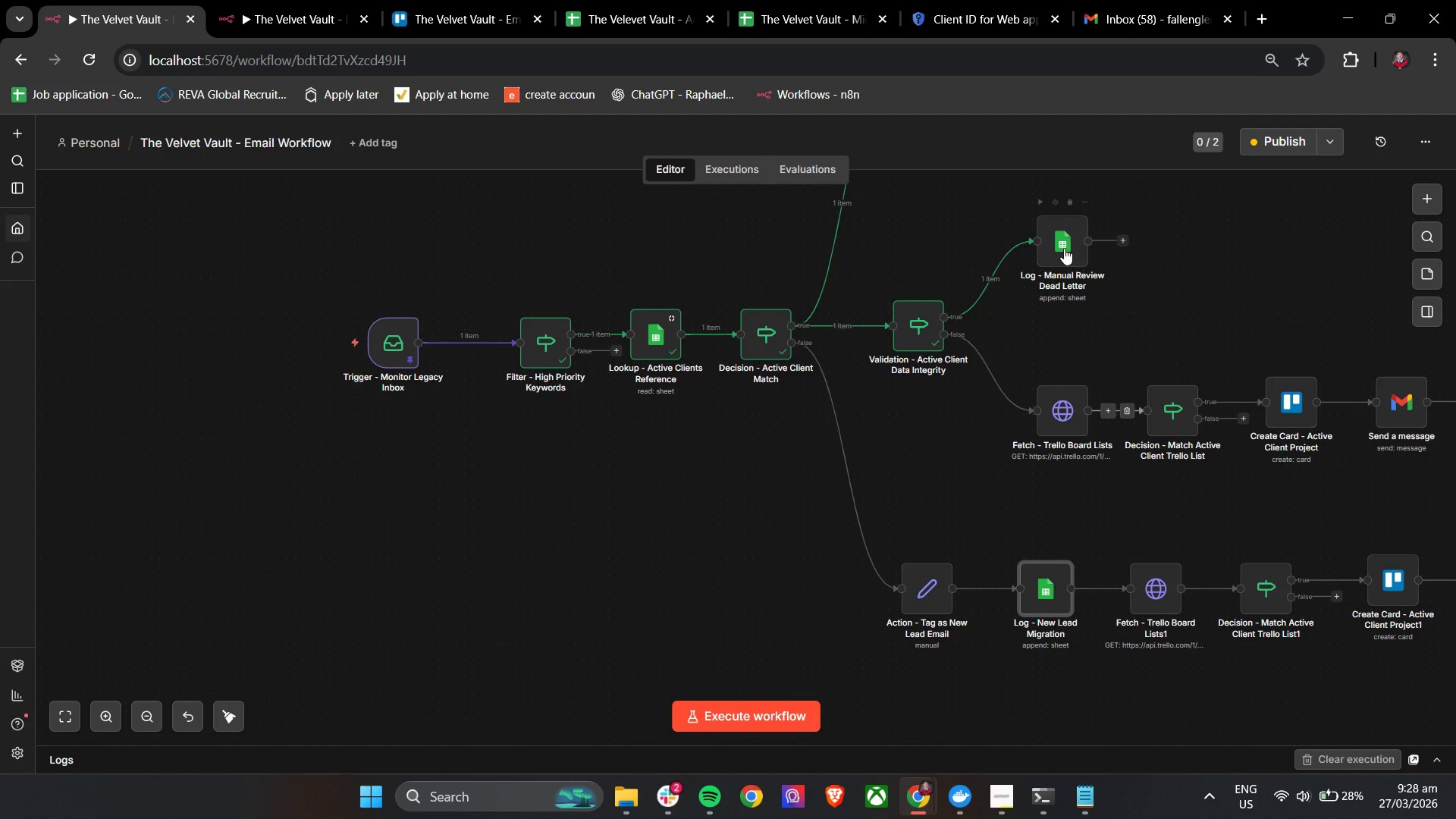 
double_click([1064, 246])
 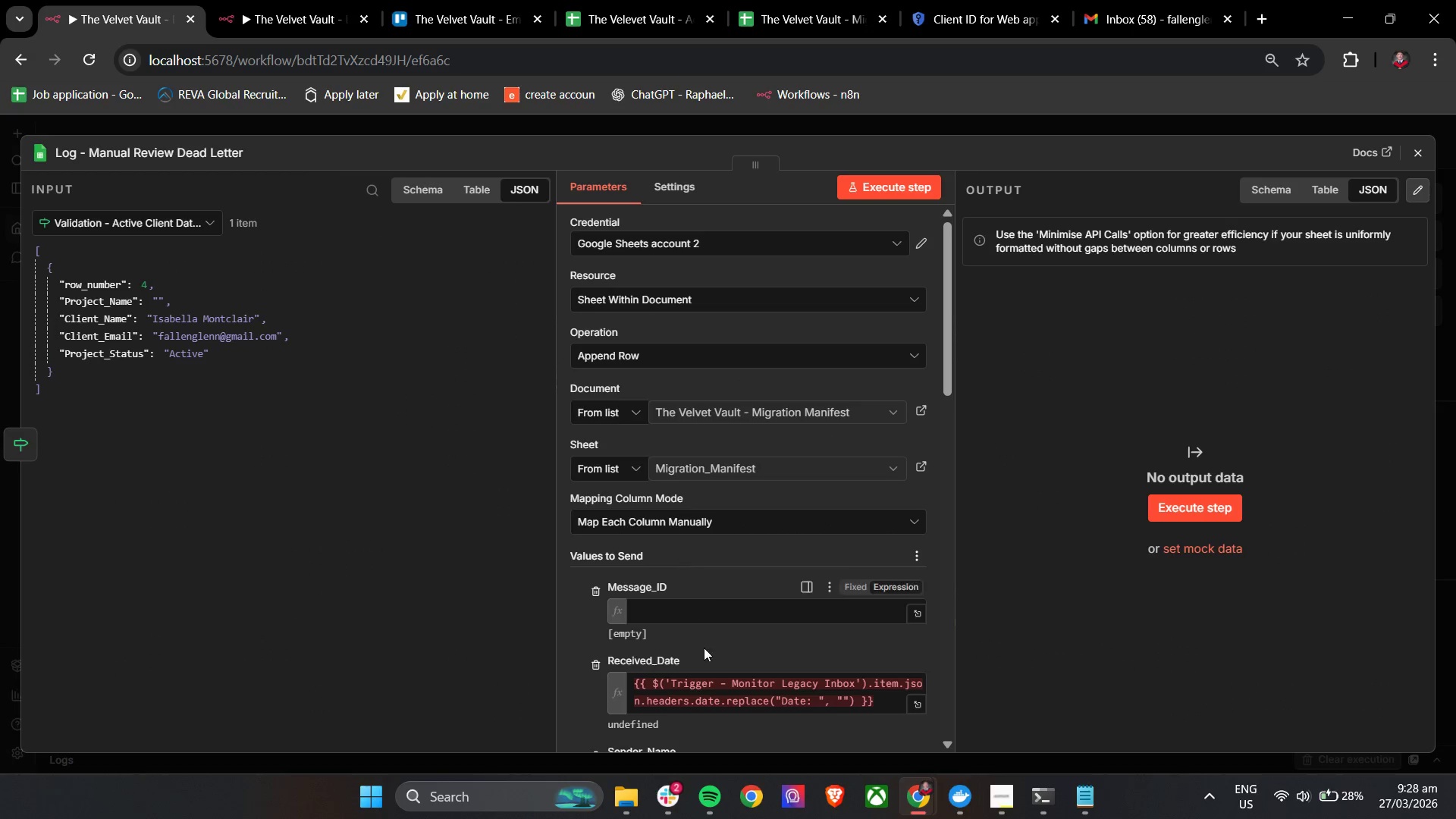 
left_click([689, 618])
 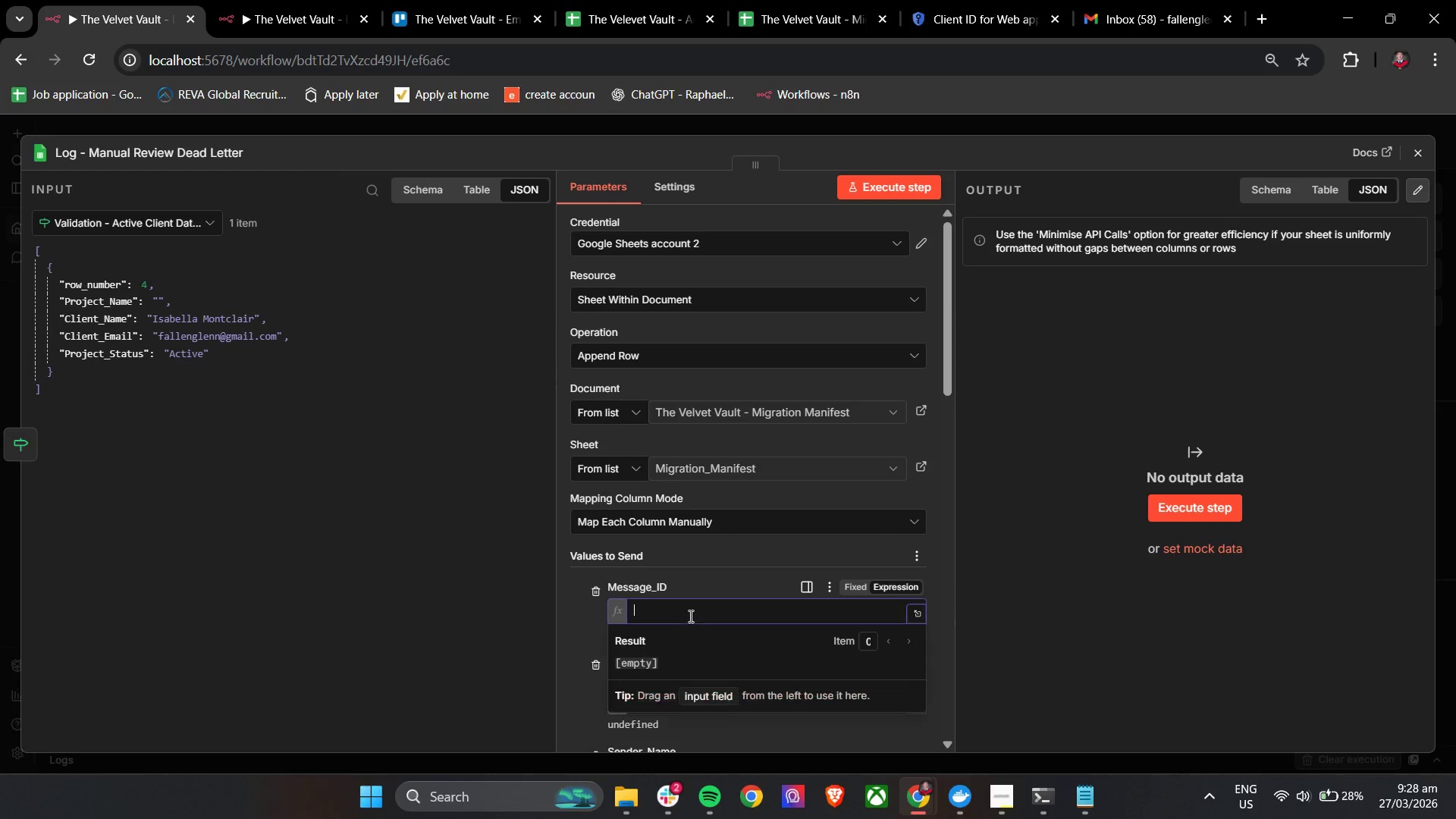 
key(Control+V)
 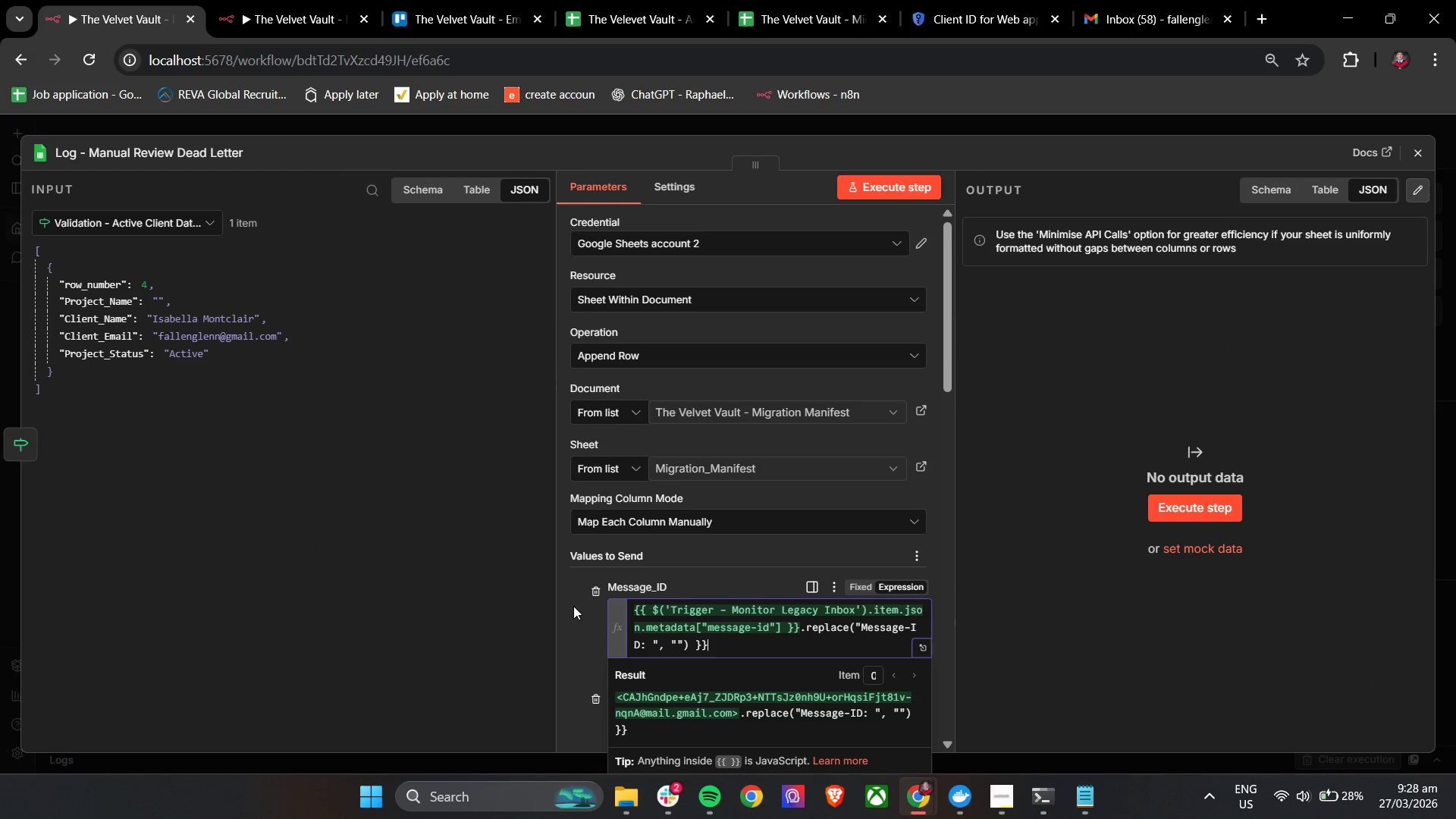 
left_click([573, 607])
 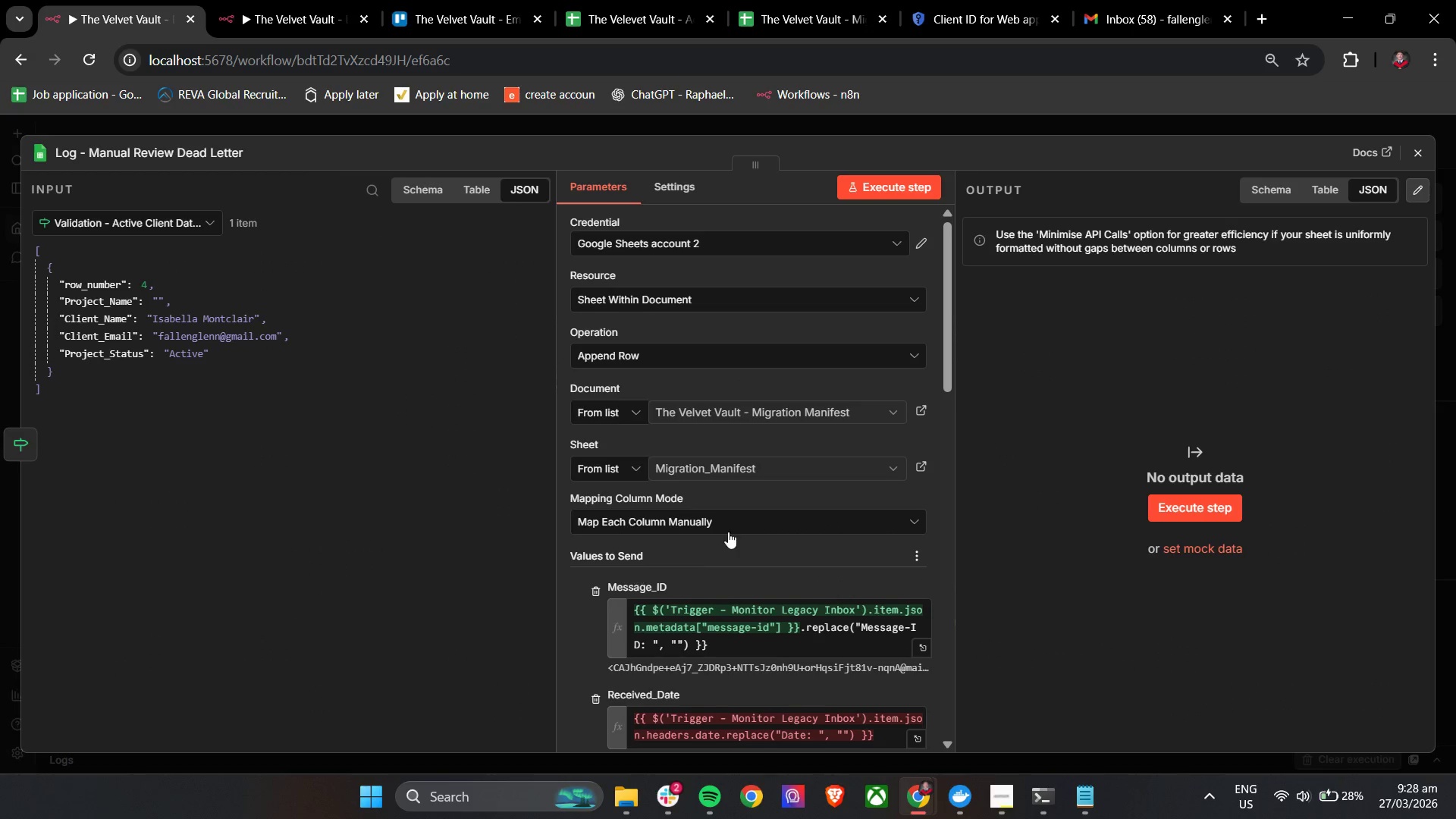 
scroll: coordinate [743, 530], scroll_direction: down, amount: 2.0
 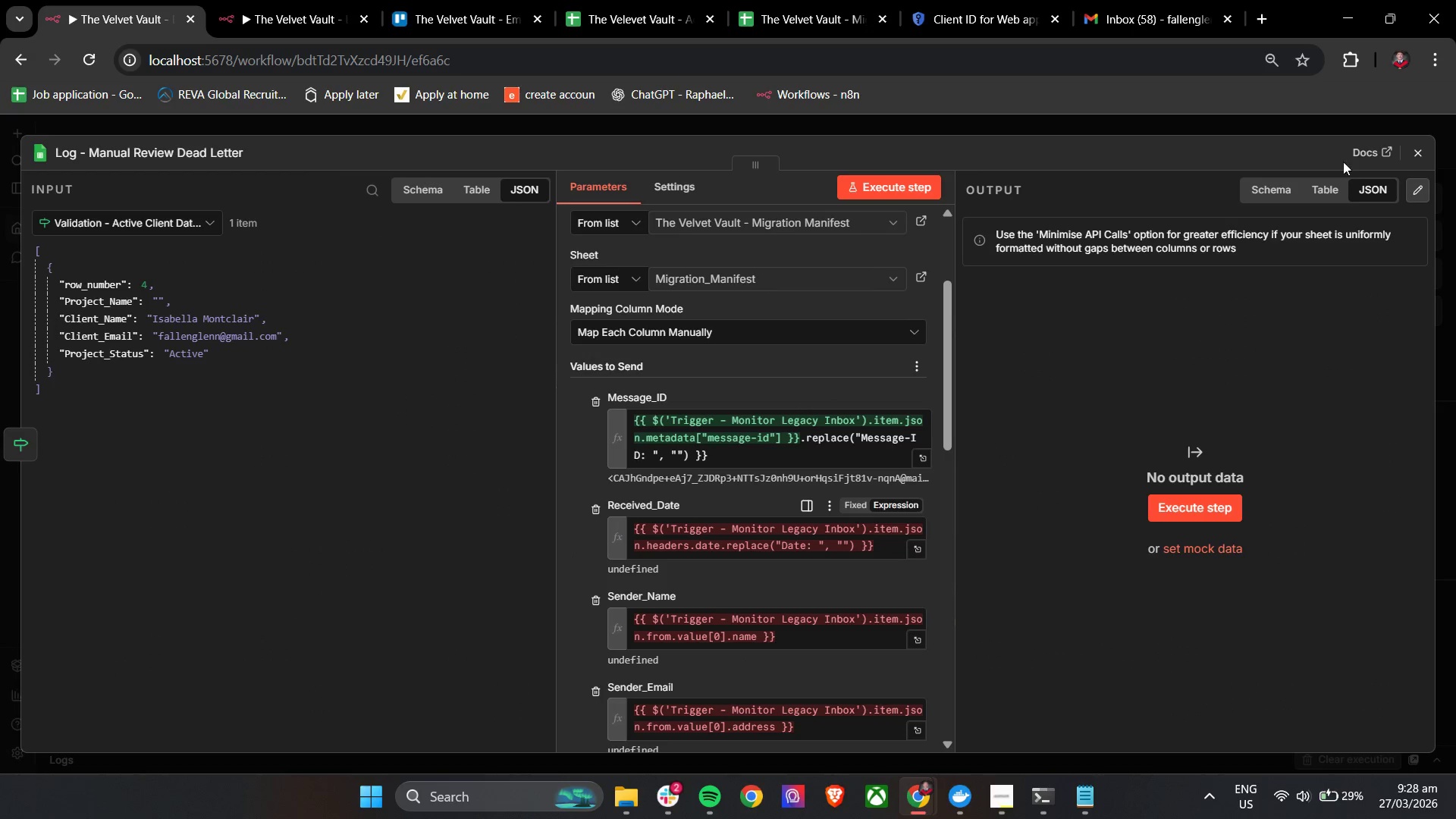 
left_click([1409, 156])
 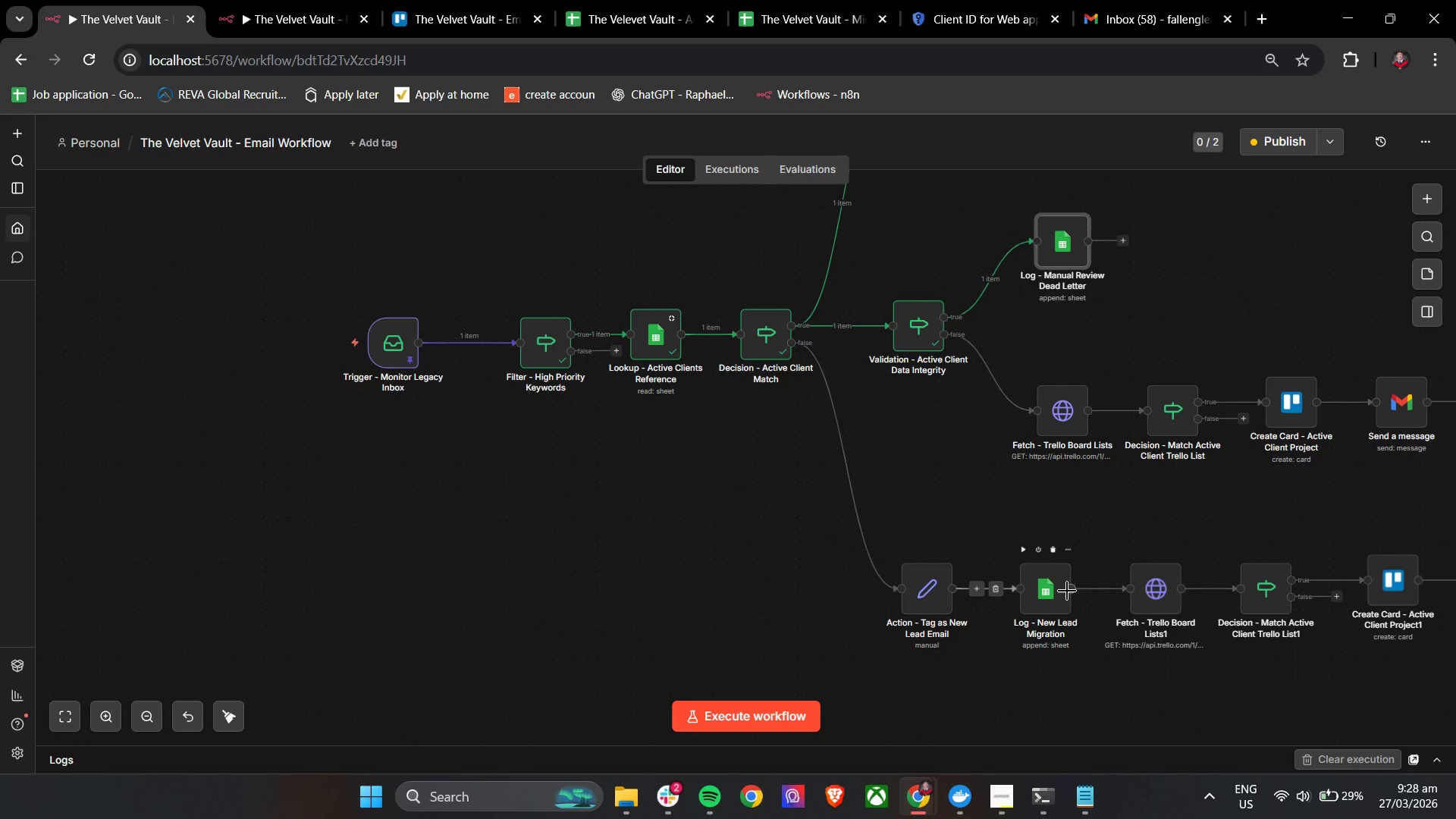 
double_click([1067, 591])
 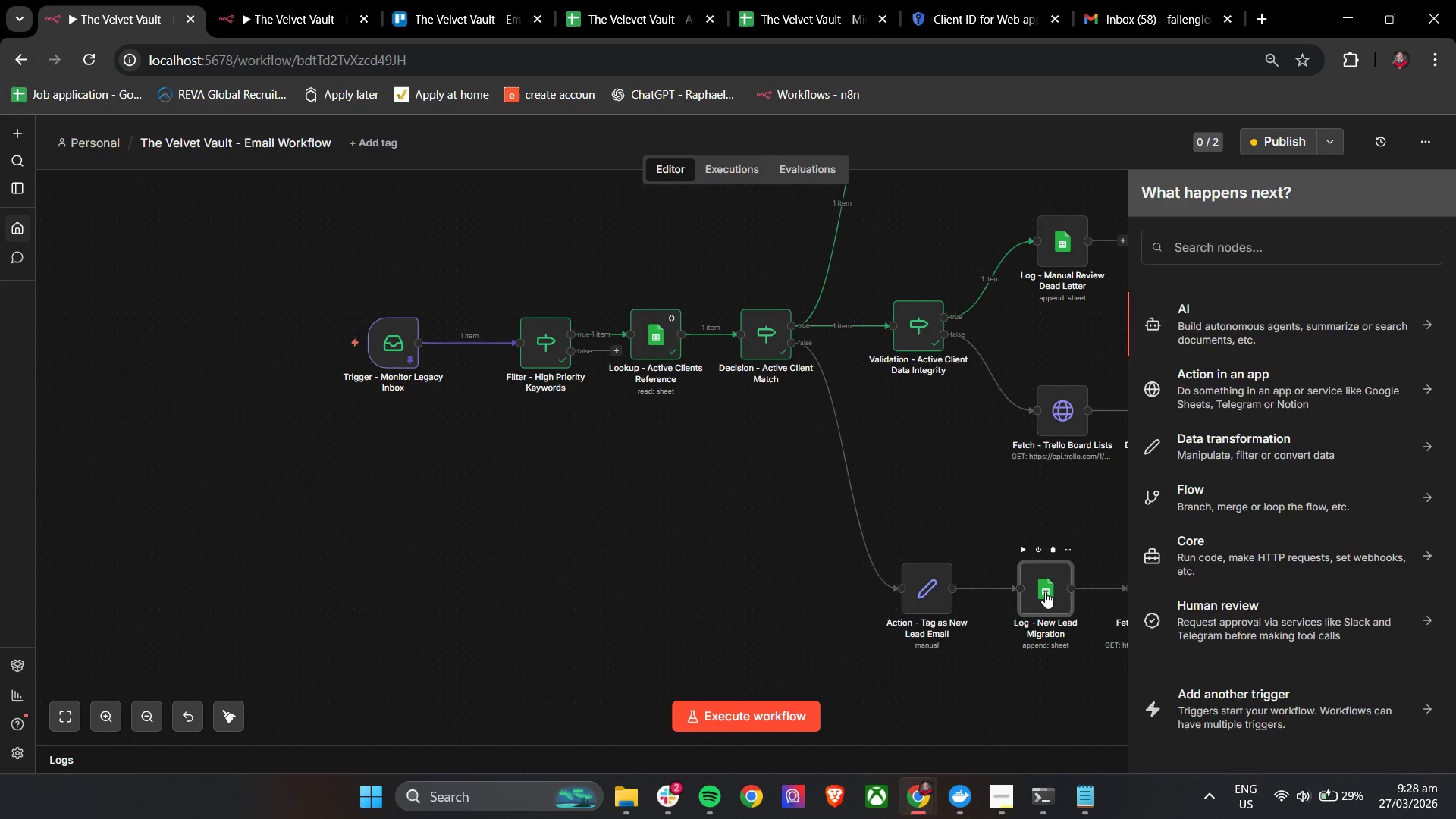 
double_click([1045, 592])
 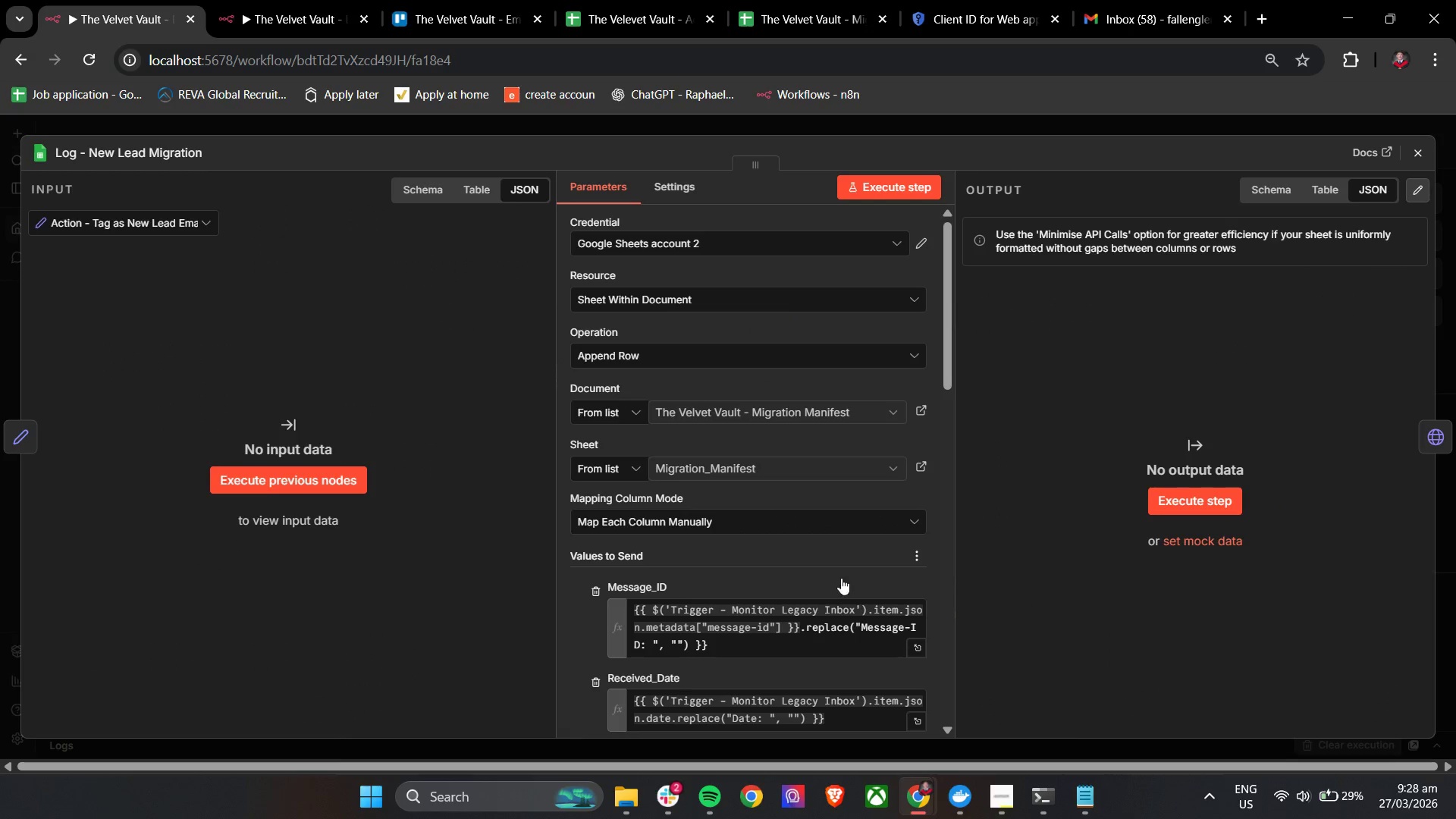 
scroll: coordinate [710, 587], scroll_direction: down, amount: 2.0
 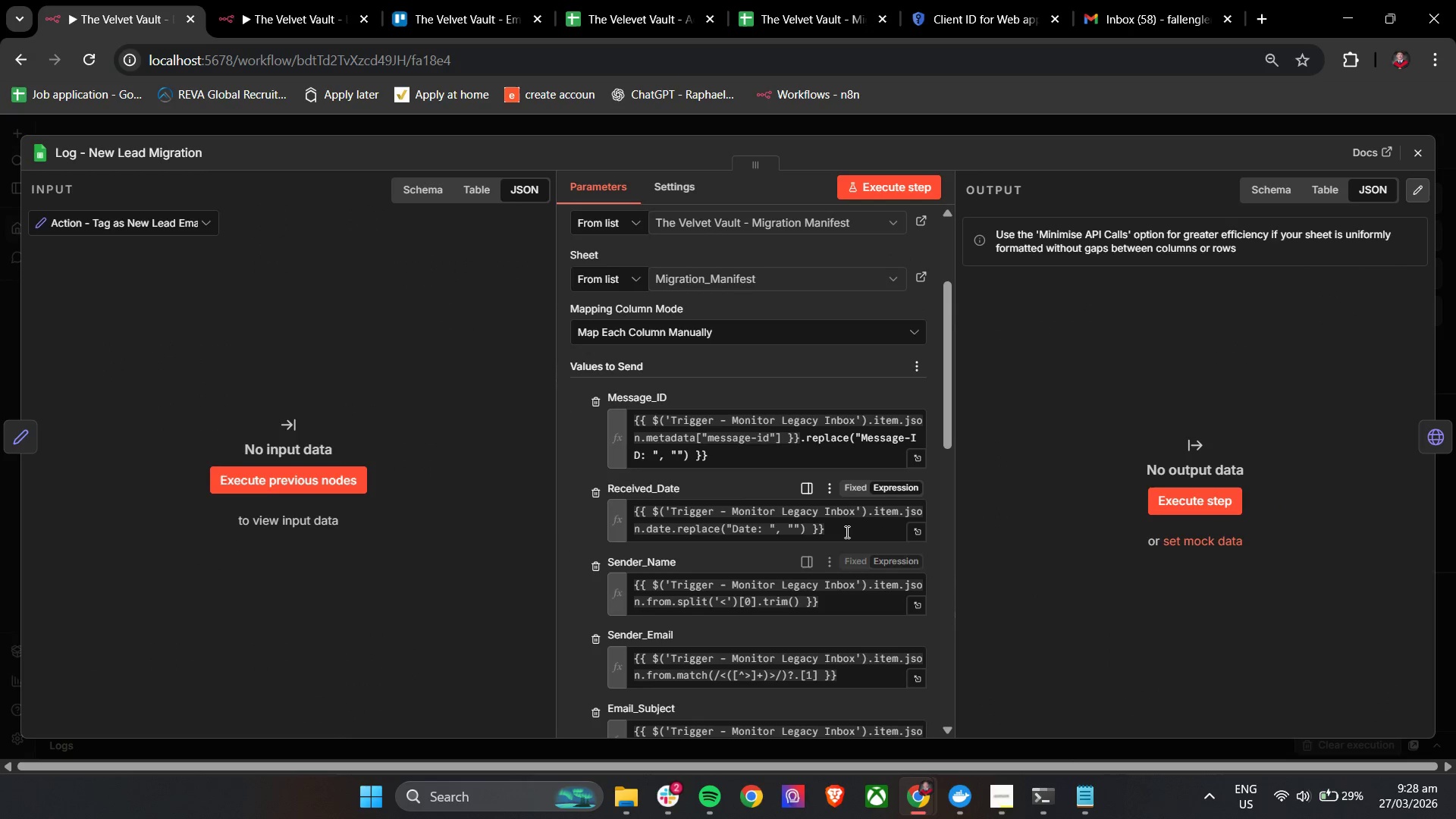 
left_click_drag(start_coordinate=[851, 526], to_coordinate=[626, 516])
 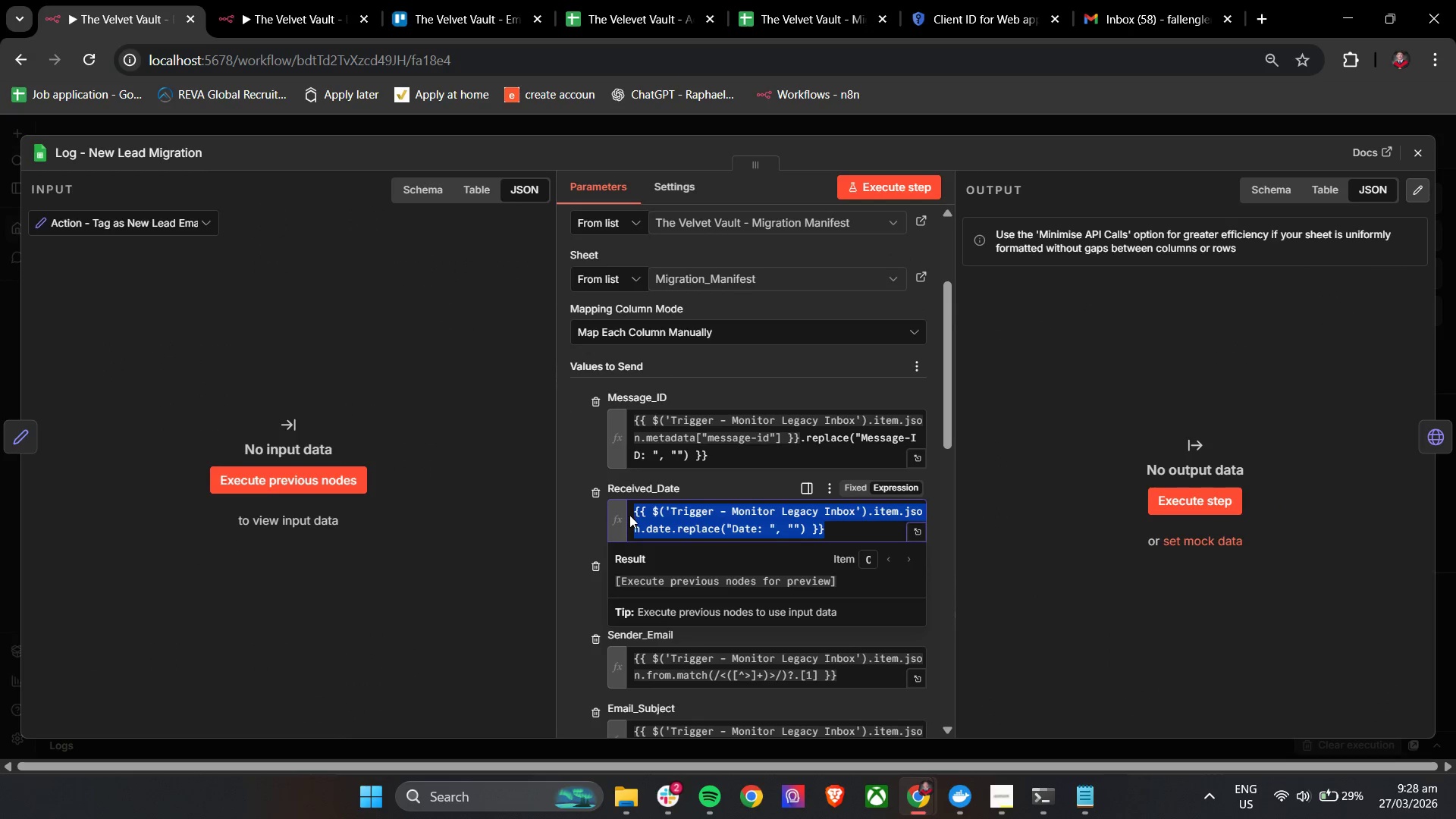 
key(Control+C)
 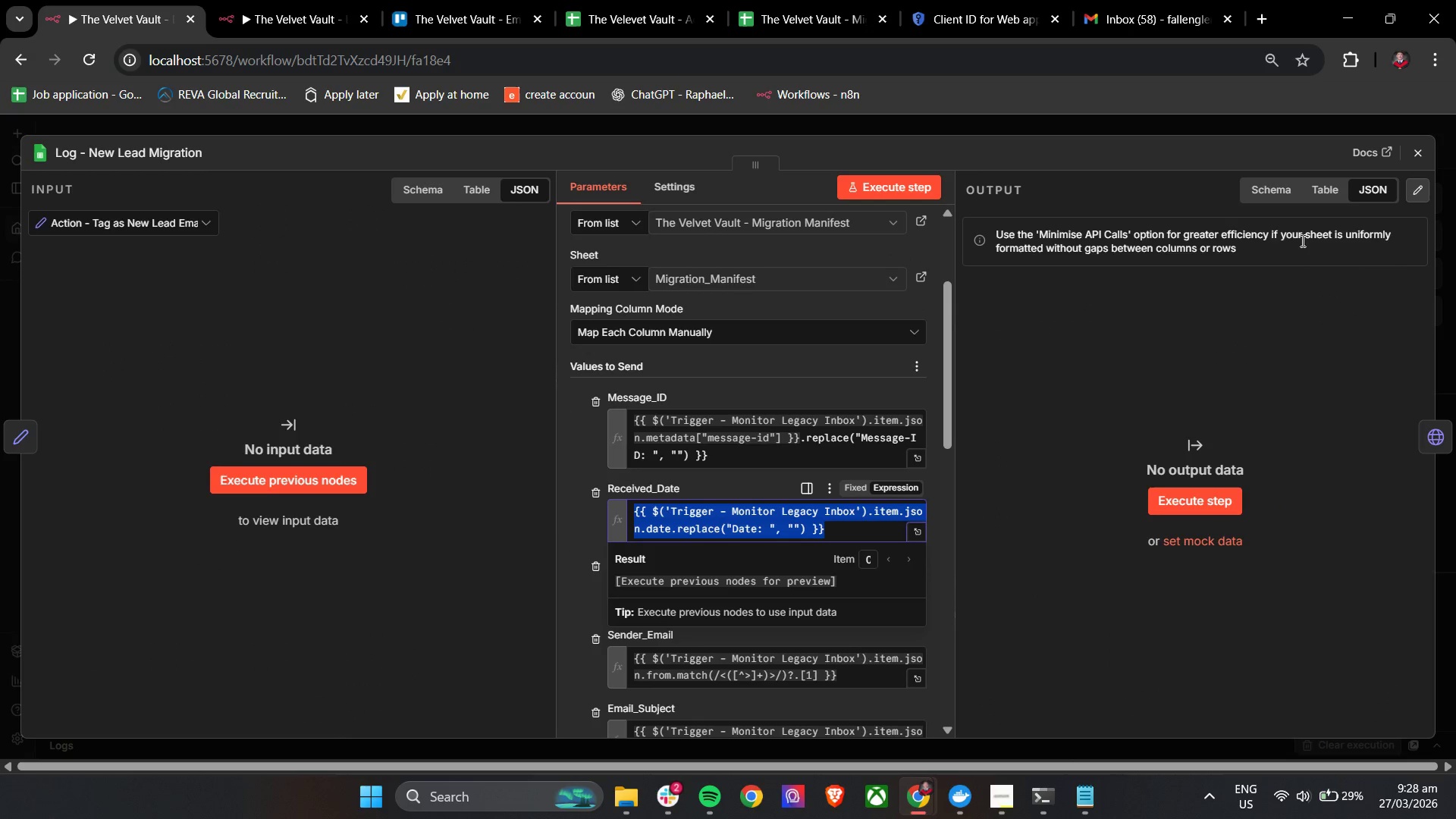 
key(Control+C)
 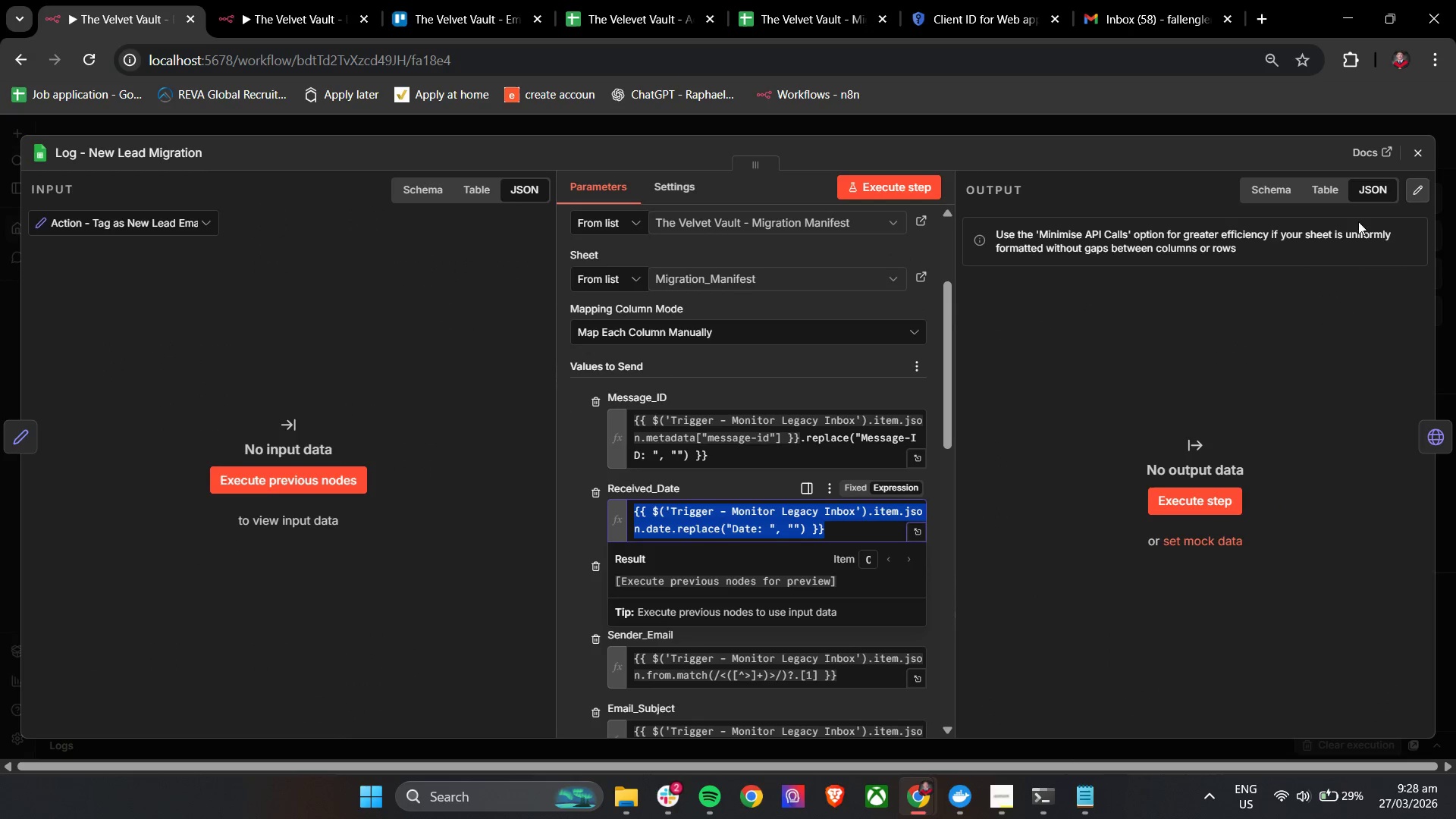 
key(Control+C)
 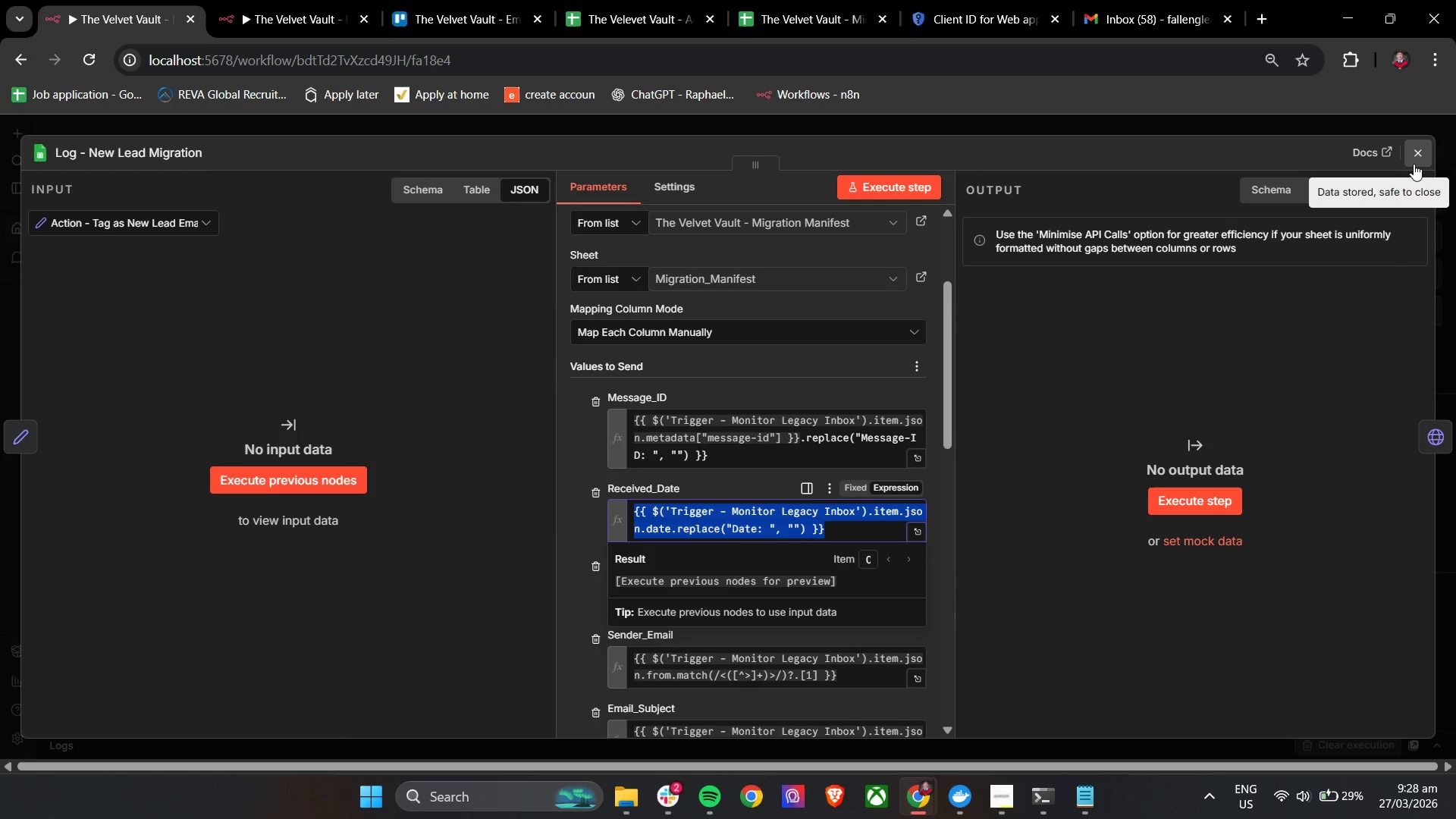 
key(Control+C)
 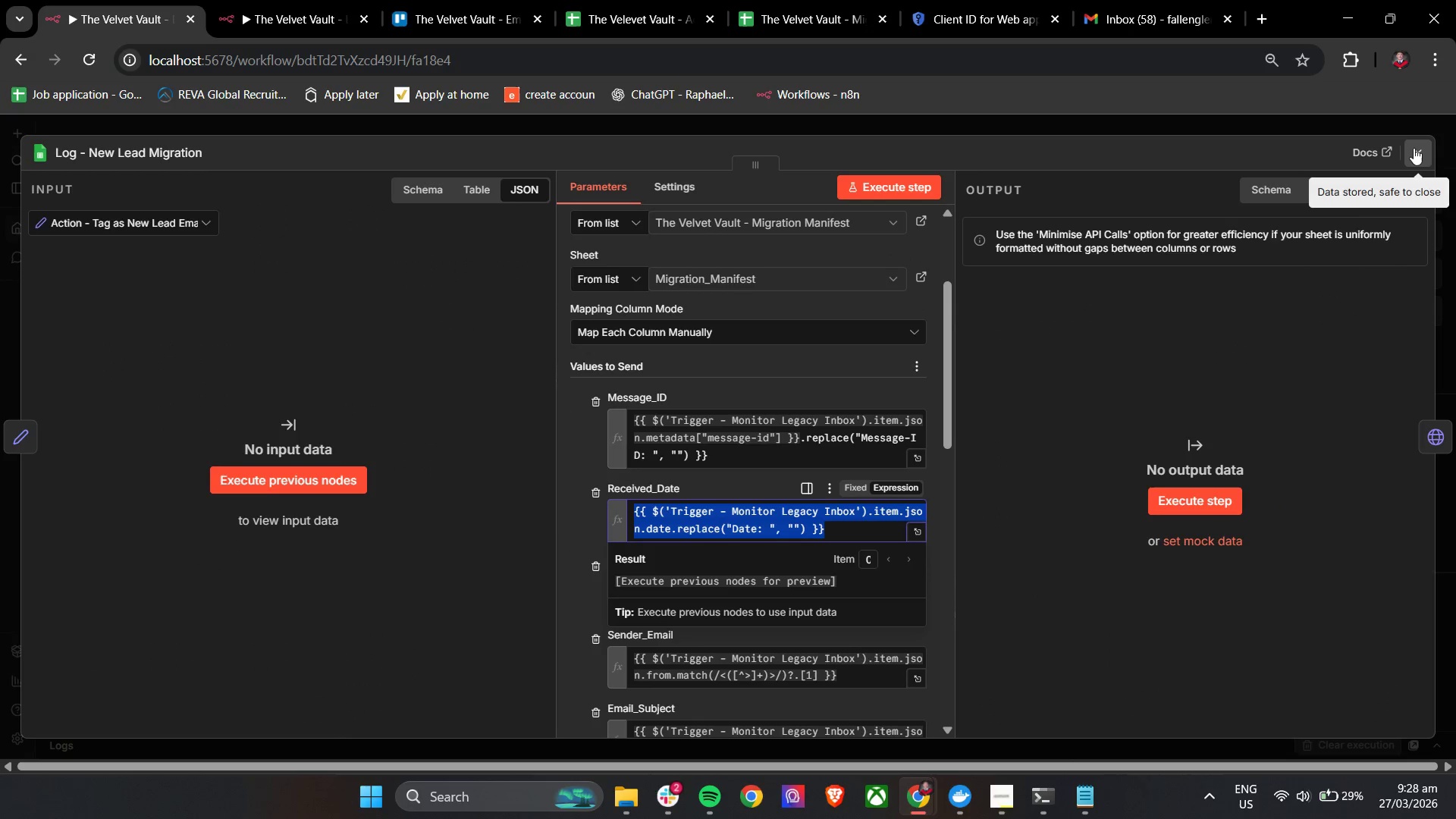 
left_click([1417, 148])
 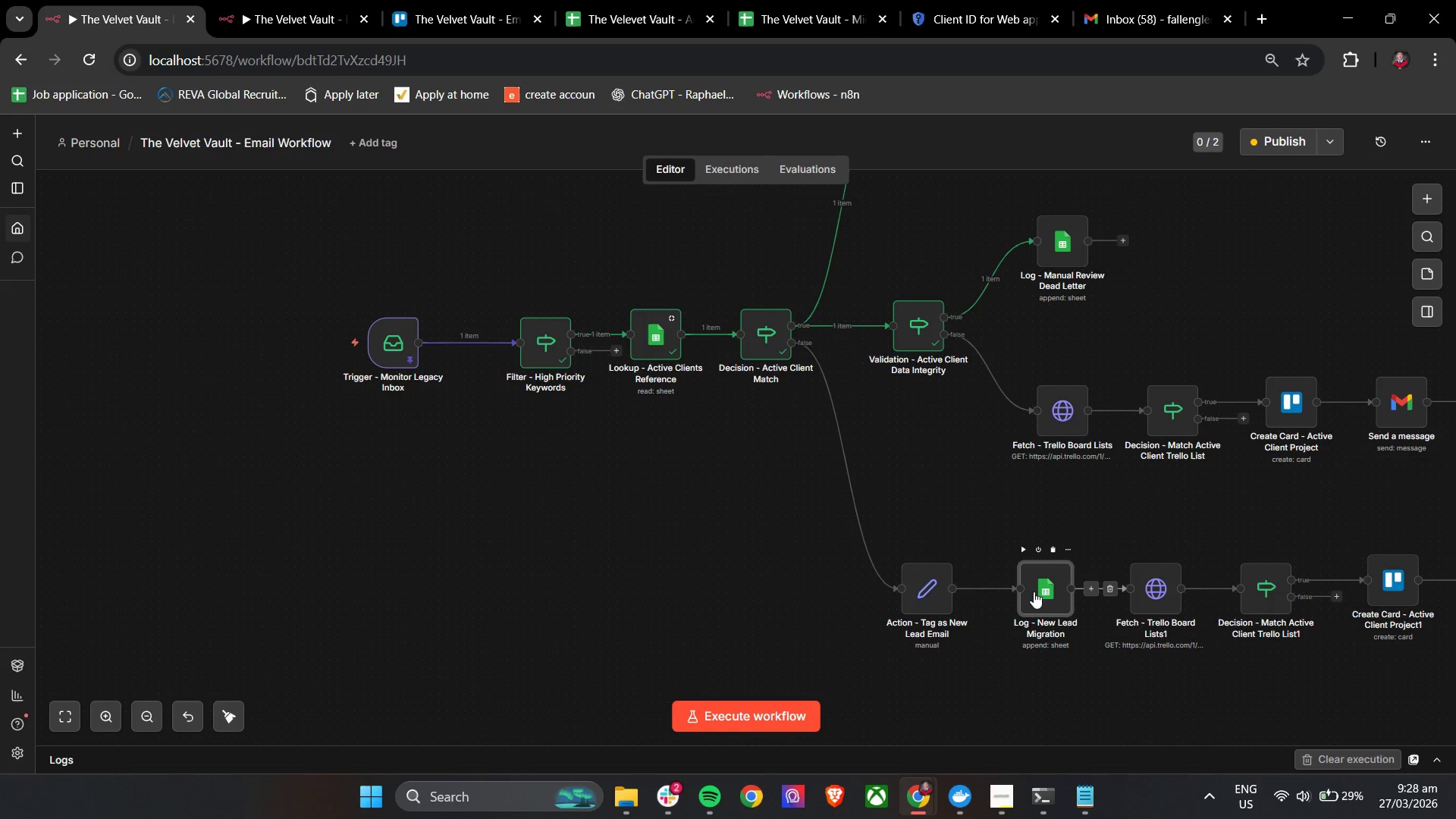 
double_click([1034, 592])
 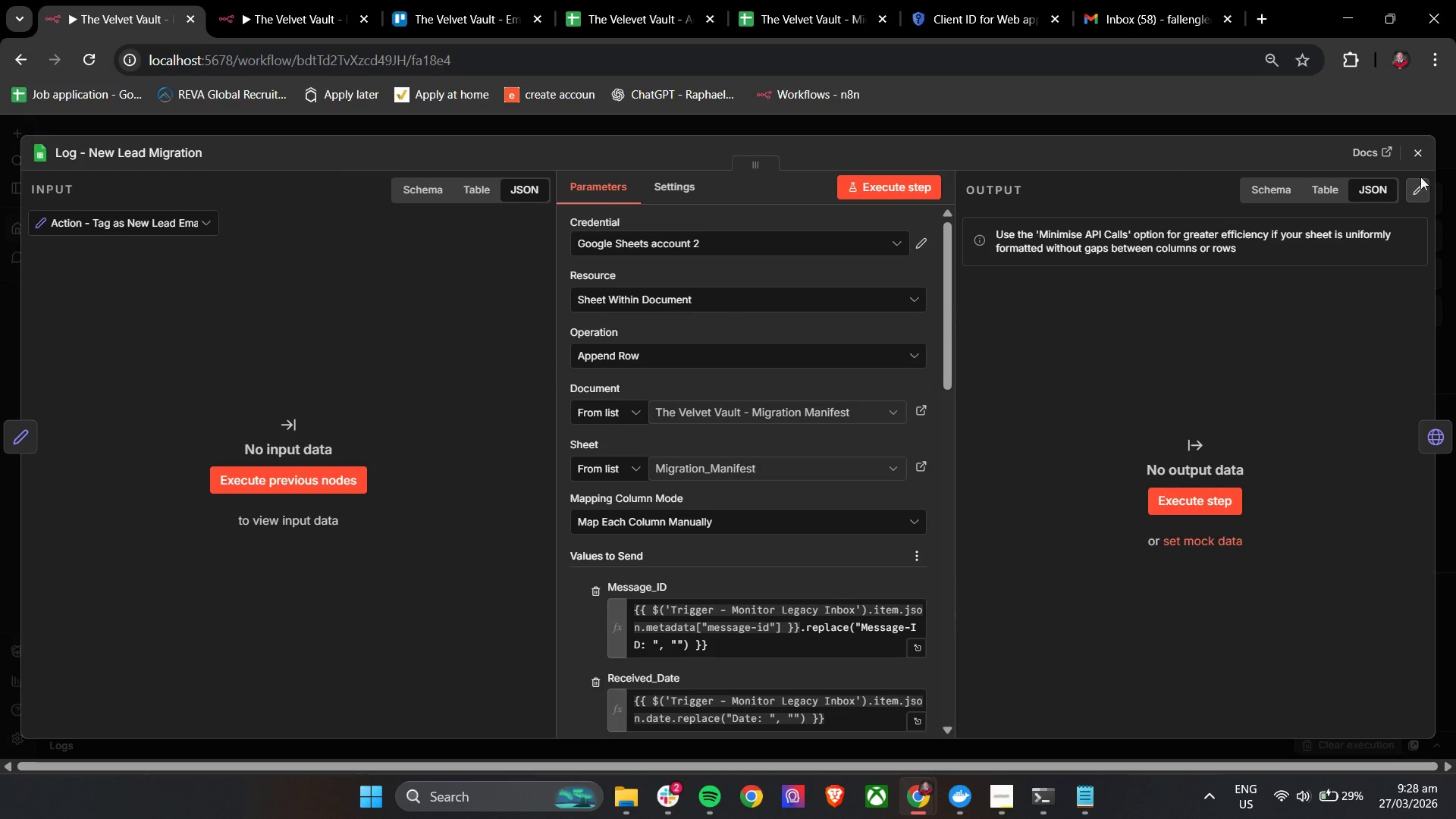 
left_click([1417, 149])
 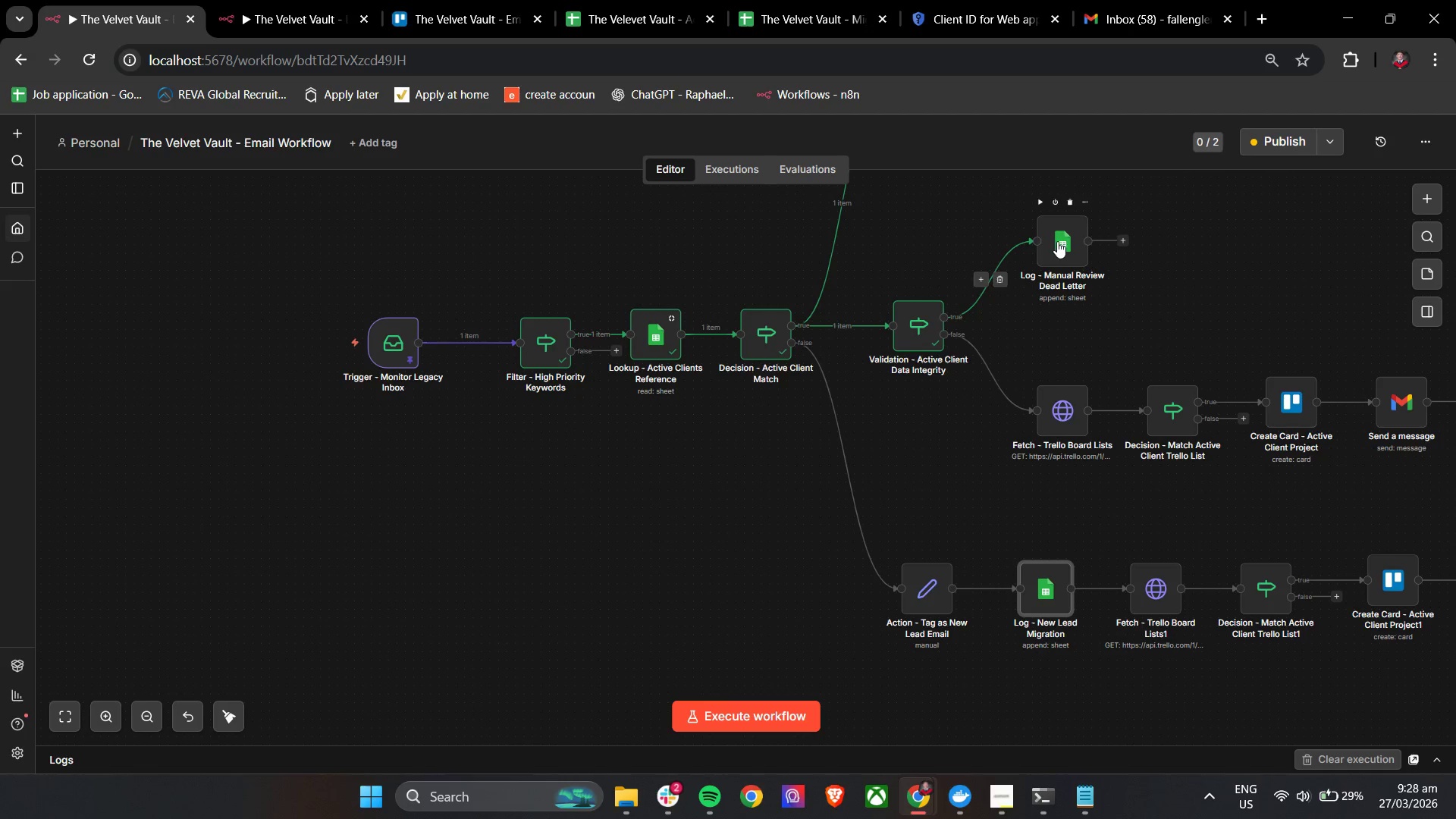 
double_click([1057, 241])
 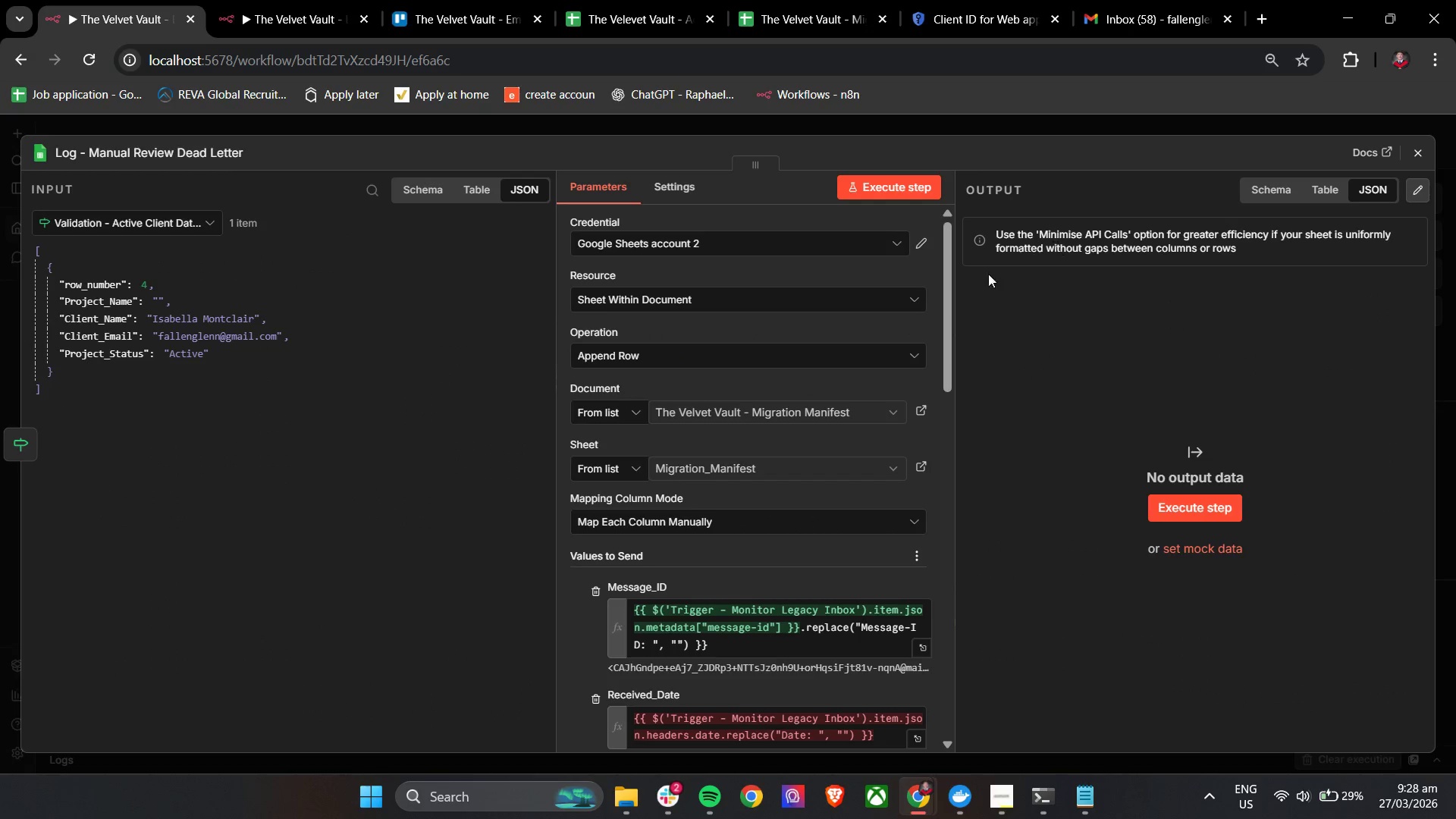 
scroll: coordinate [721, 513], scroll_direction: down, amount: 3.0
 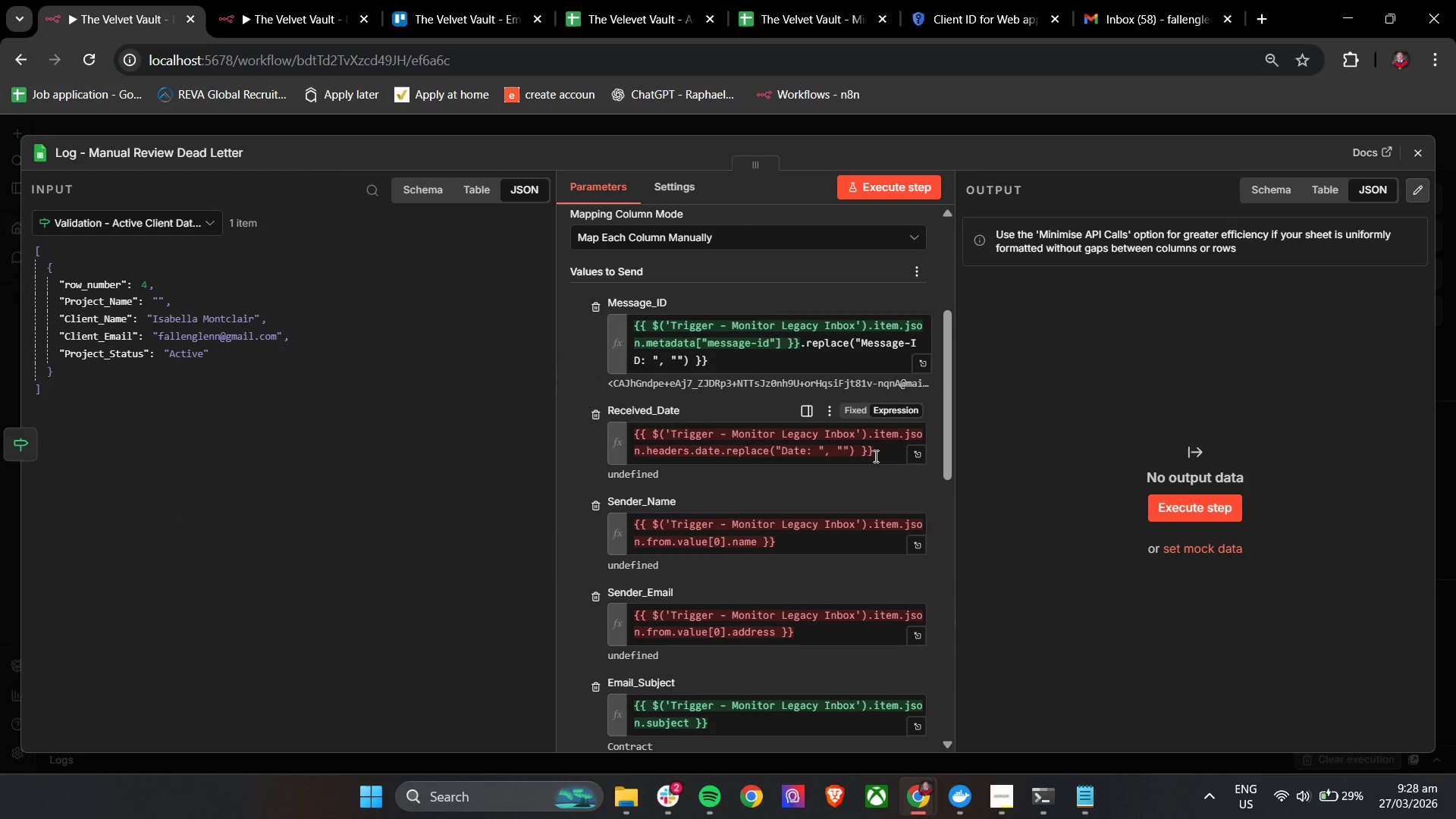 
left_click_drag(start_coordinate=[880, 450], to_coordinate=[635, 430])
 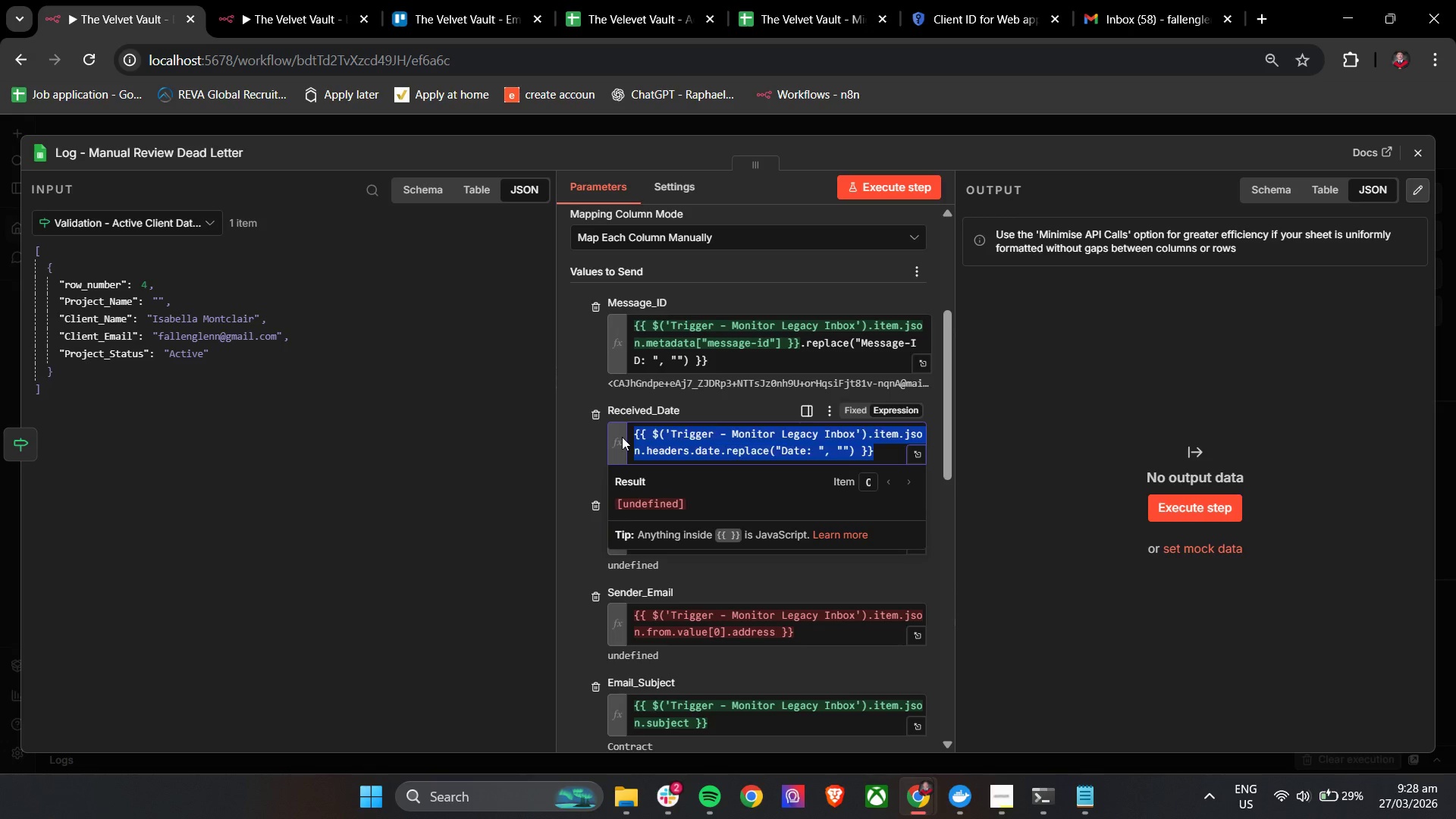 
key(Control+V)
 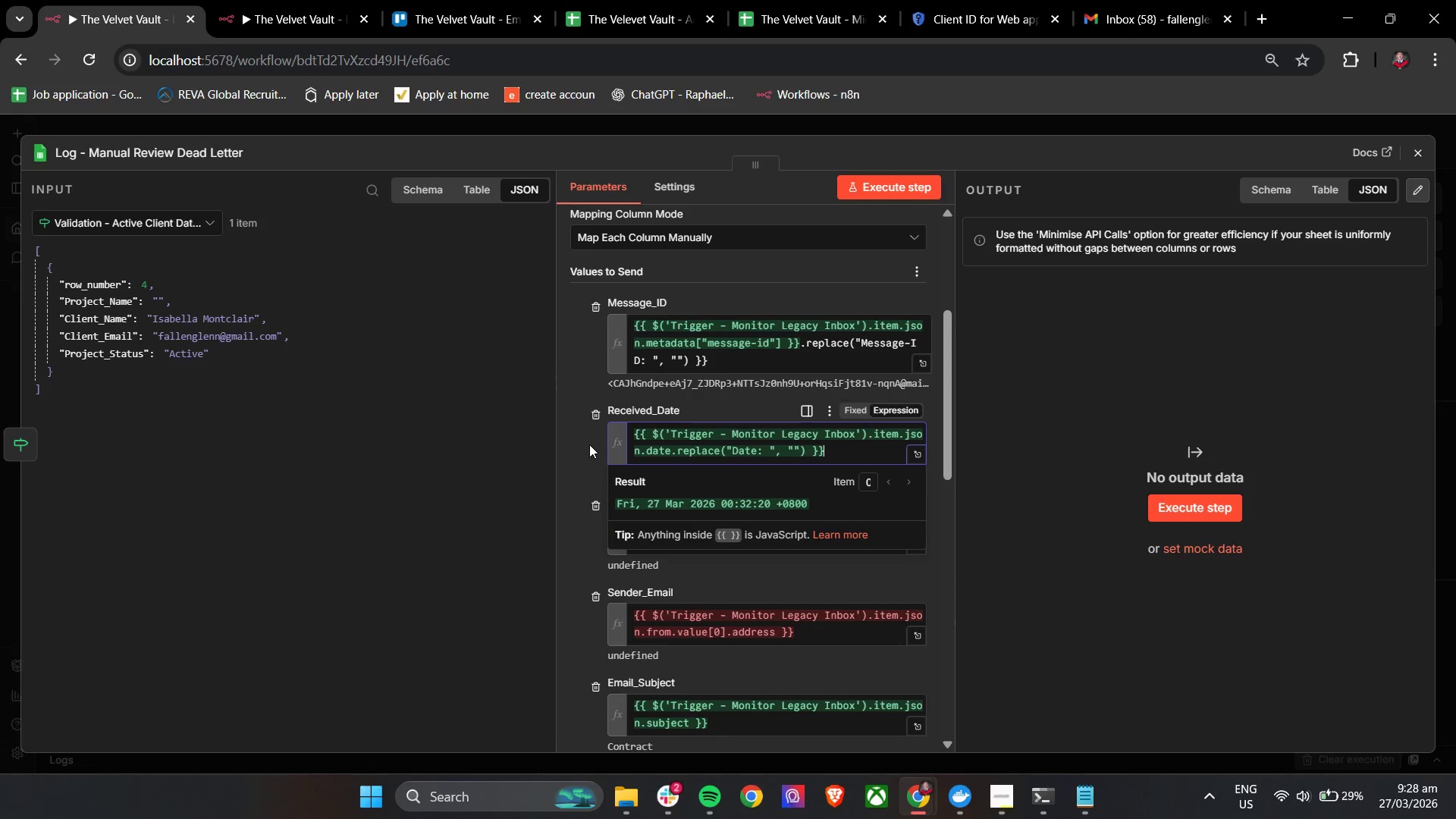 
left_click([588, 444])
 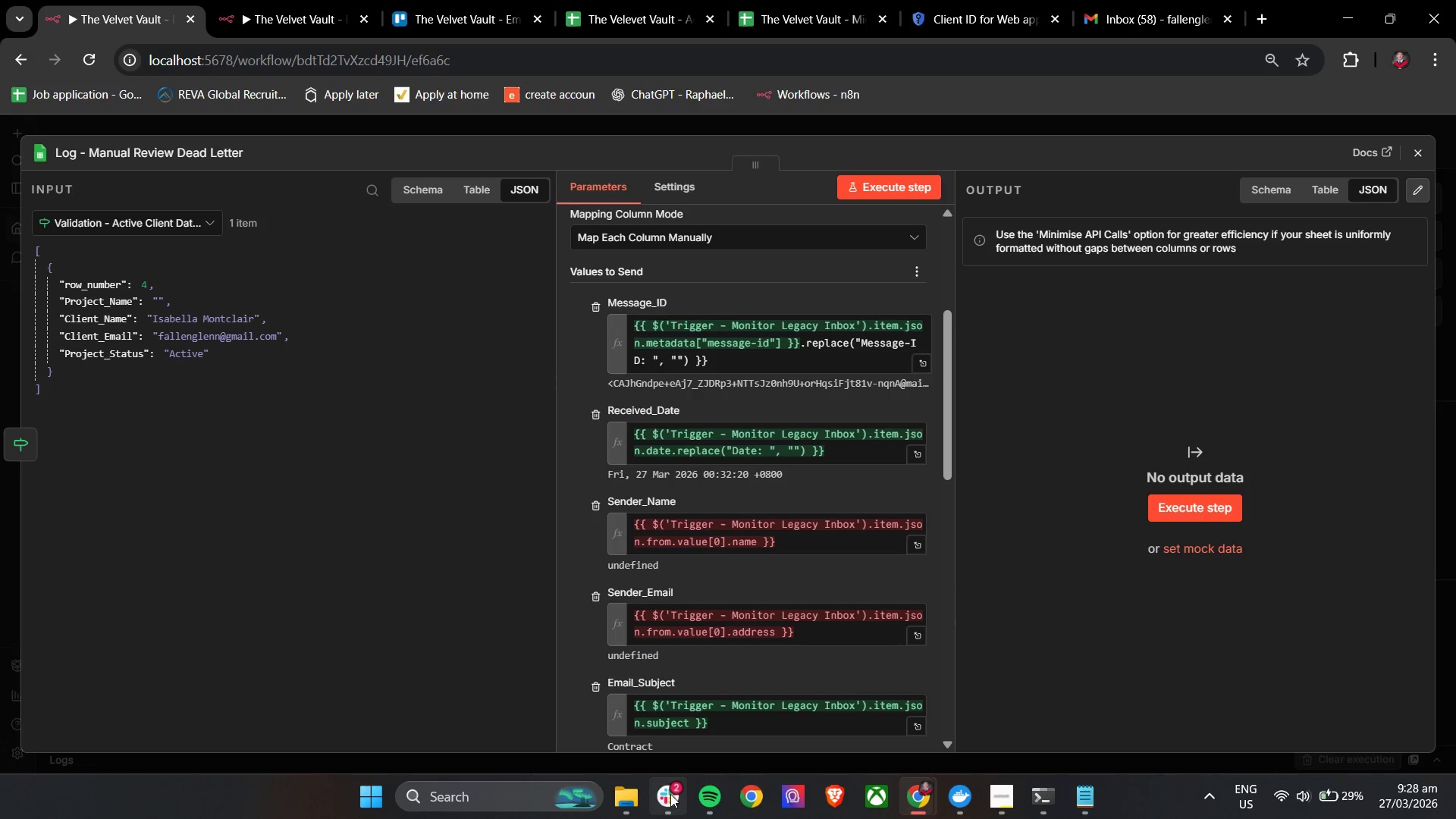 
left_click([704, 793])
 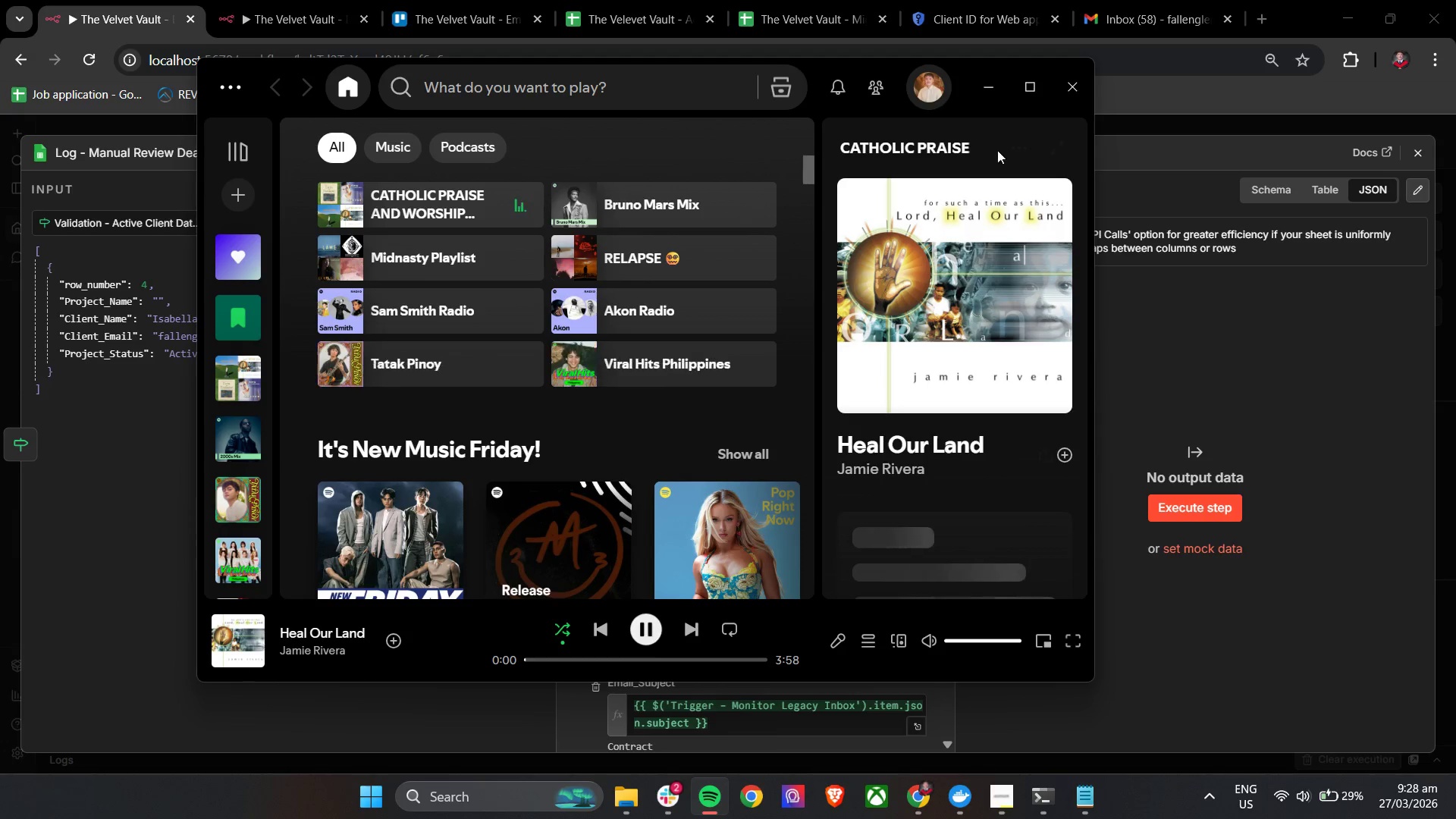 
left_click([988, 89])
 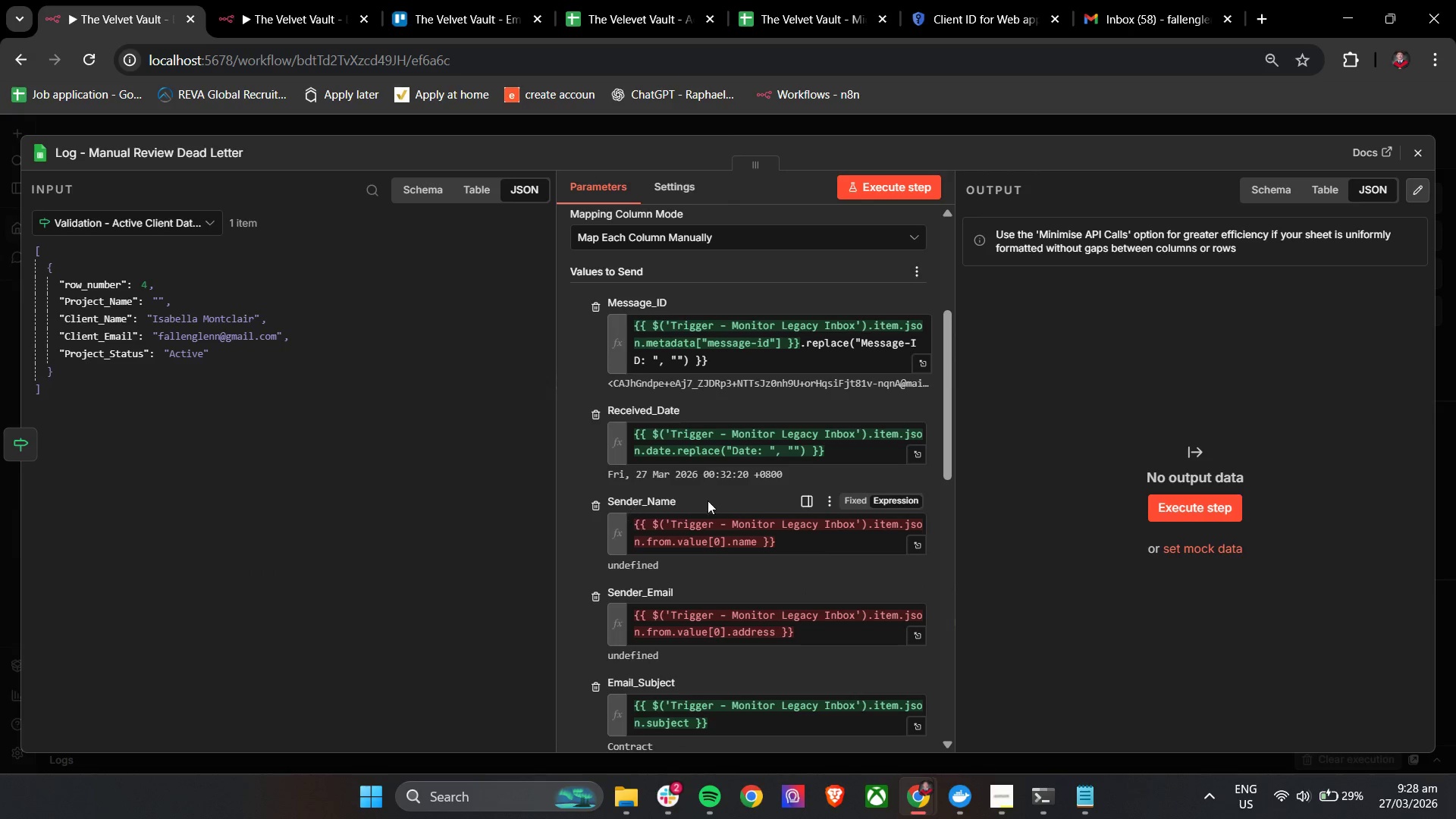 
left_click([716, 500])
 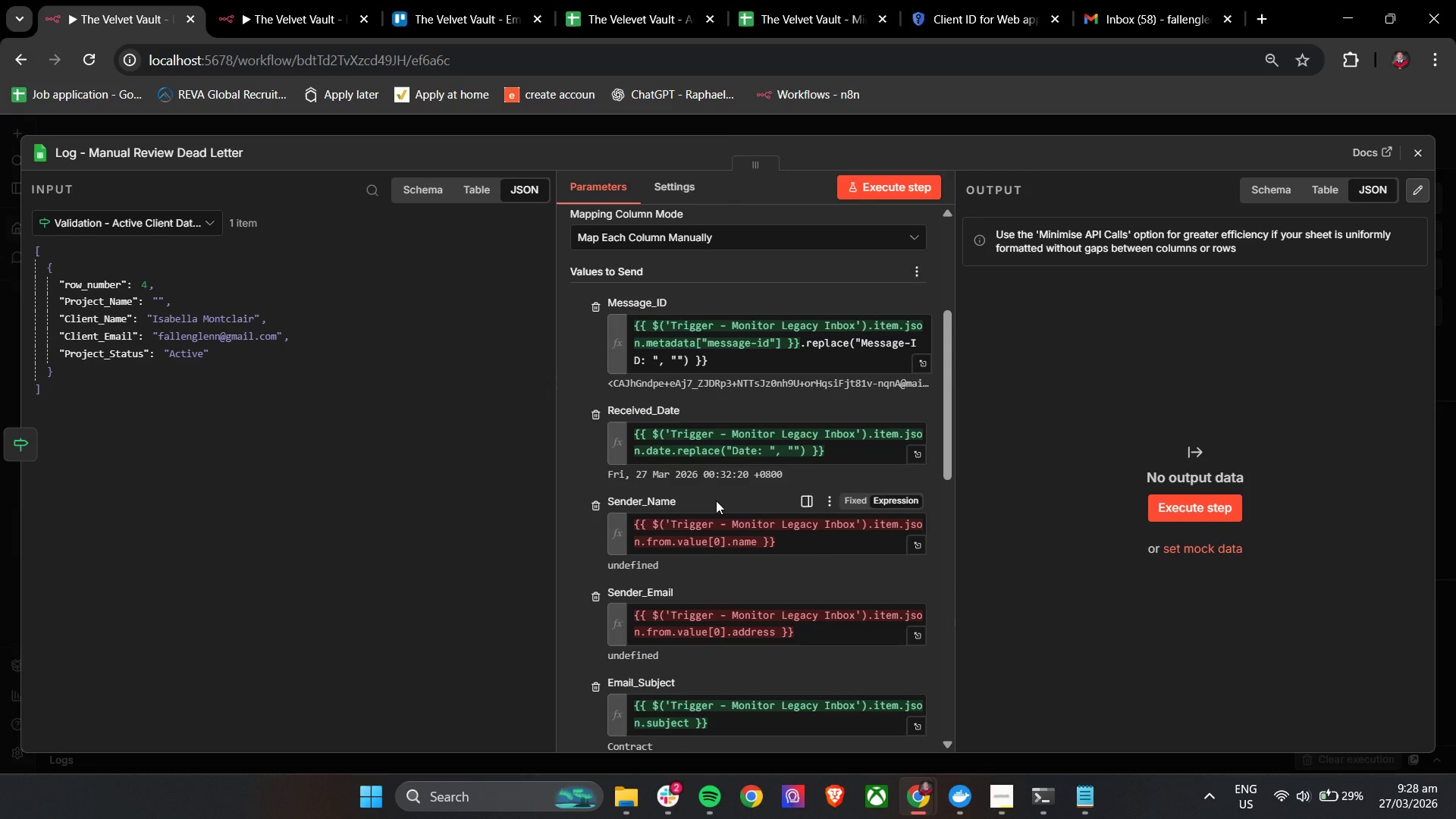 
wait(15.88)
 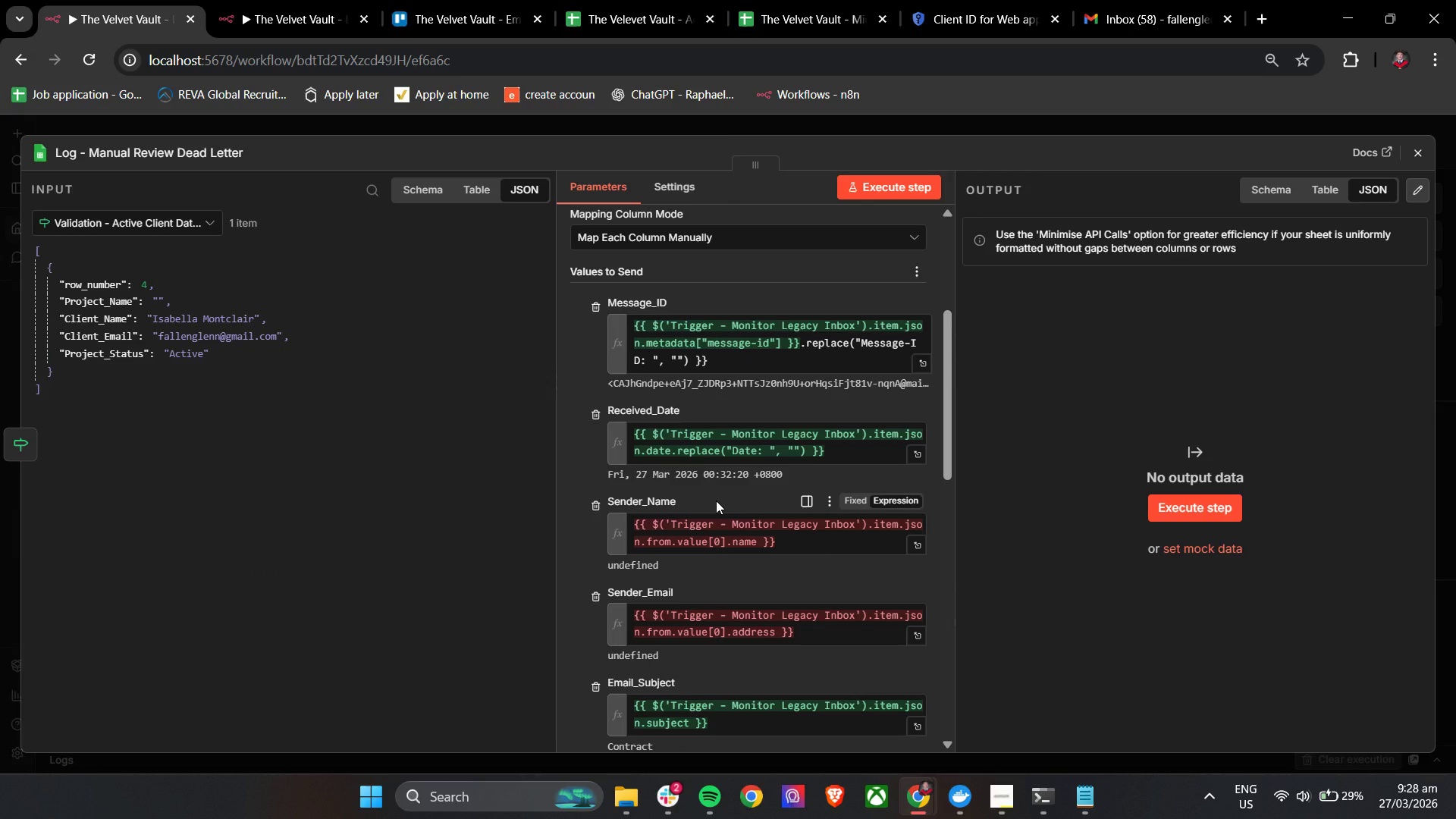 
left_click_drag(start_coordinate=[815, 539], to_coordinate=[618, 526])
 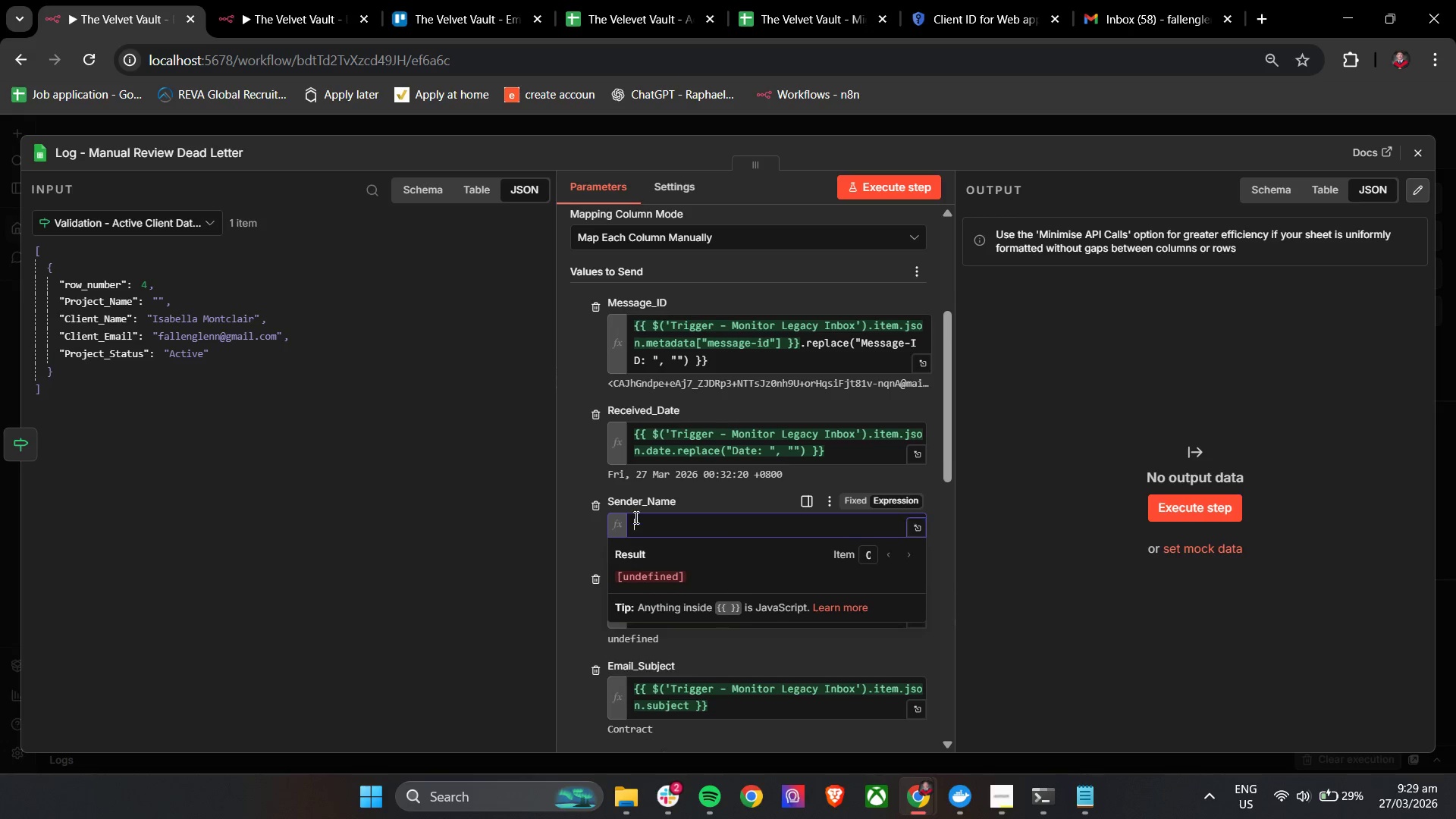 
key(Backspace)
 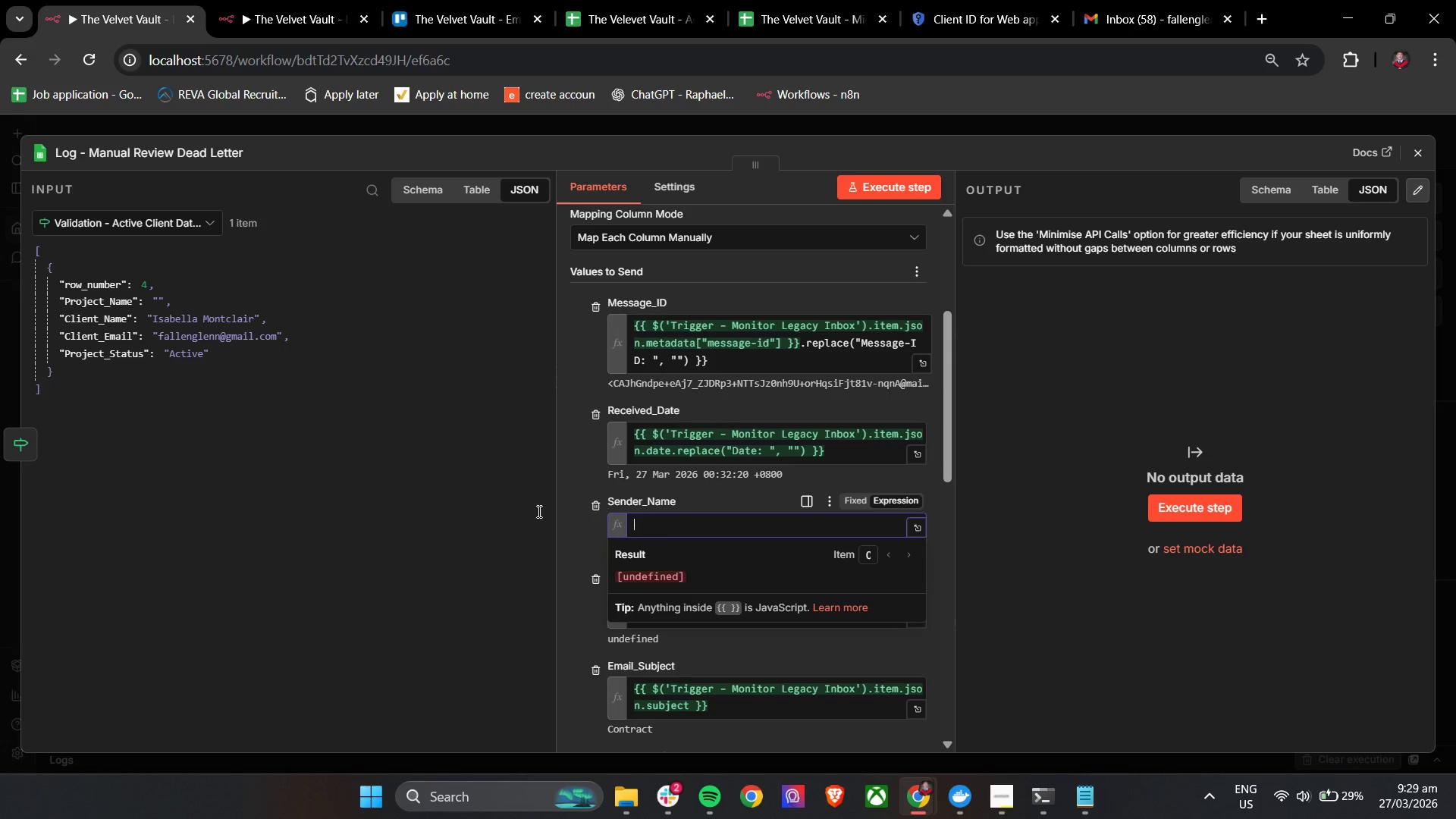 
key(Backspace)
 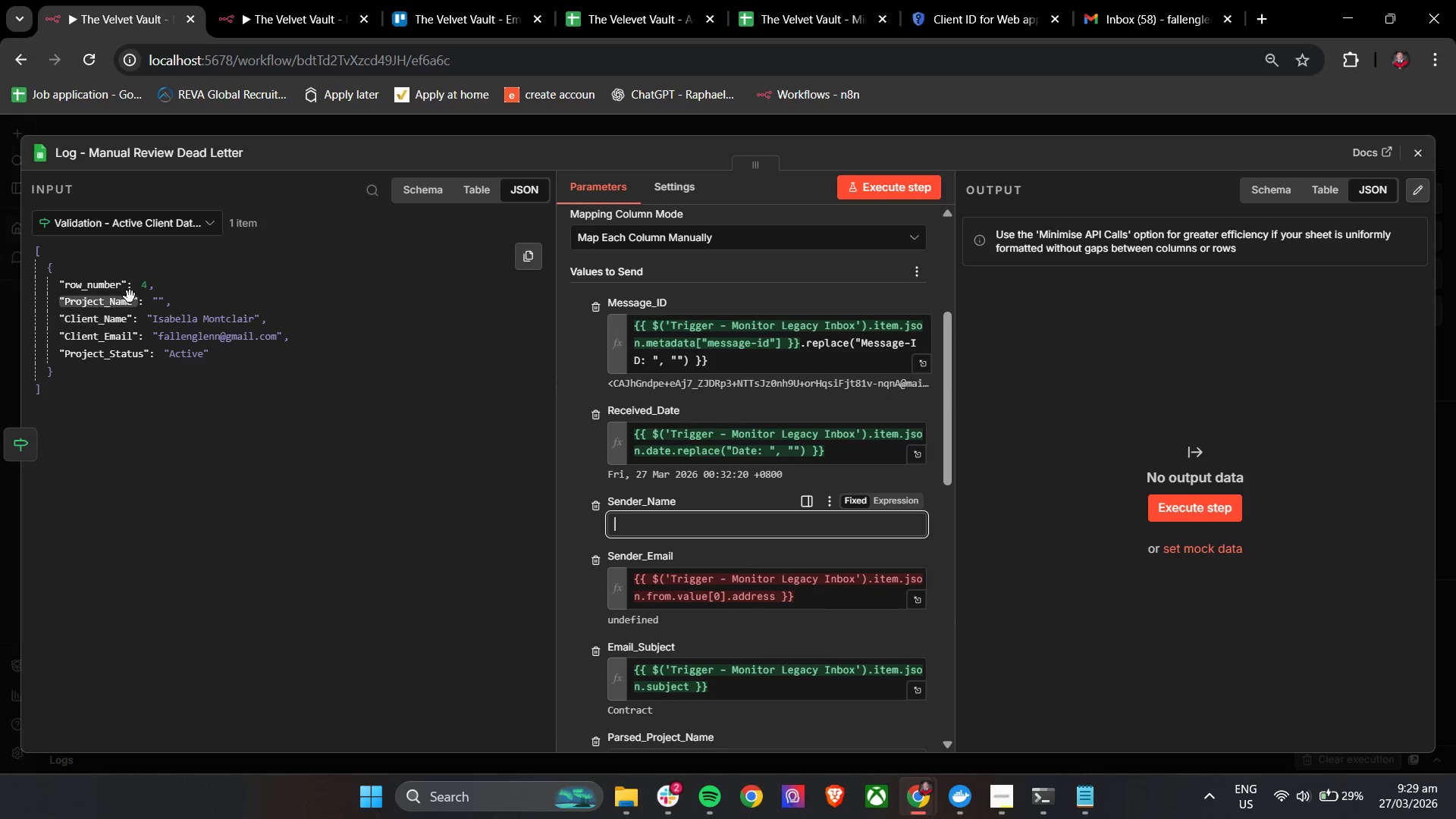 
left_click([197, 221])
 